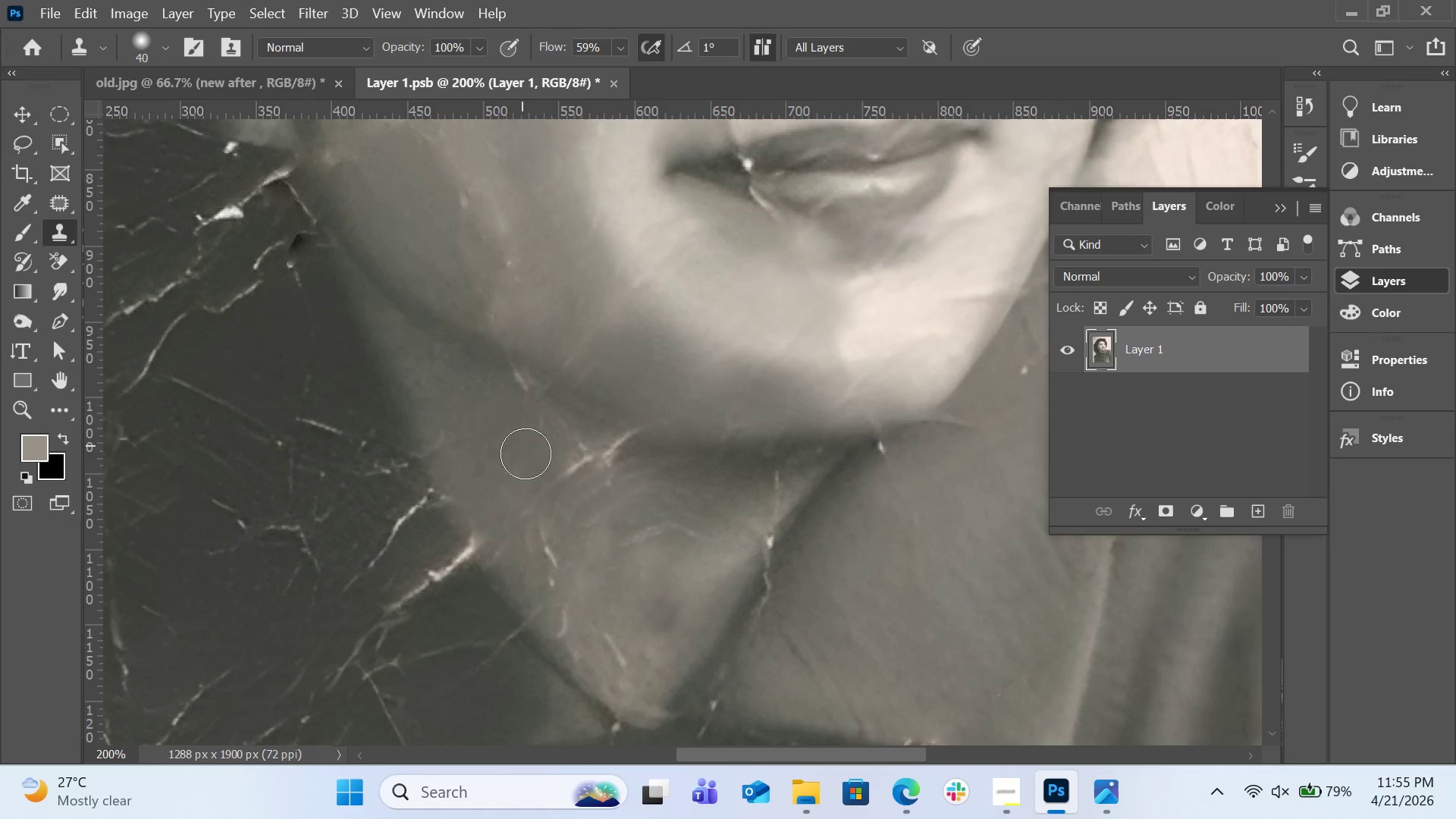 
left_click_drag(start_coordinate=[539, 460], to_coordinate=[610, 456])
 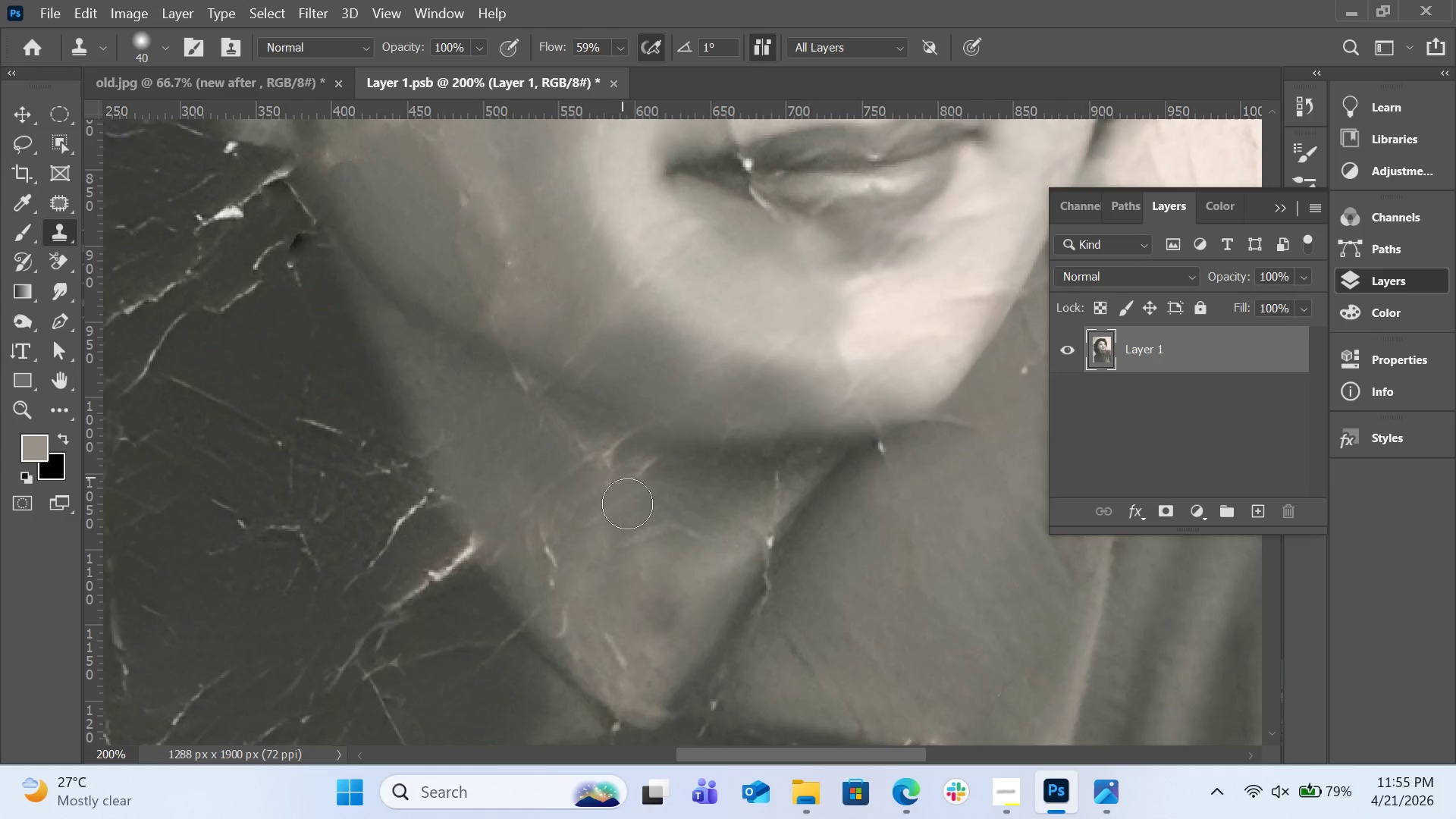 
hold_key(key=AltLeft, duration=0.38)
left_click([645, 525])
 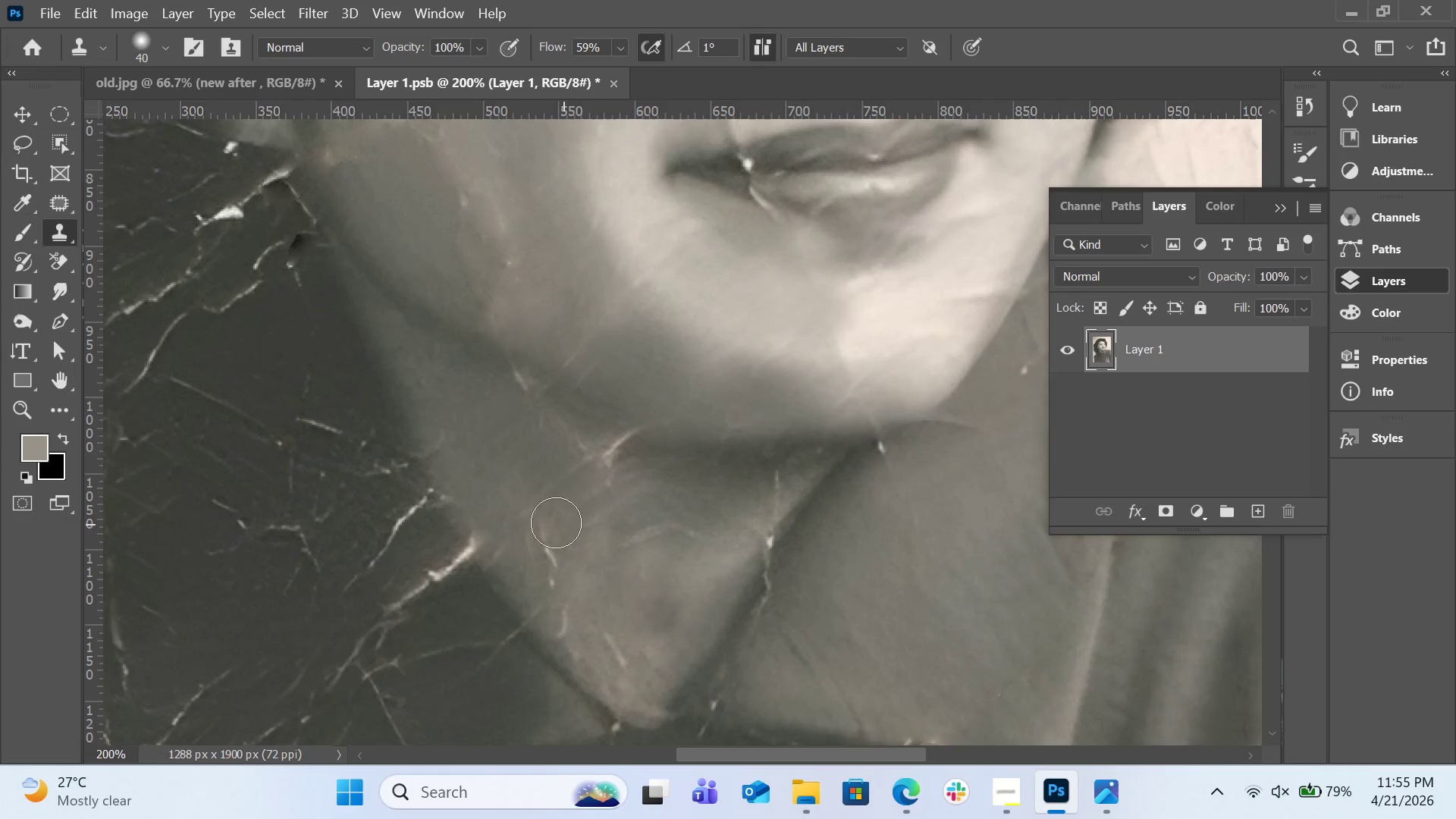 
left_click_drag(start_coordinate=[551, 523], to_coordinate=[565, 596])
 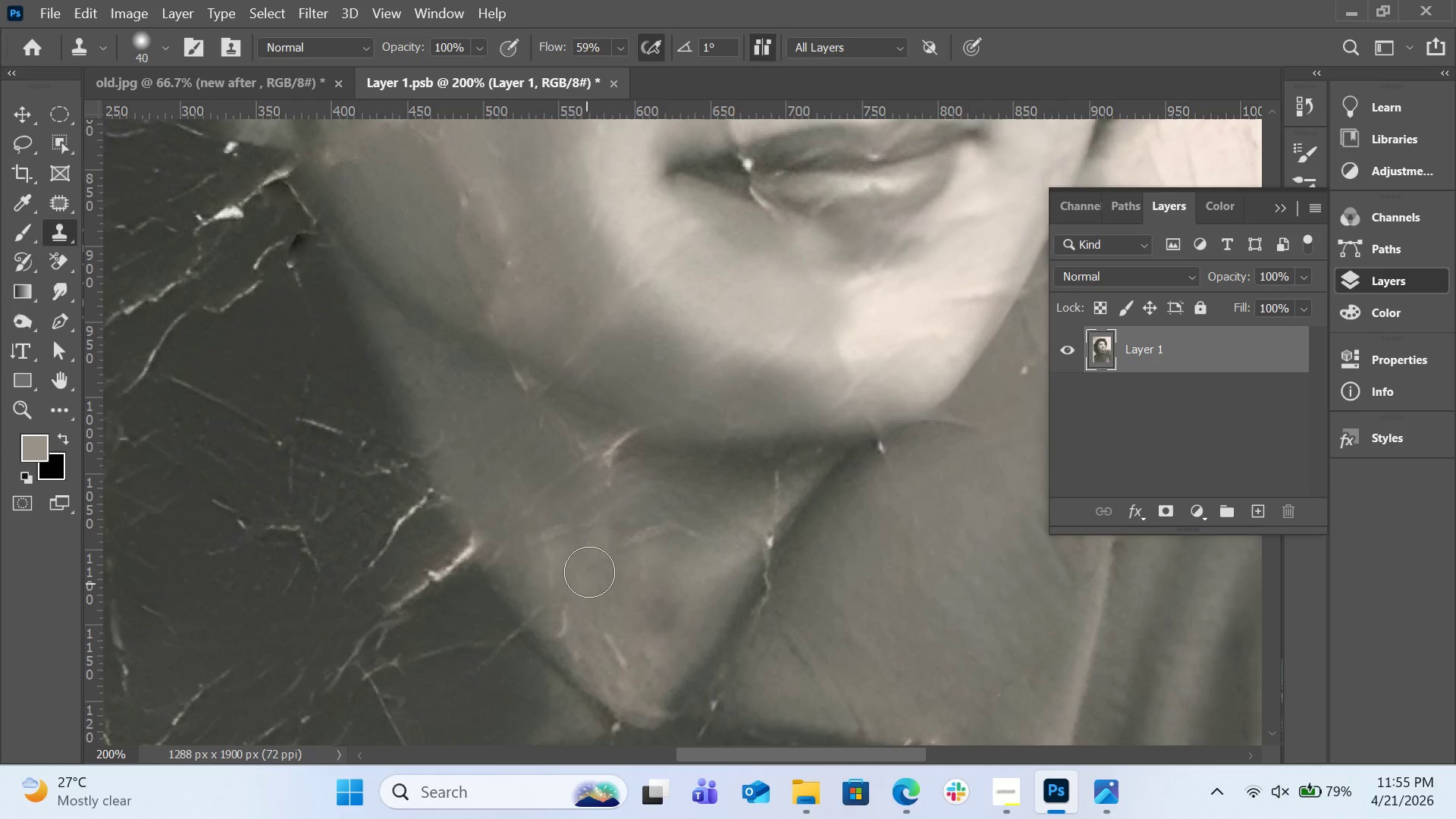 
hold_key(key=AltLeft, duration=0.34)
left_click([487, 462])
 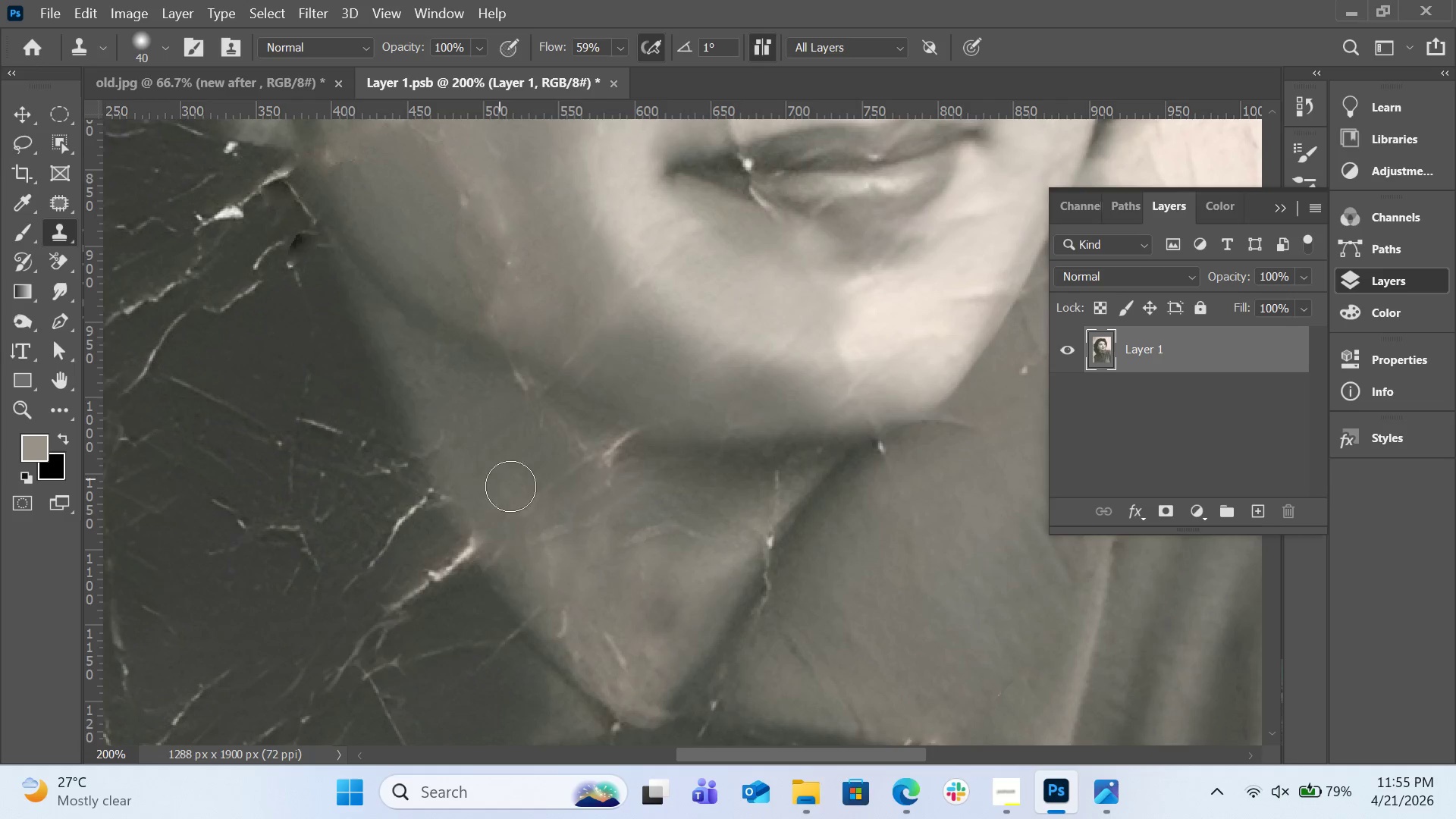 
left_click_drag(start_coordinate=[516, 493], to_coordinate=[563, 565])
 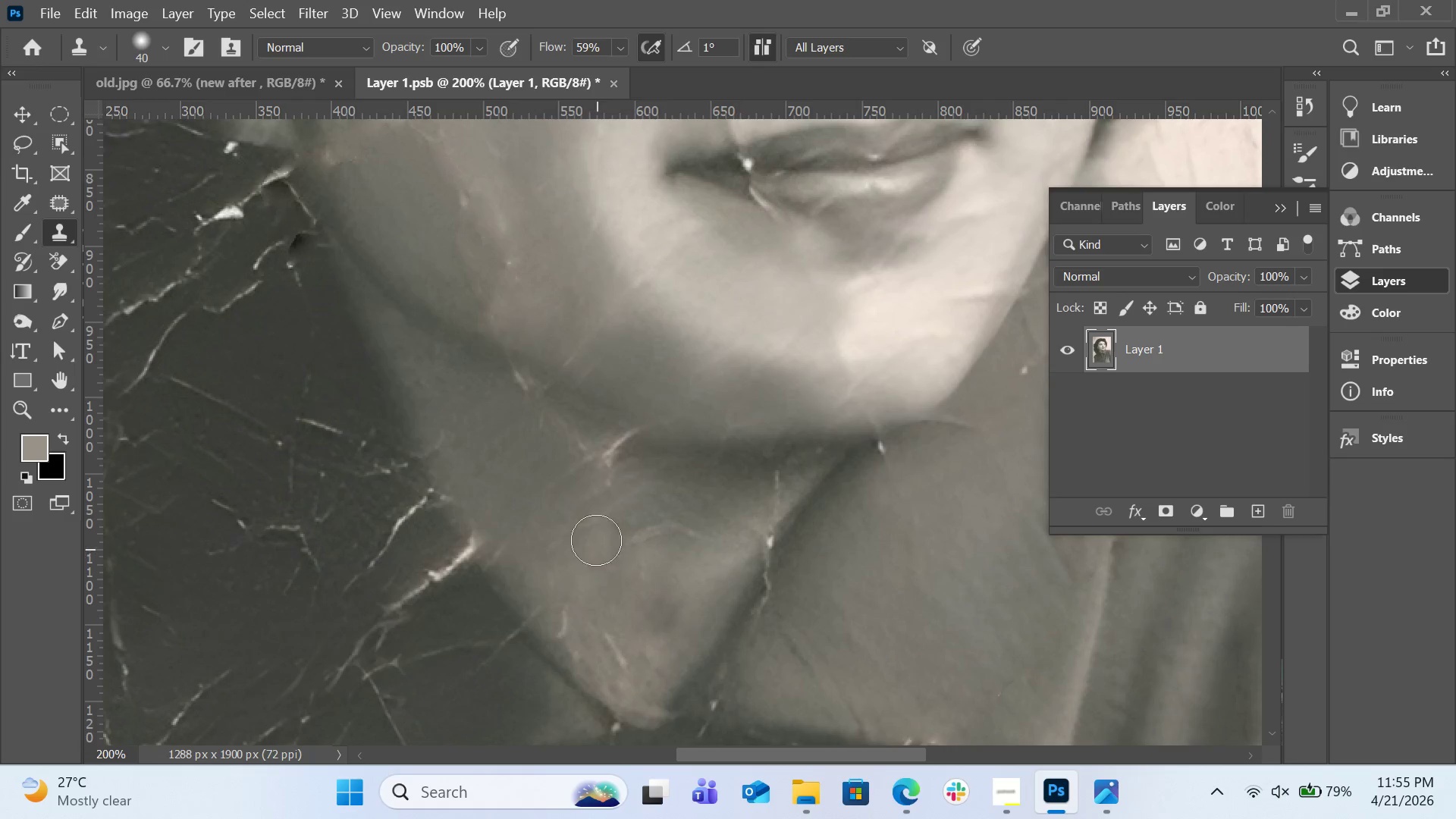 
hold_key(key=AltLeft, duration=0.42)
left_click([527, 463])
 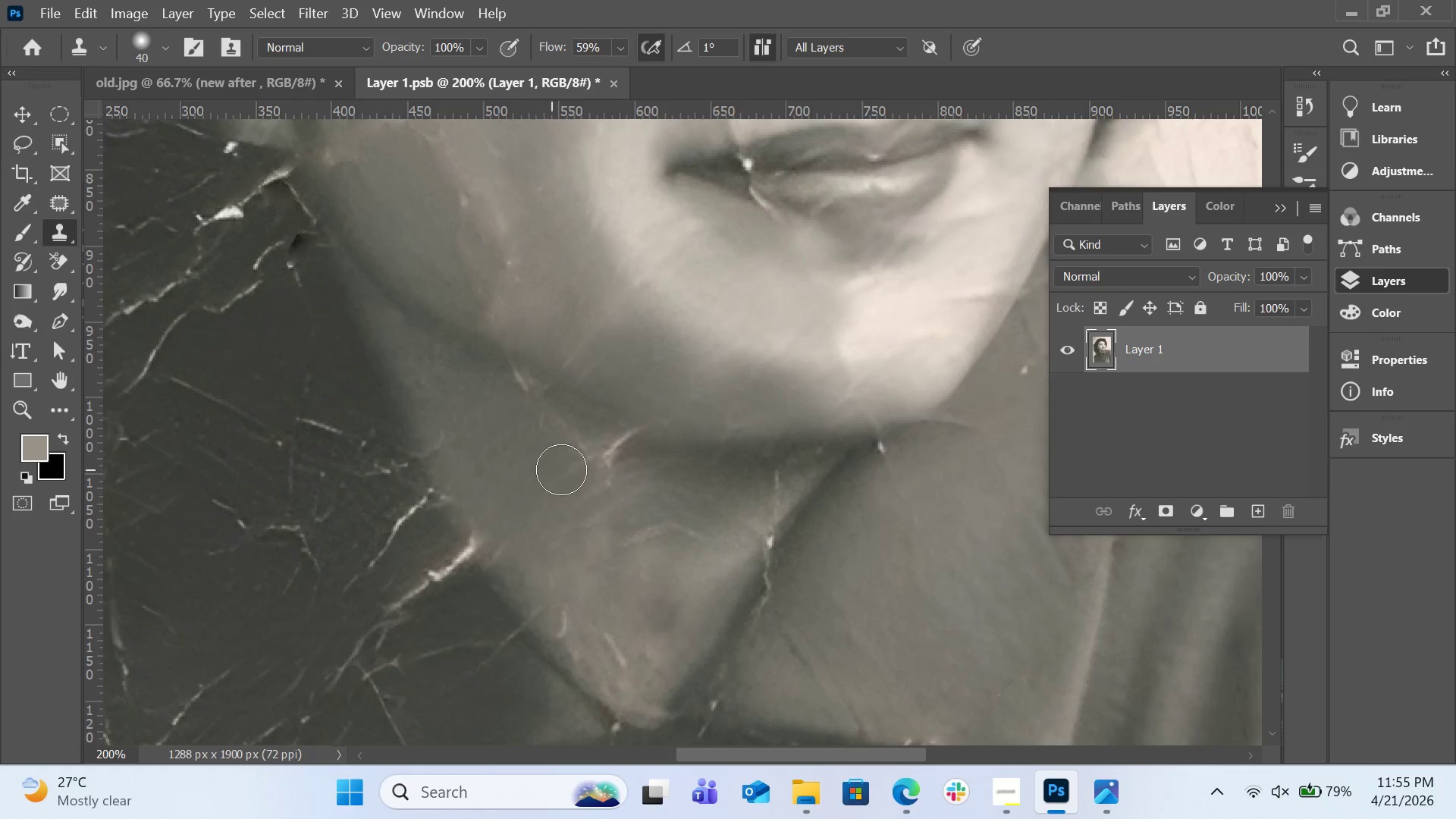 
left_click_drag(start_coordinate=[562, 469], to_coordinate=[653, 531])
 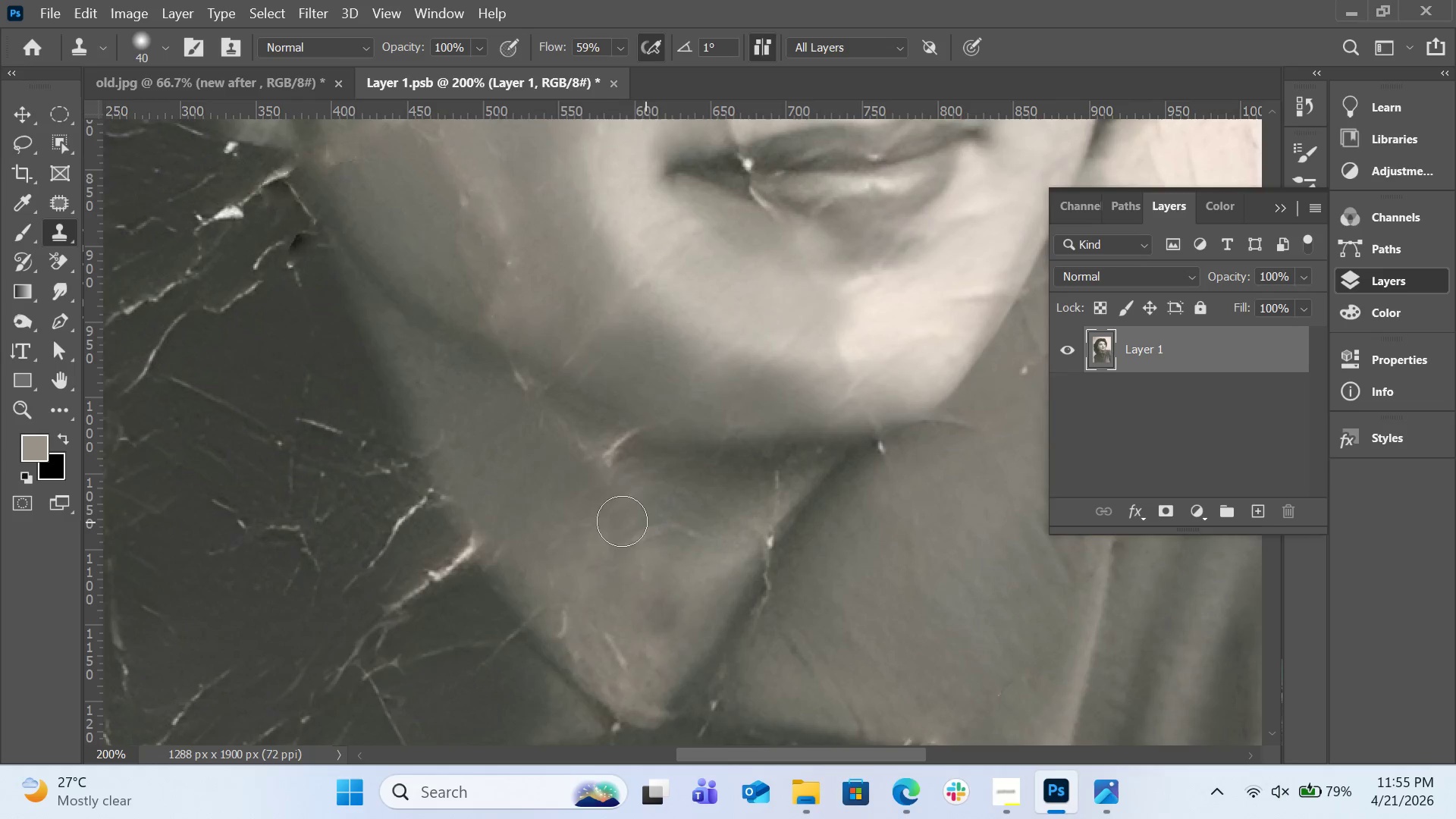 
hold_key(key=AltLeft, duration=0.45)
 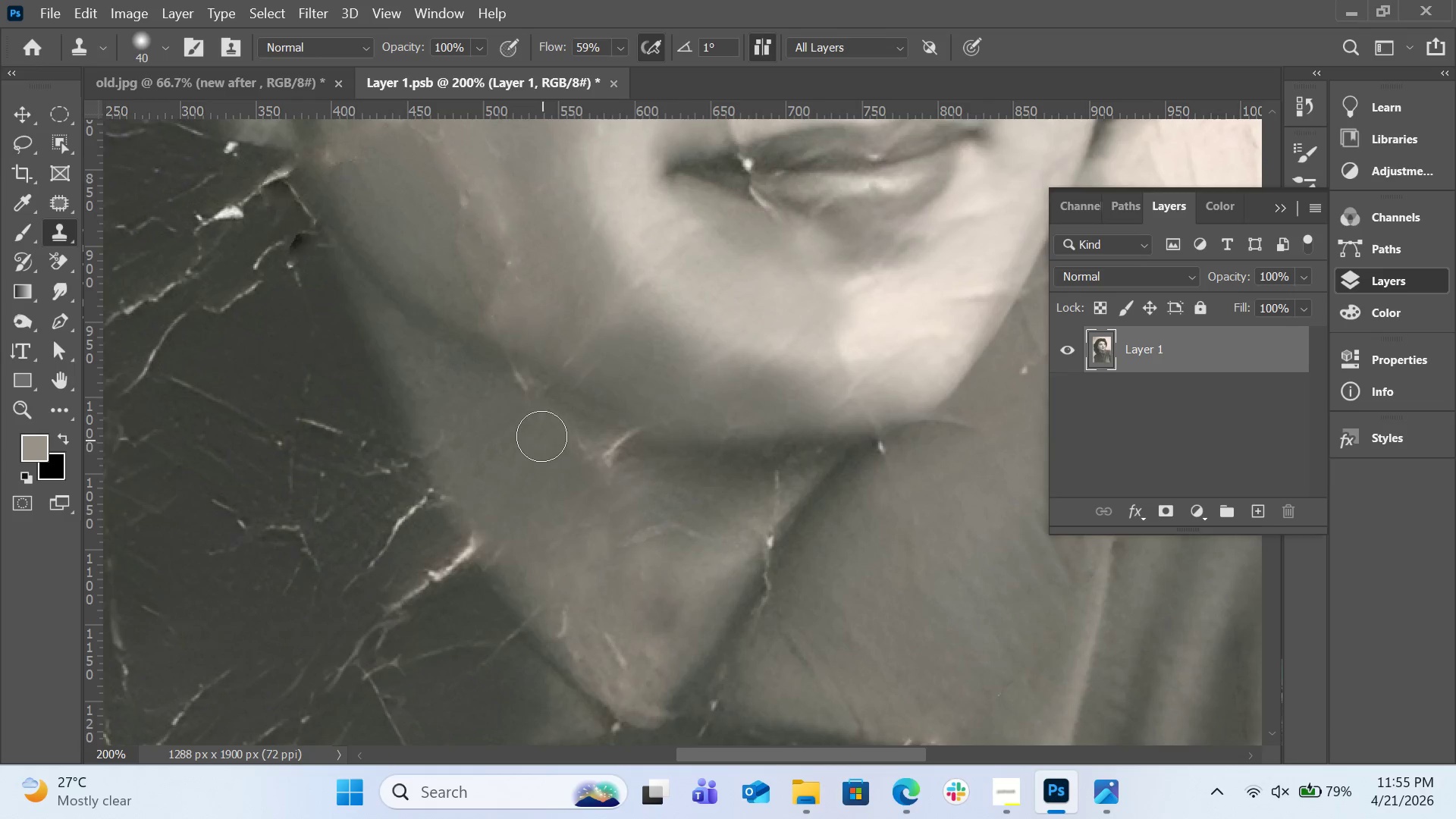 
left_click_drag(start_coordinate=[541, 434], to_coordinate=[653, 477])
 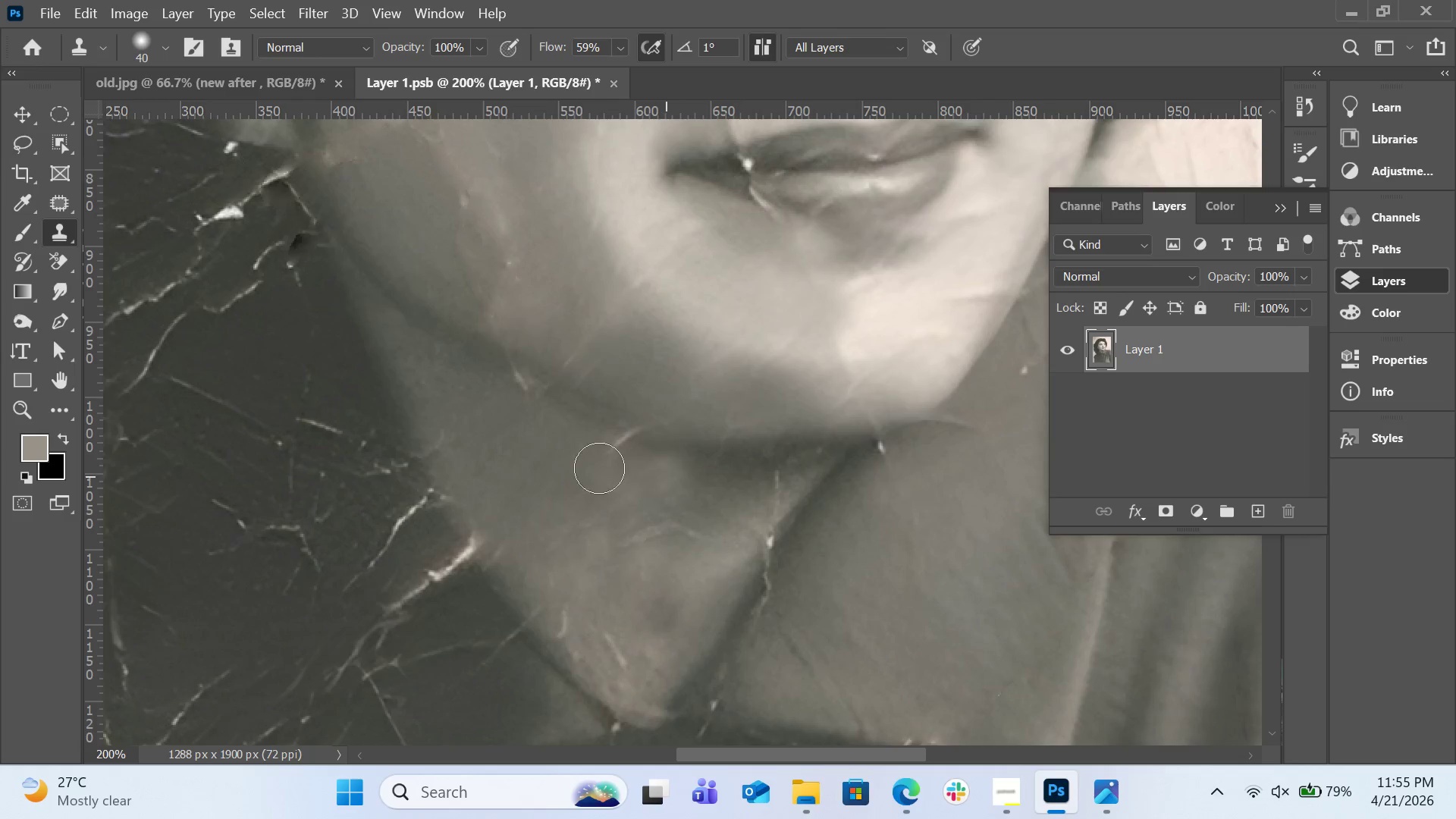 
hold_key(key=AltLeft, duration=0.66)
left_click([556, 450])
 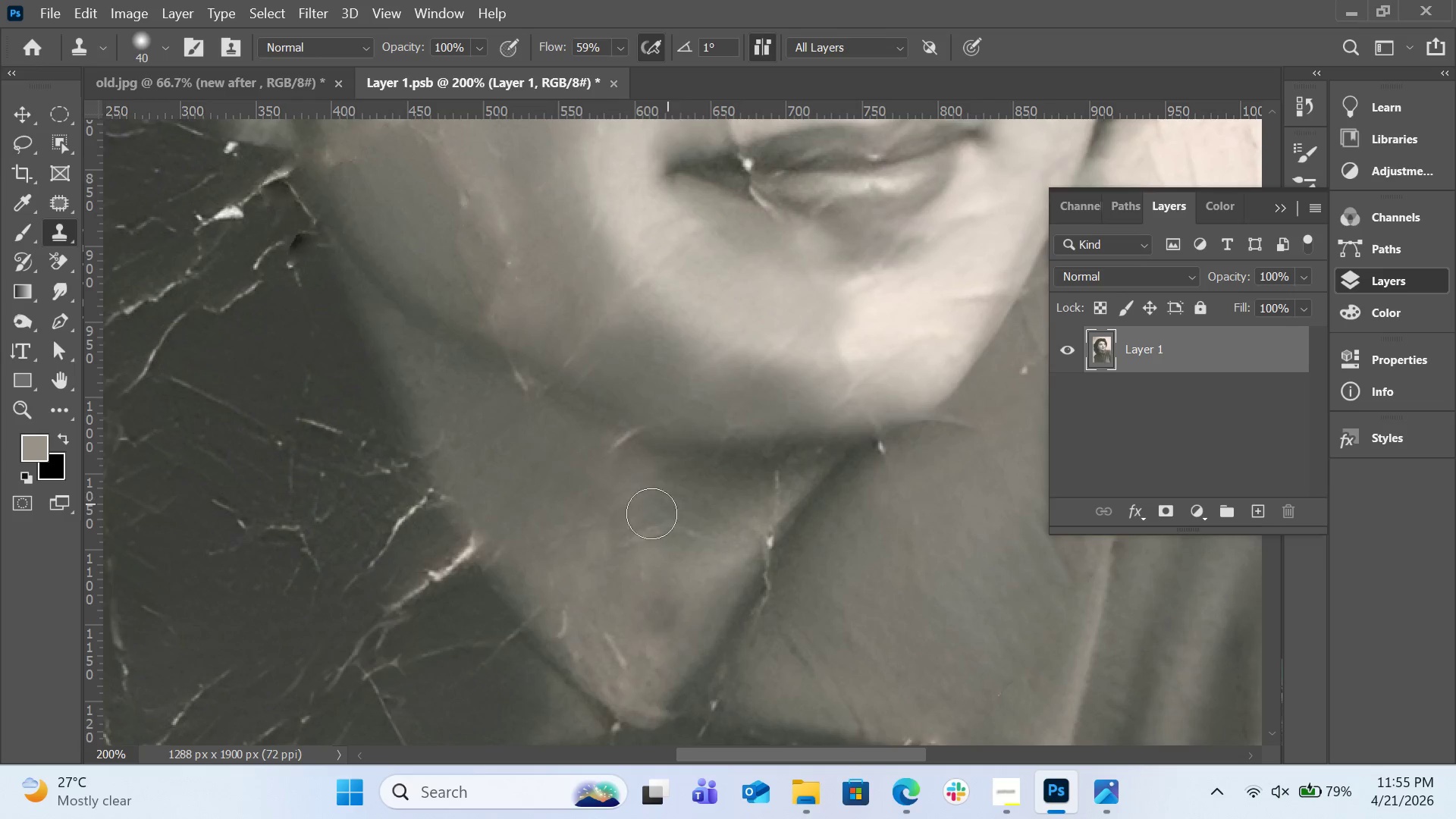 
left_click([653, 526])
 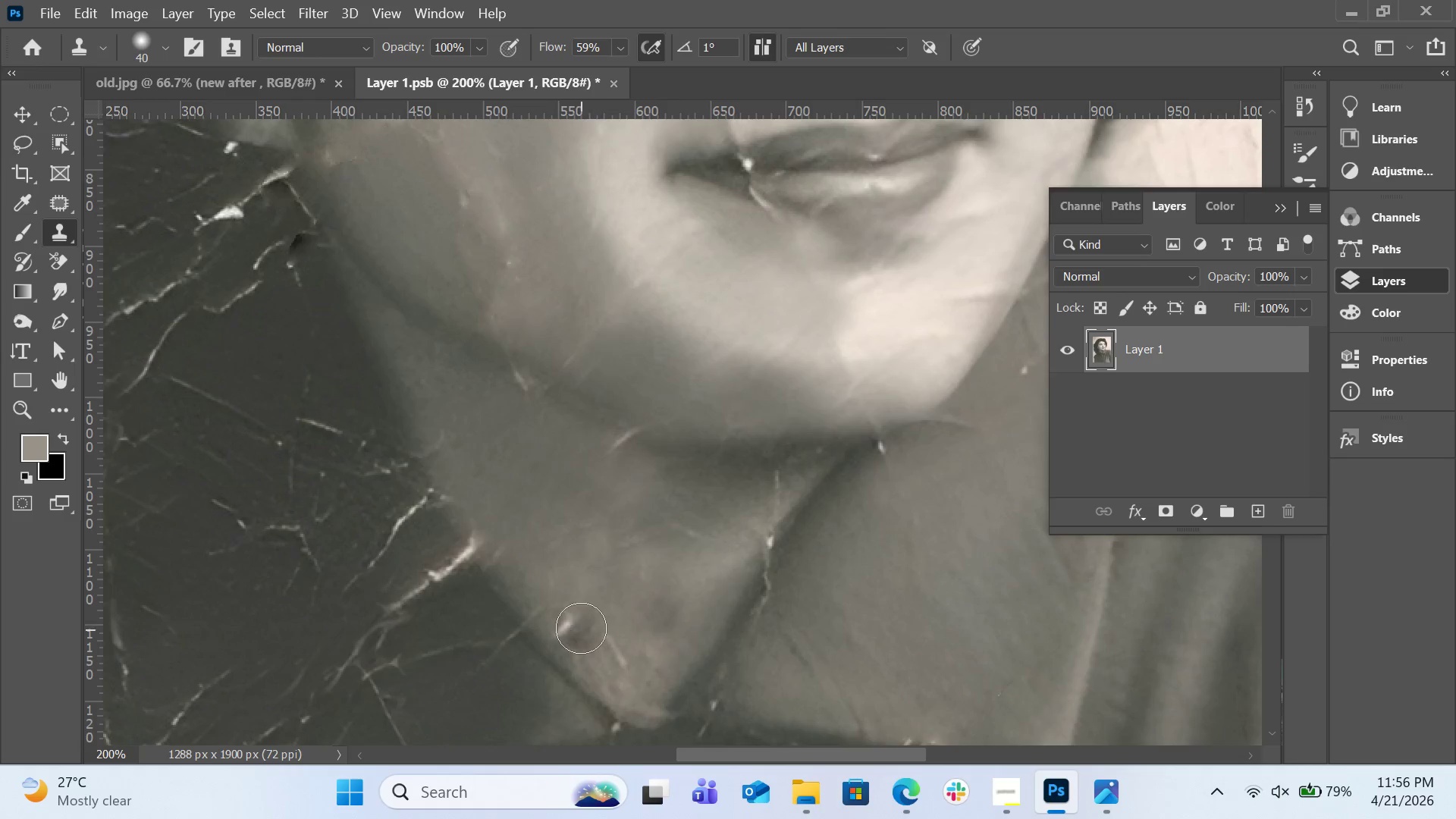 
left_click([565, 621])
 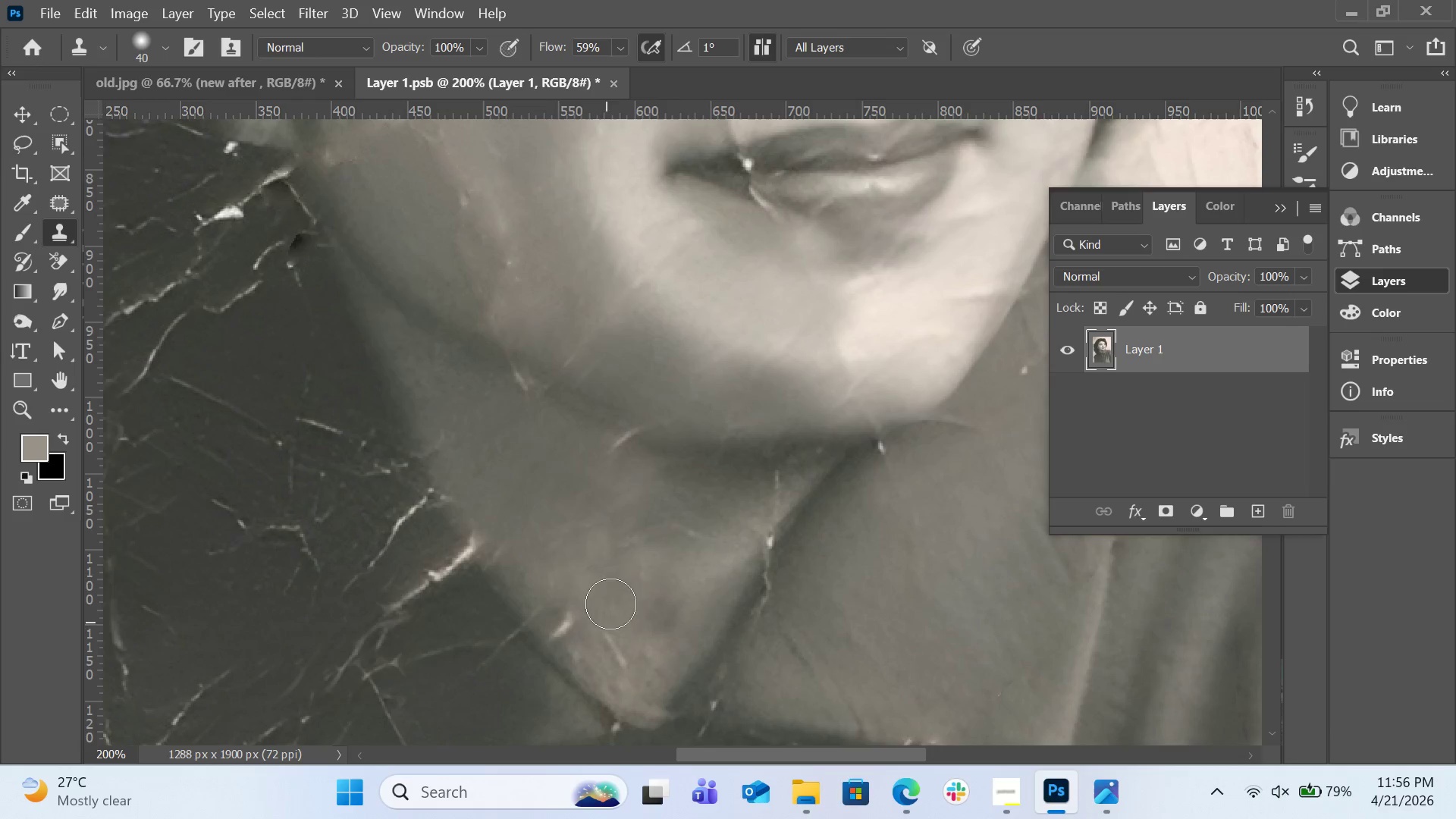 
key(Control+Z)
 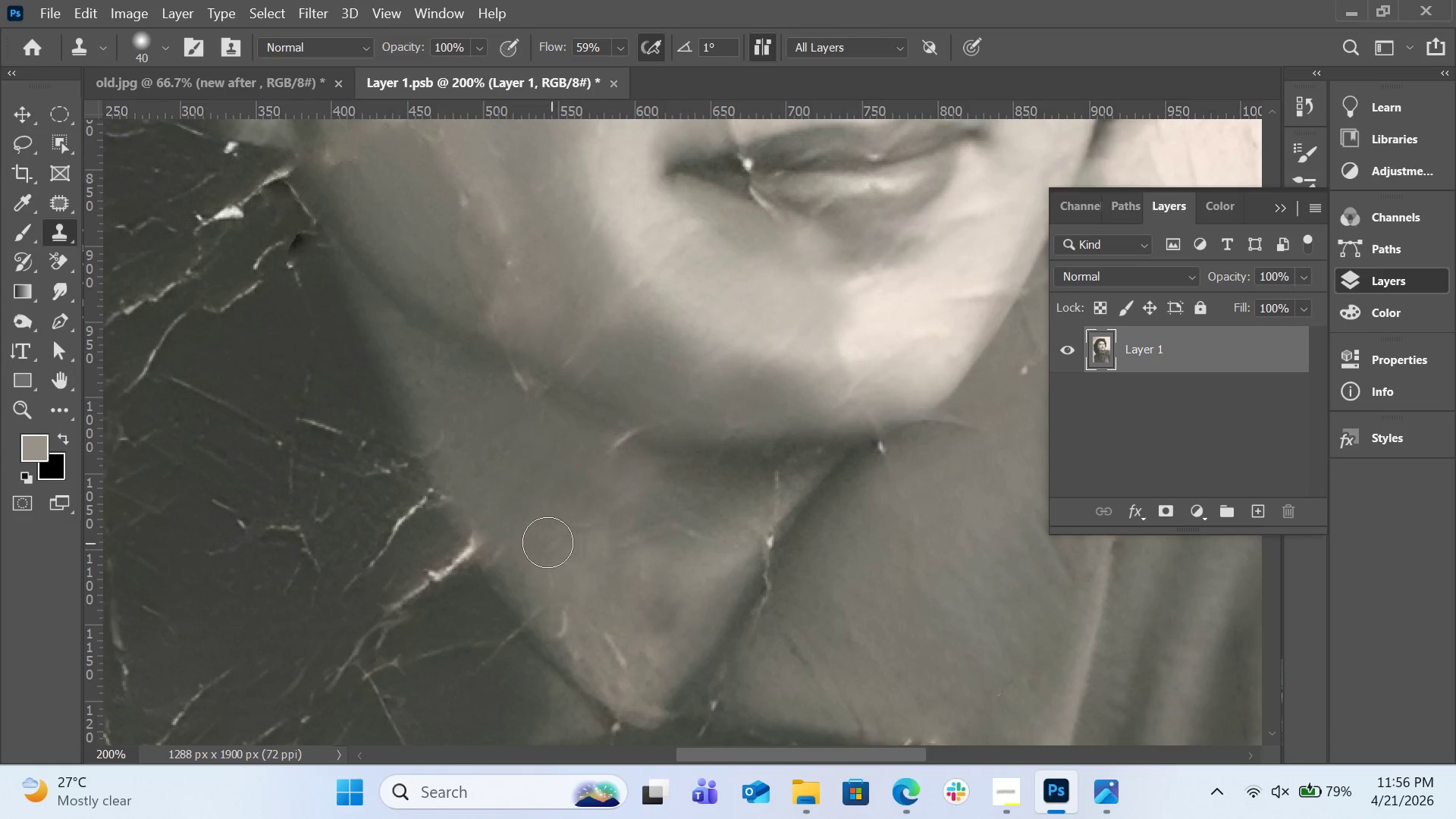 
hold_key(key=AltLeft, duration=0.36)
left_click([535, 543])
 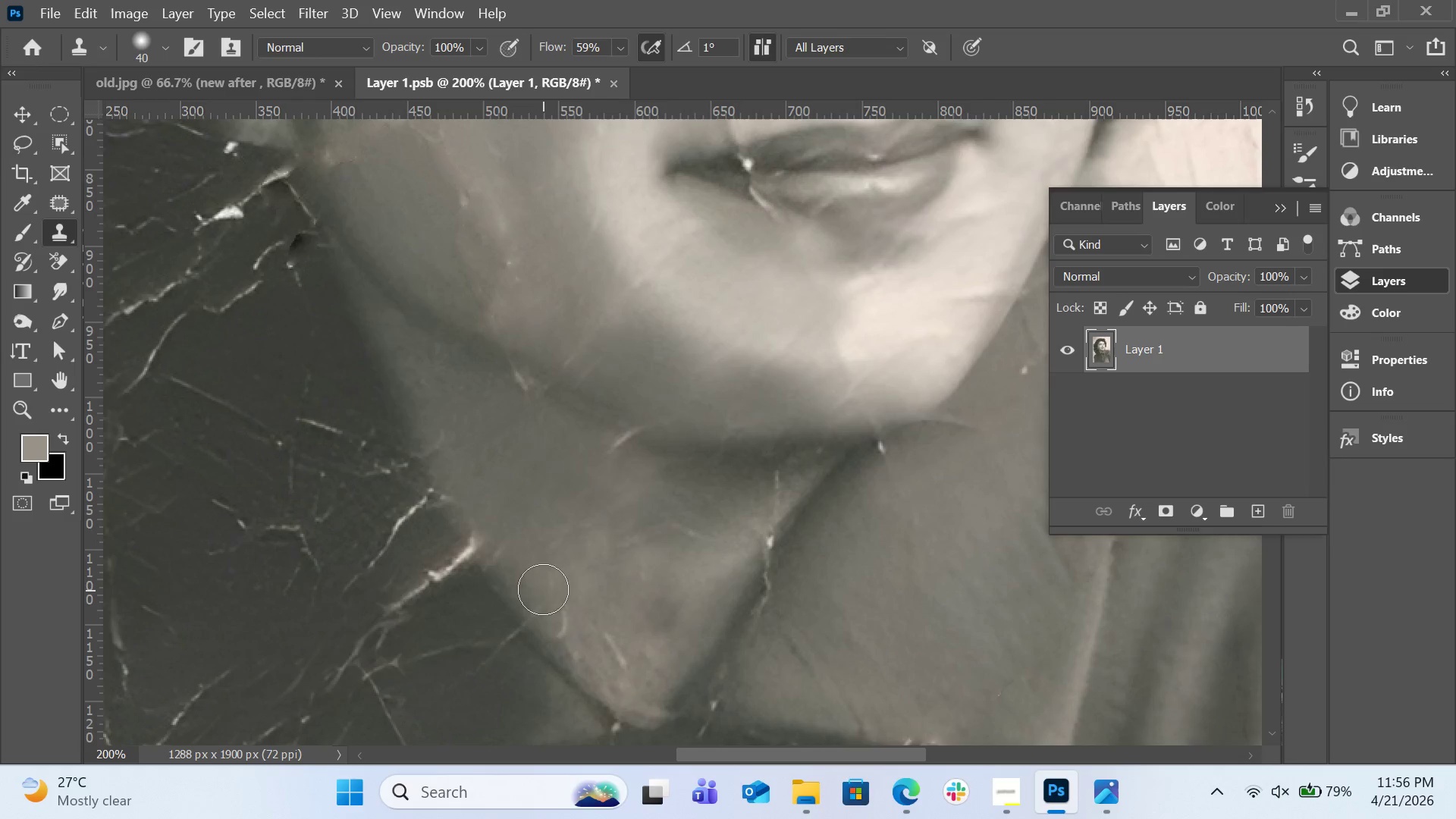 
left_click_drag(start_coordinate=[543, 591], to_coordinate=[611, 667])
 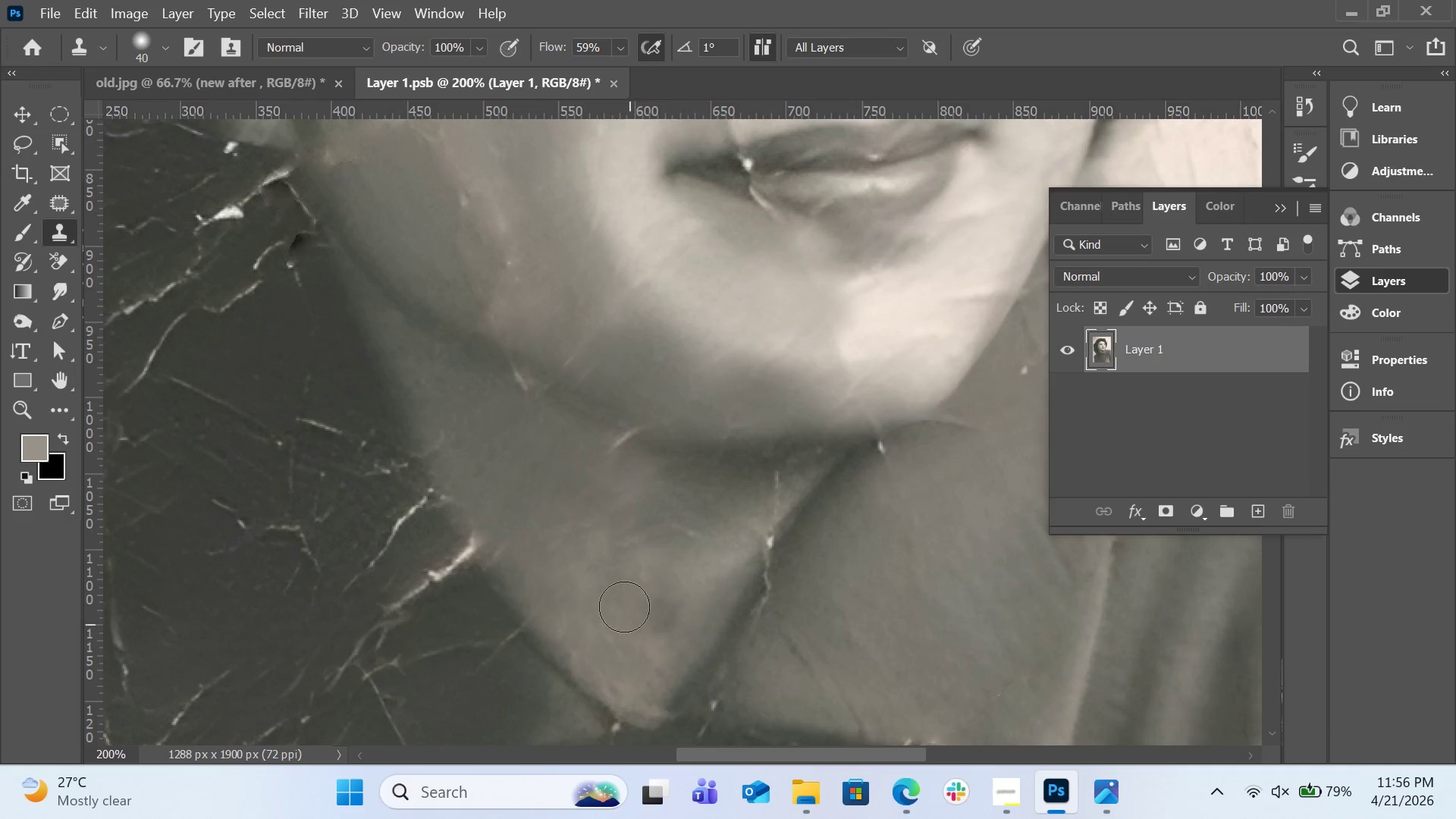 
hold_key(key=AltLeft, duration=0.36)
 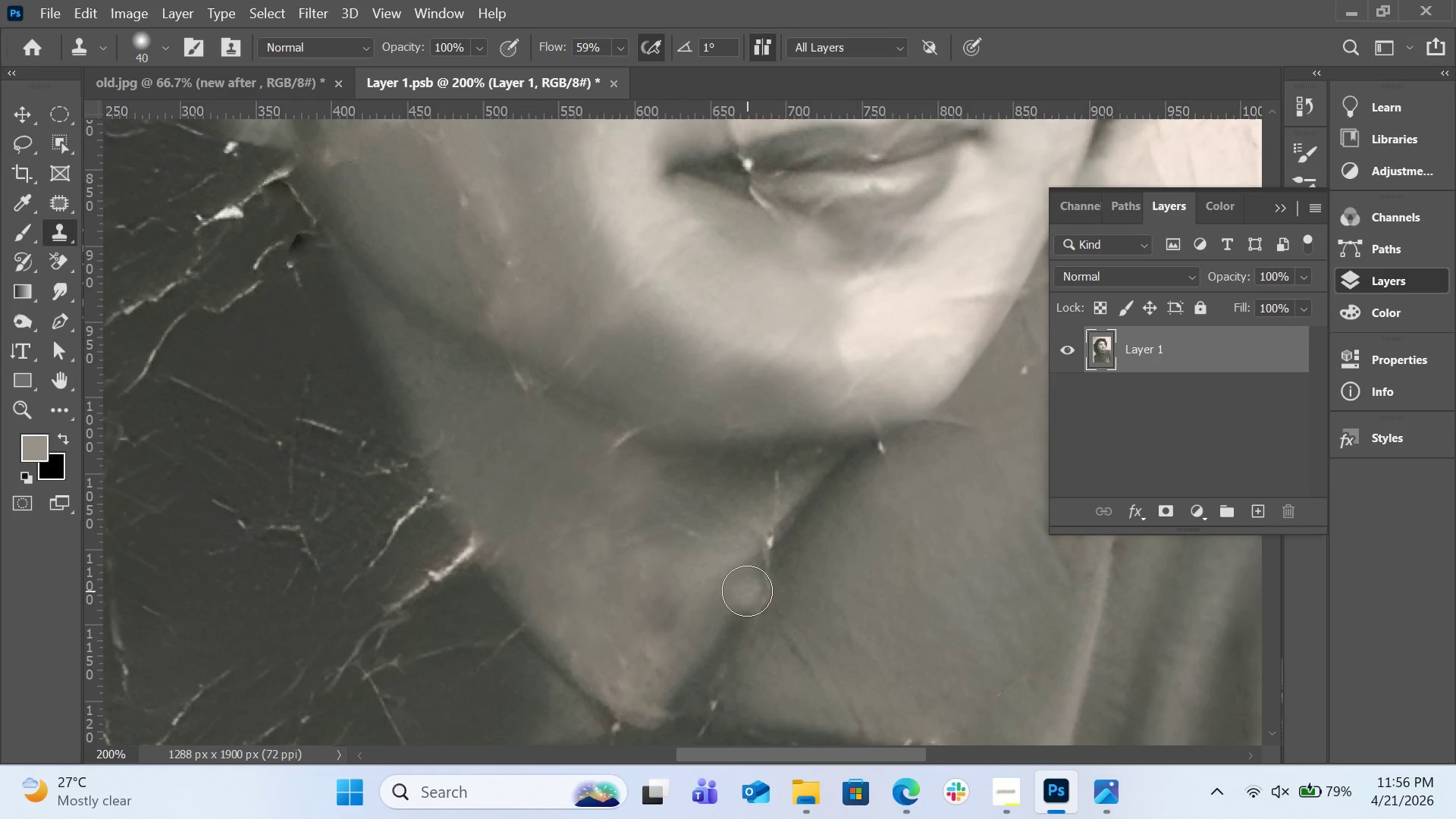 
scroll: coordinate [781, 607], scroll_direction: up, amount: 14.0
 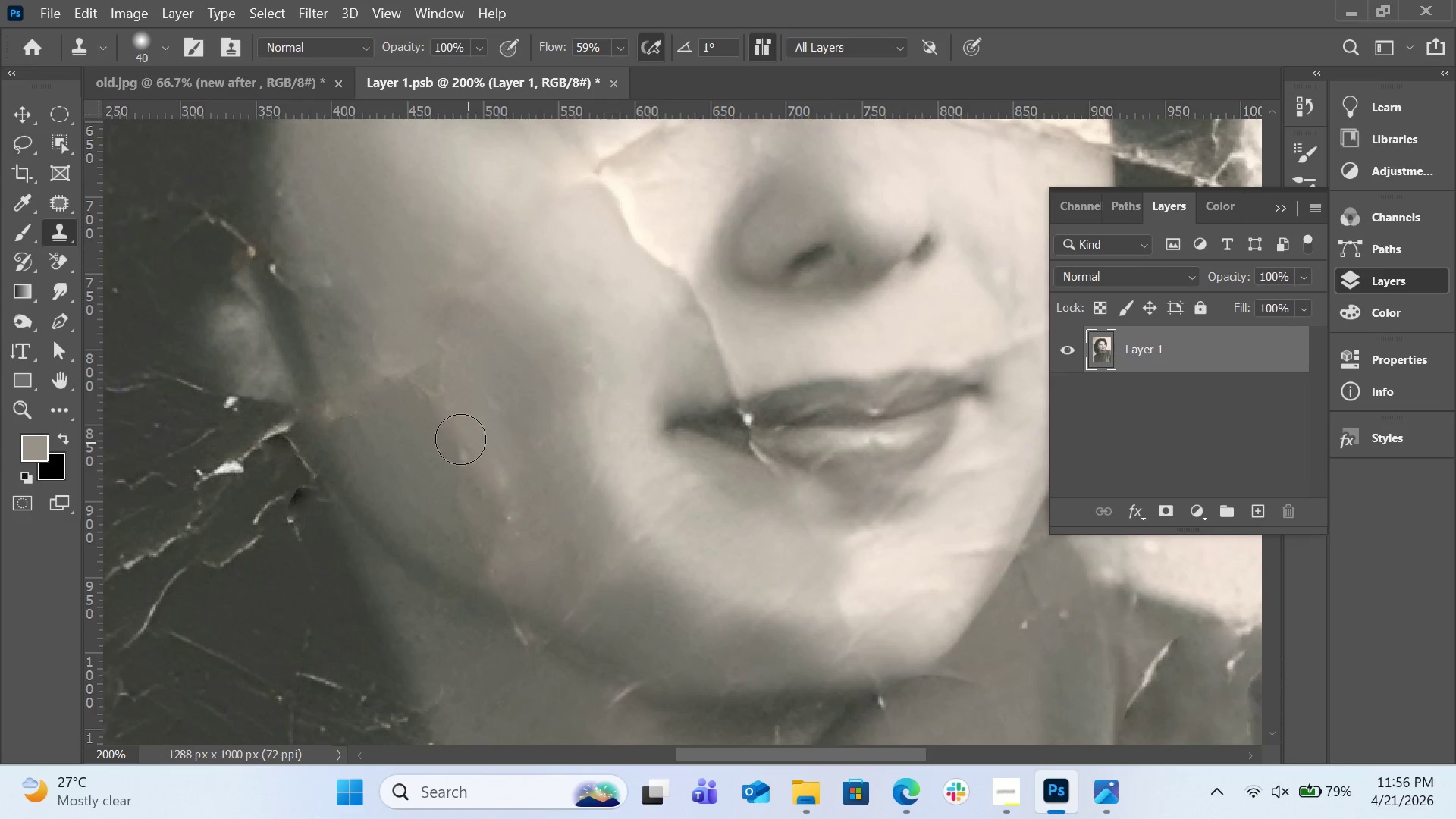 
hold_key(key=AltLeft, duration=0.41)
left_click([479, 390])
 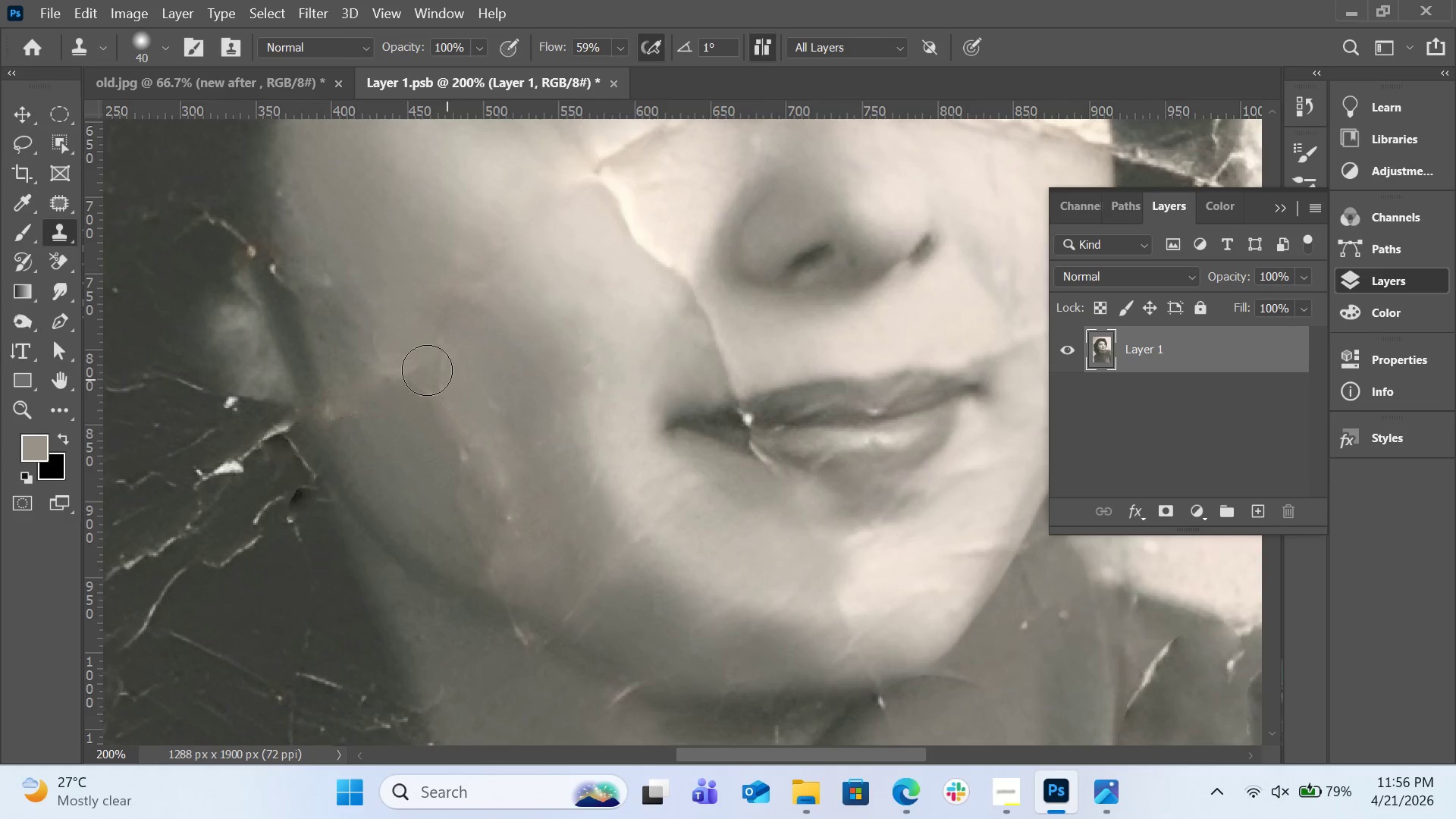 
double_click([427, 370])
 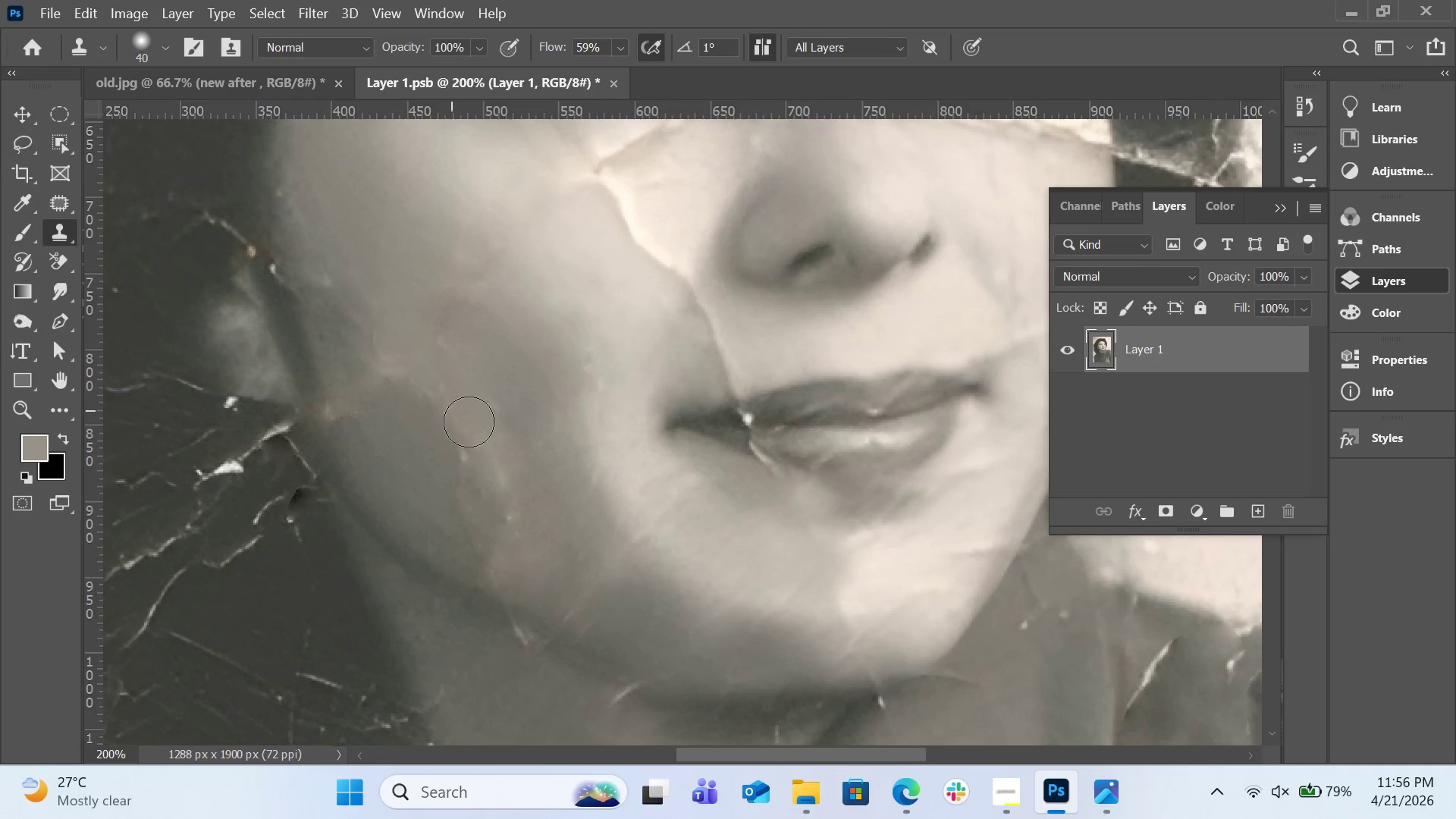 
hold_key(key=AltLeft, duration=0.62)
left_click([421, 469])
 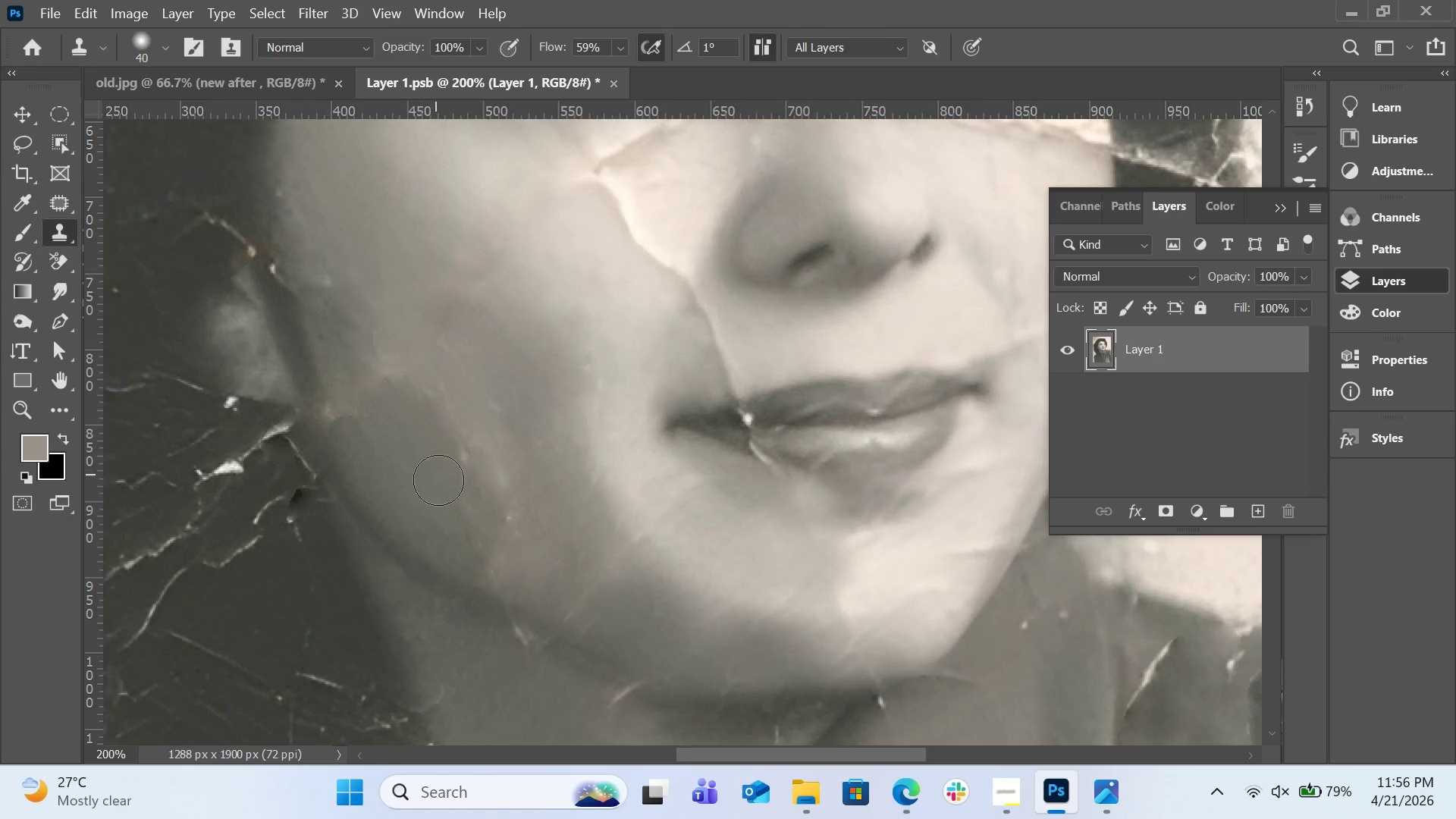 
left_click_drag(start_coordinate=[458, 509], to_coordinate=[588, 611])
 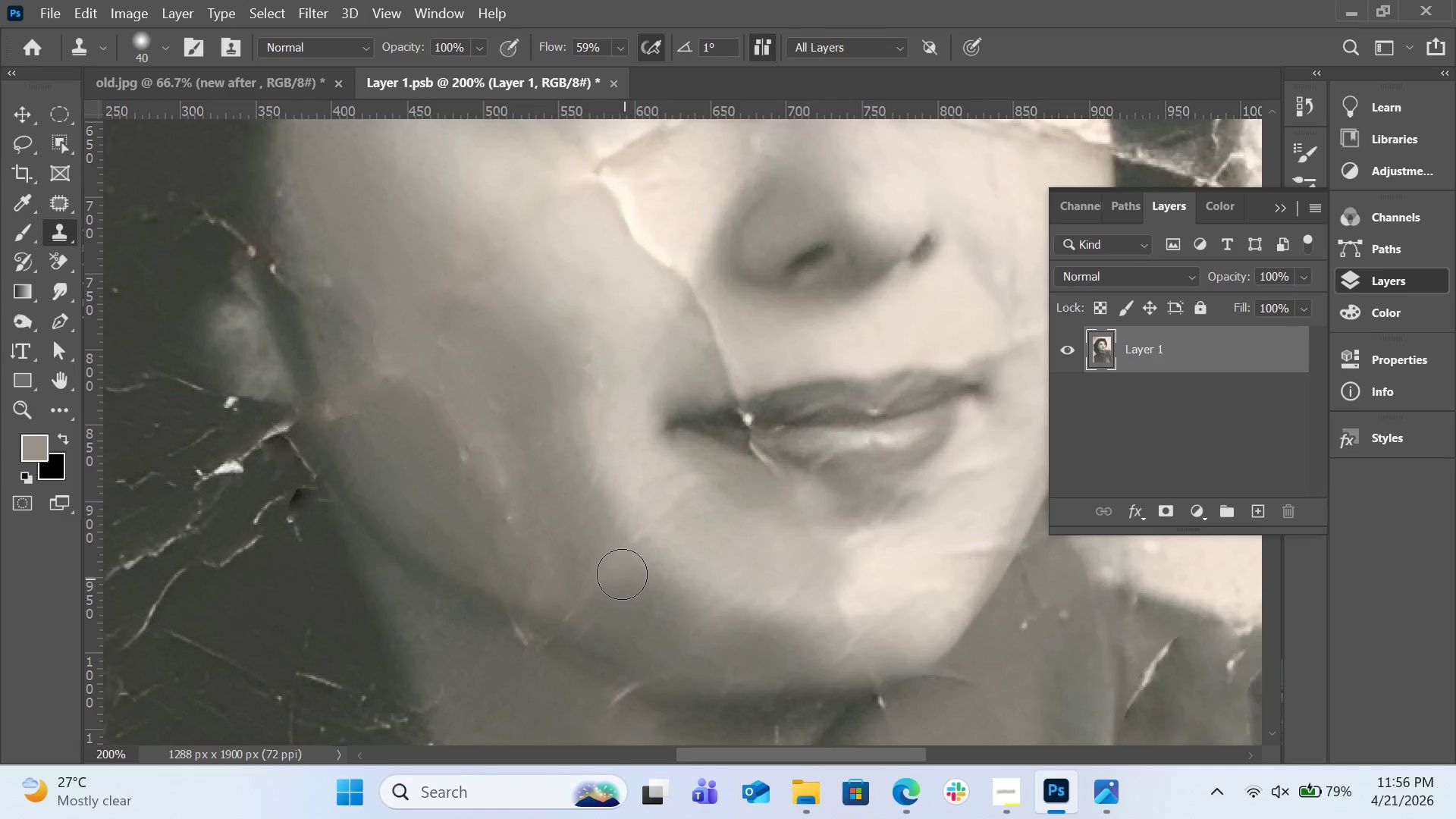 
hold_key(key=ControlLeft, duration=0.53)
 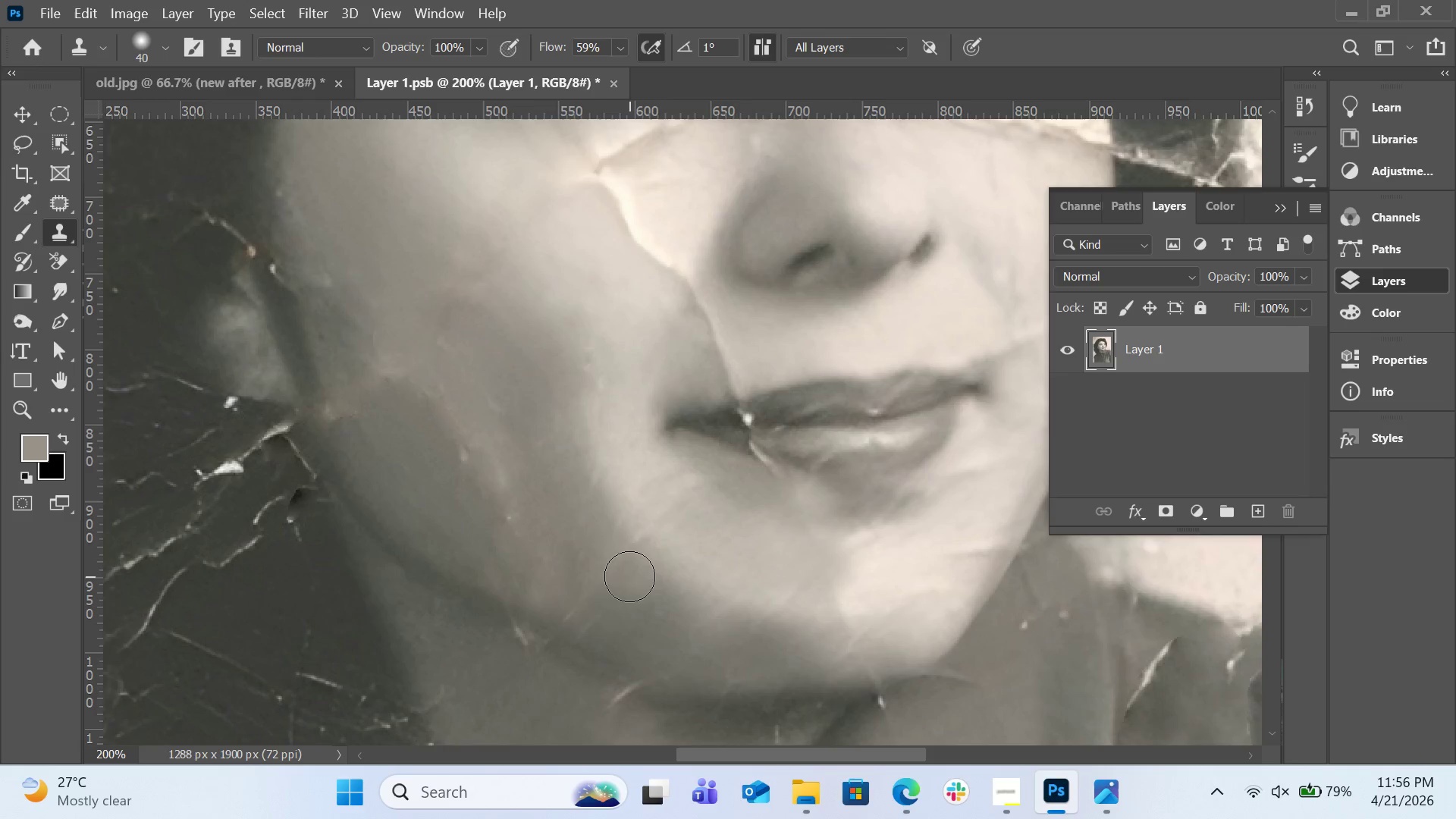 
scroll: coordinate [629, 576], scroll_direction: down, amount: 8.0
 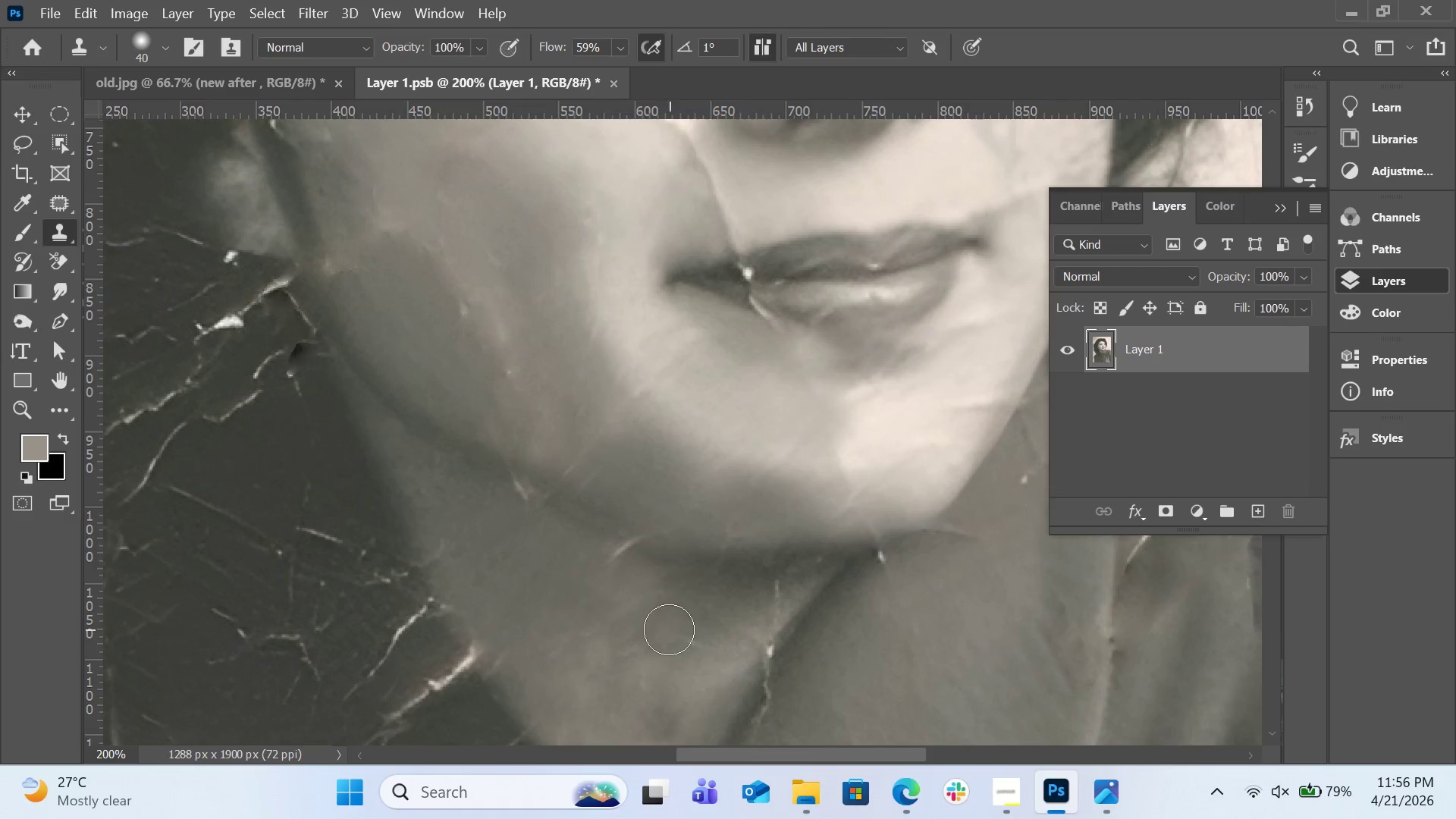 
hold_key(key=AltLeft, duration=1.47)
left_click([479, 446])
 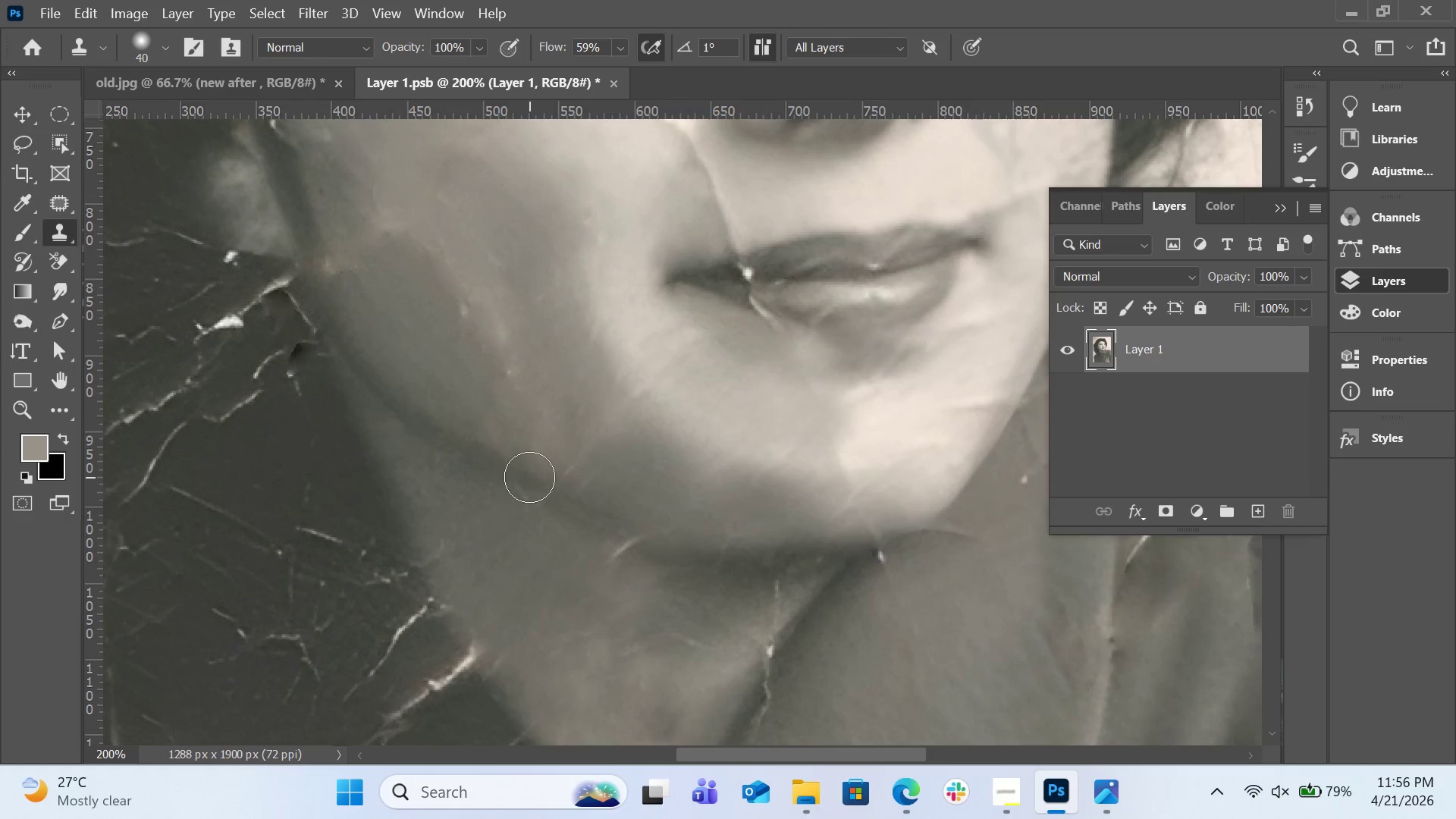 
left_click([529, 477])
 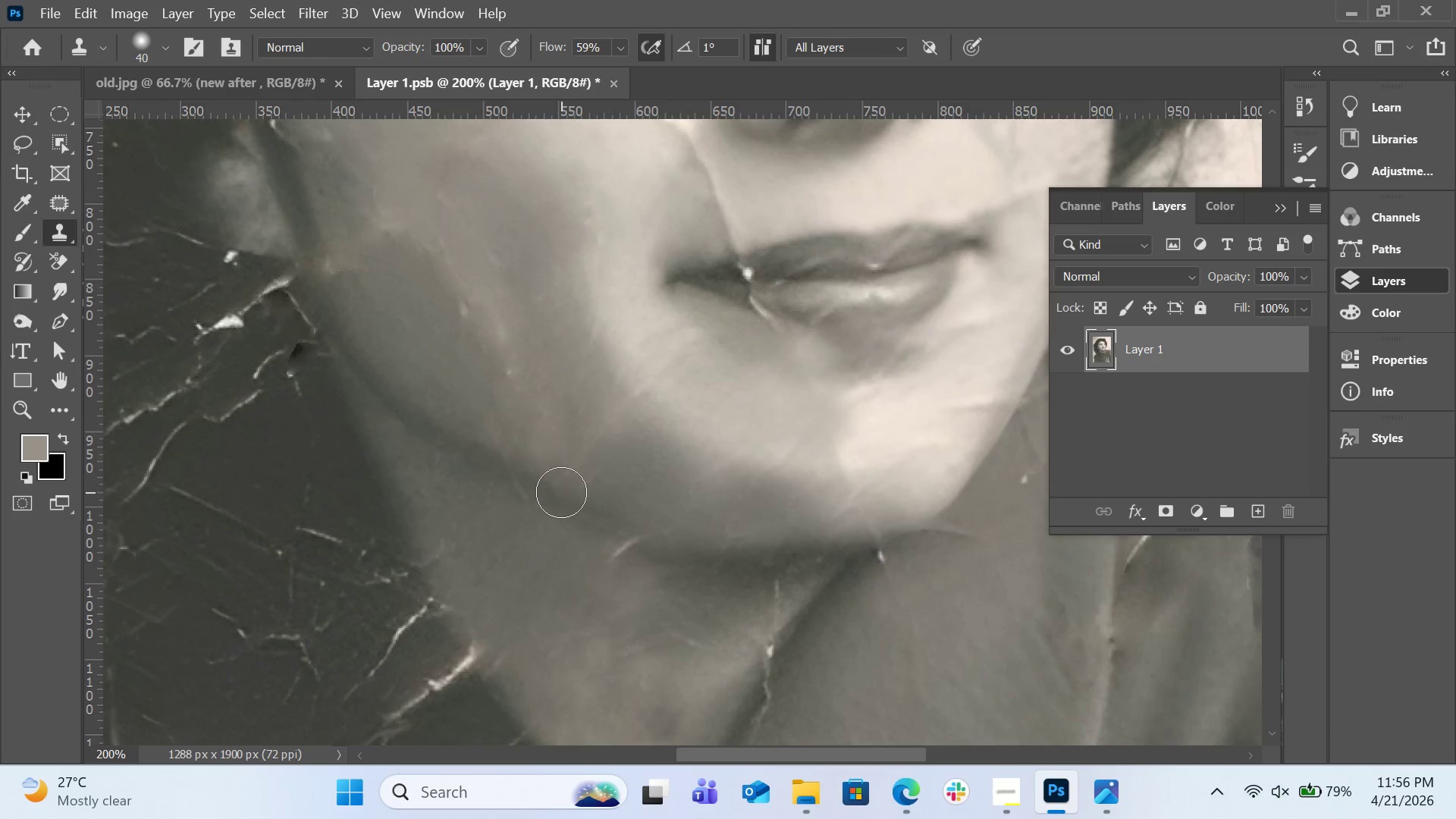 
left_click_drag(start_coordinate=[557, 490], to_coordinate=[629, 504])
 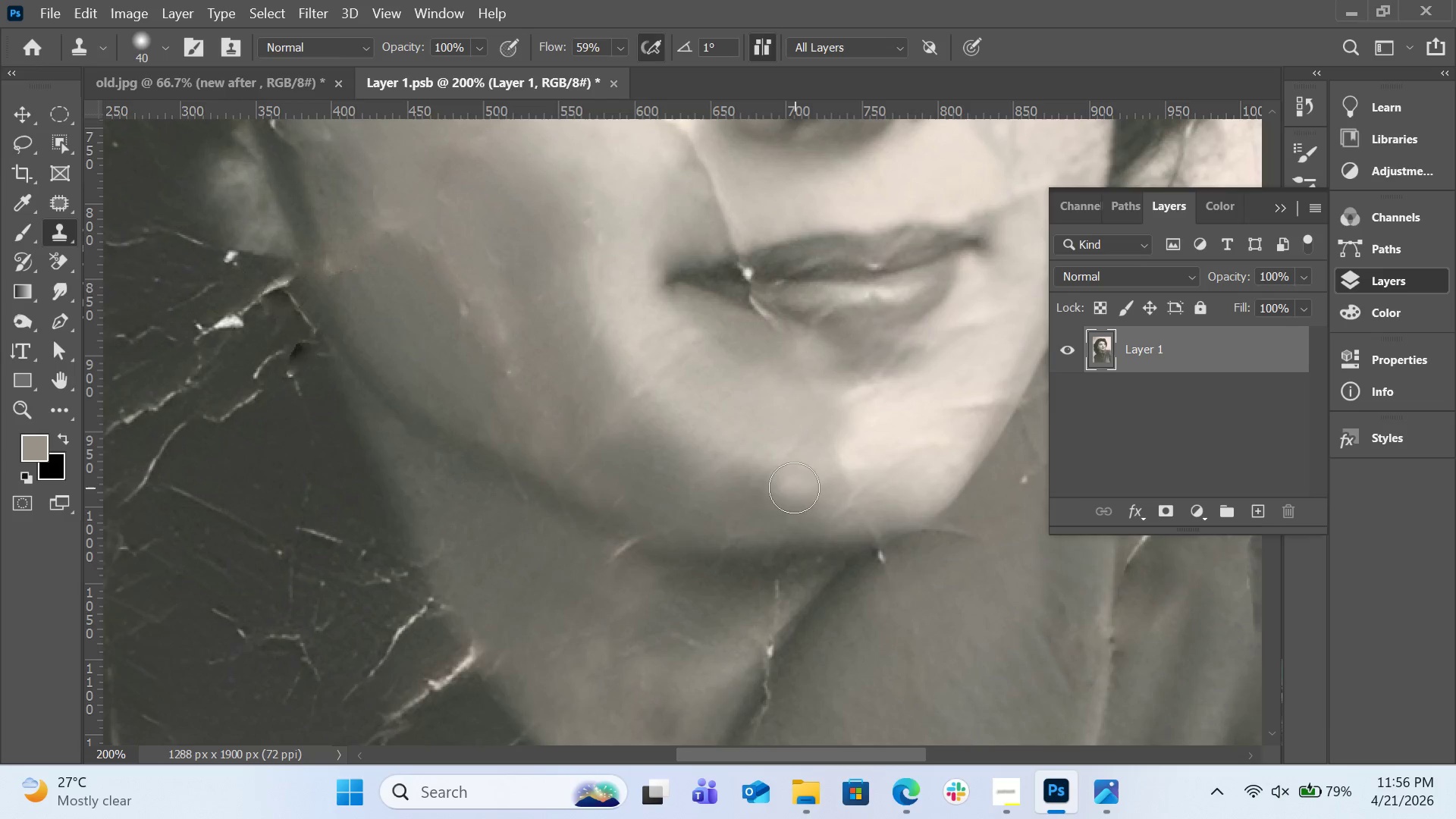 
hold_key(key=AltLeft, duration=1.06)
 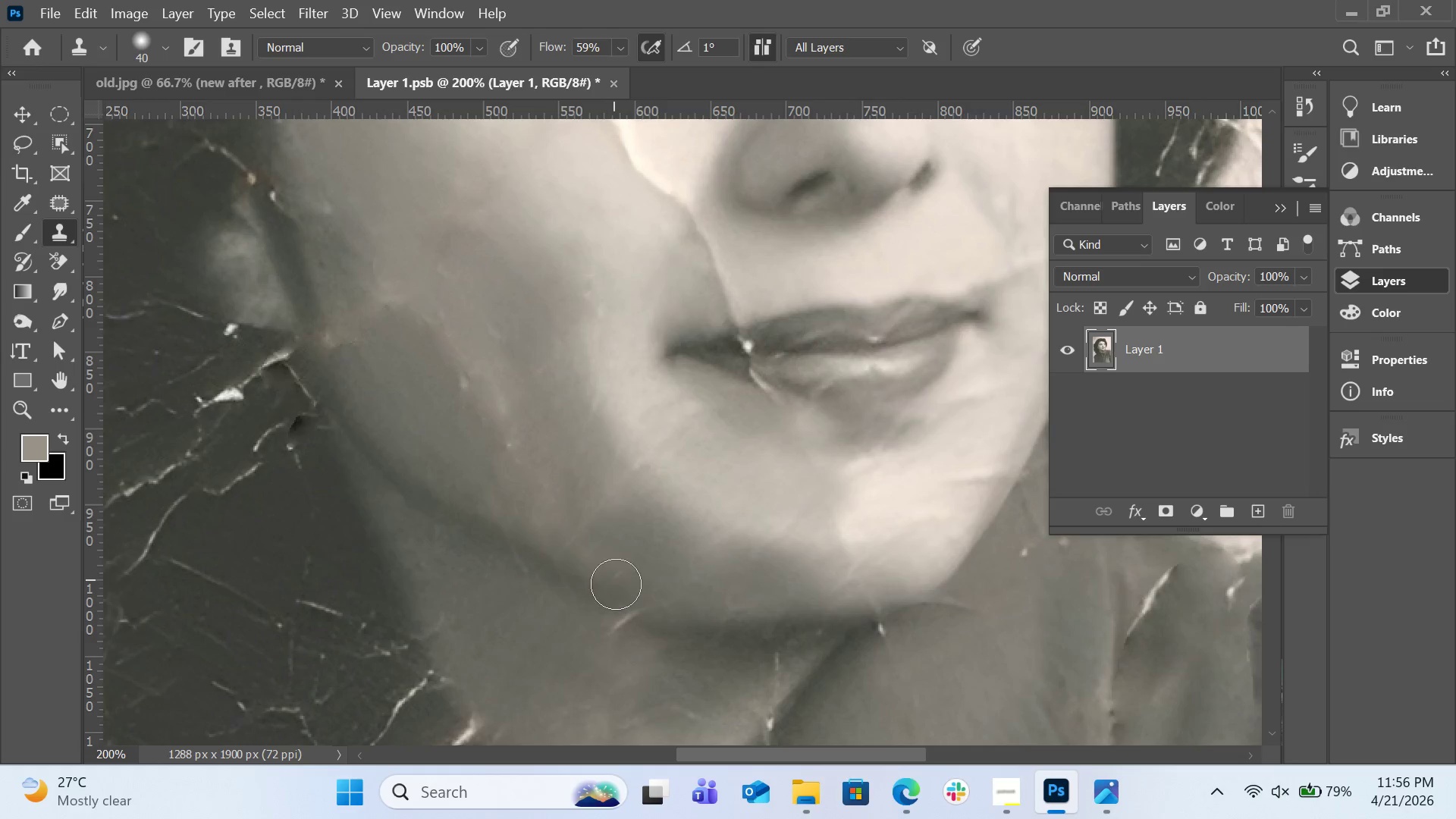 
scroll: coordinate [793, 488], scroll_direction: up, amount: 4.0
 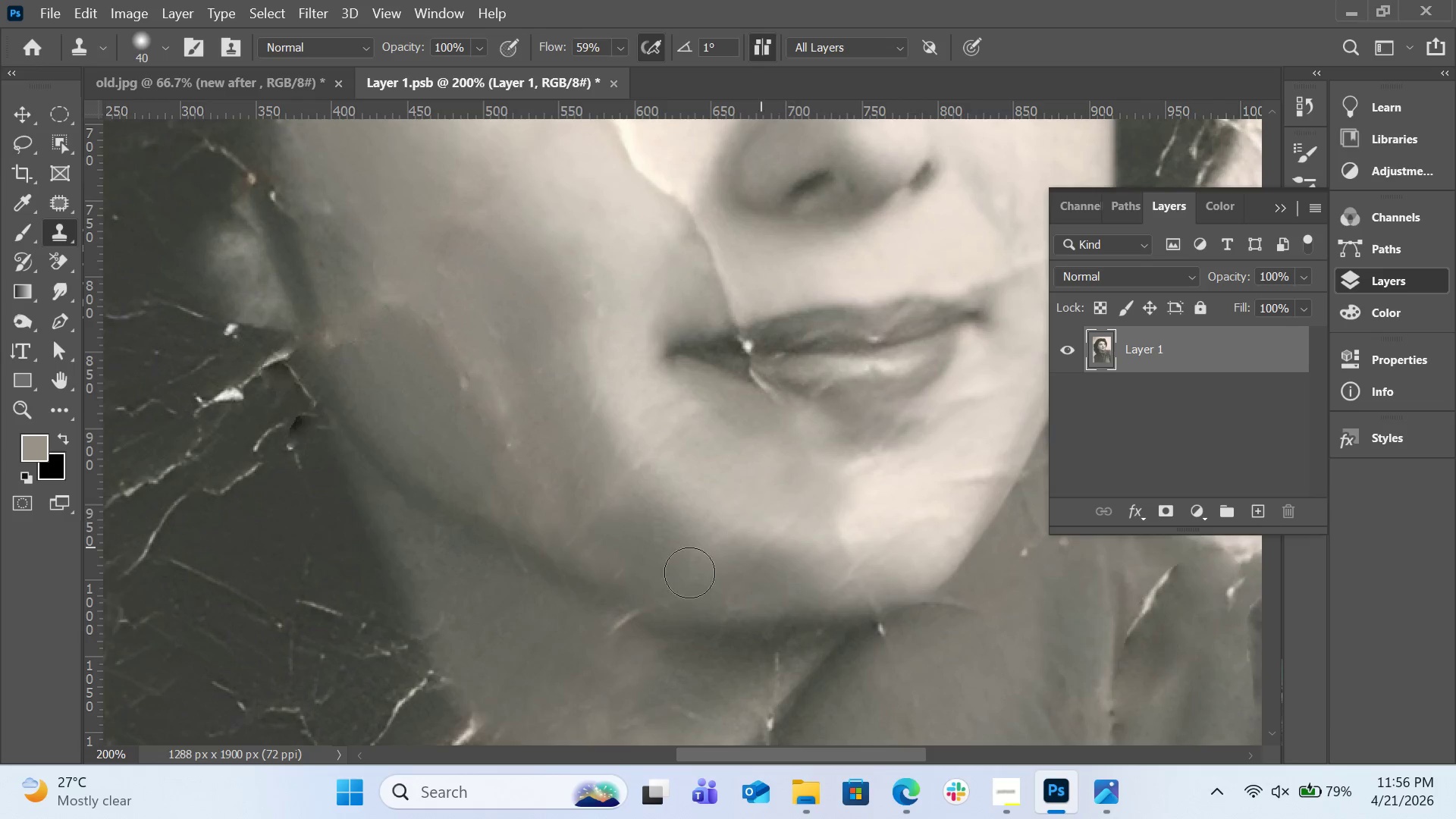 
left_click([472, 532])
 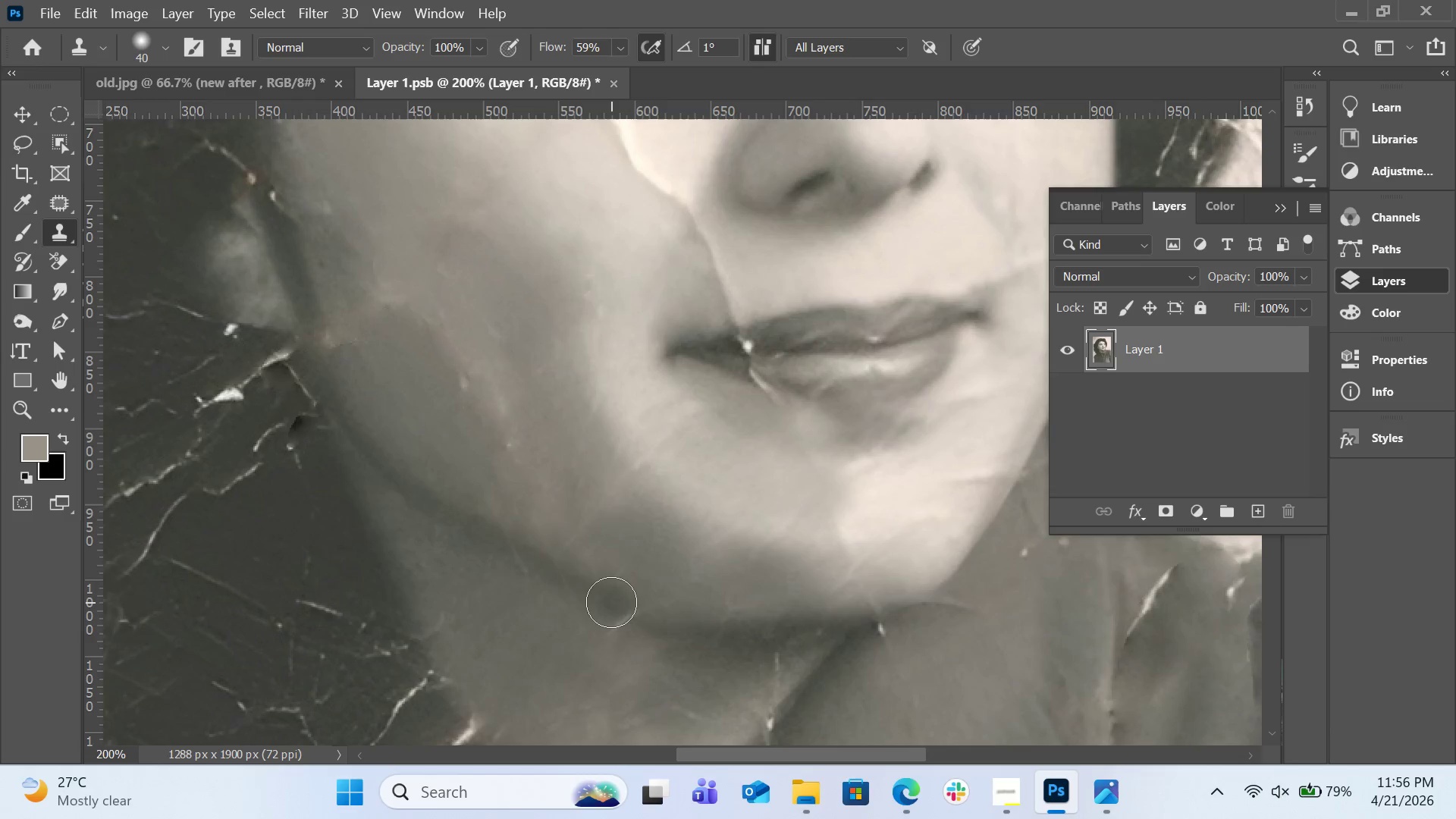 
left_click_drag(start_coordinate=[610, 602], to_coordinate=[684, 601])
 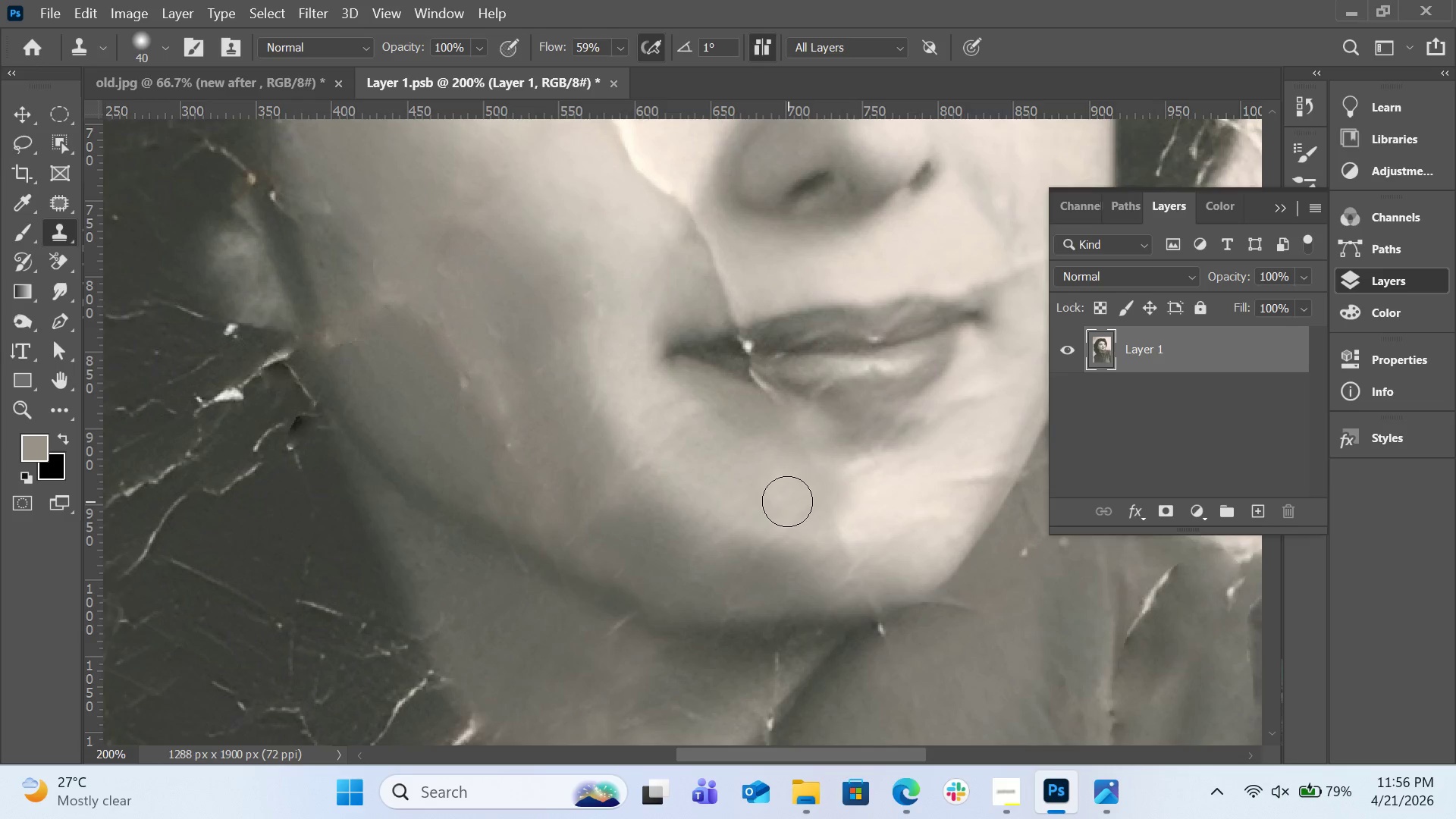 
scroll: coordinate [787, 501], scroll_direction: up, amount: 4.0
 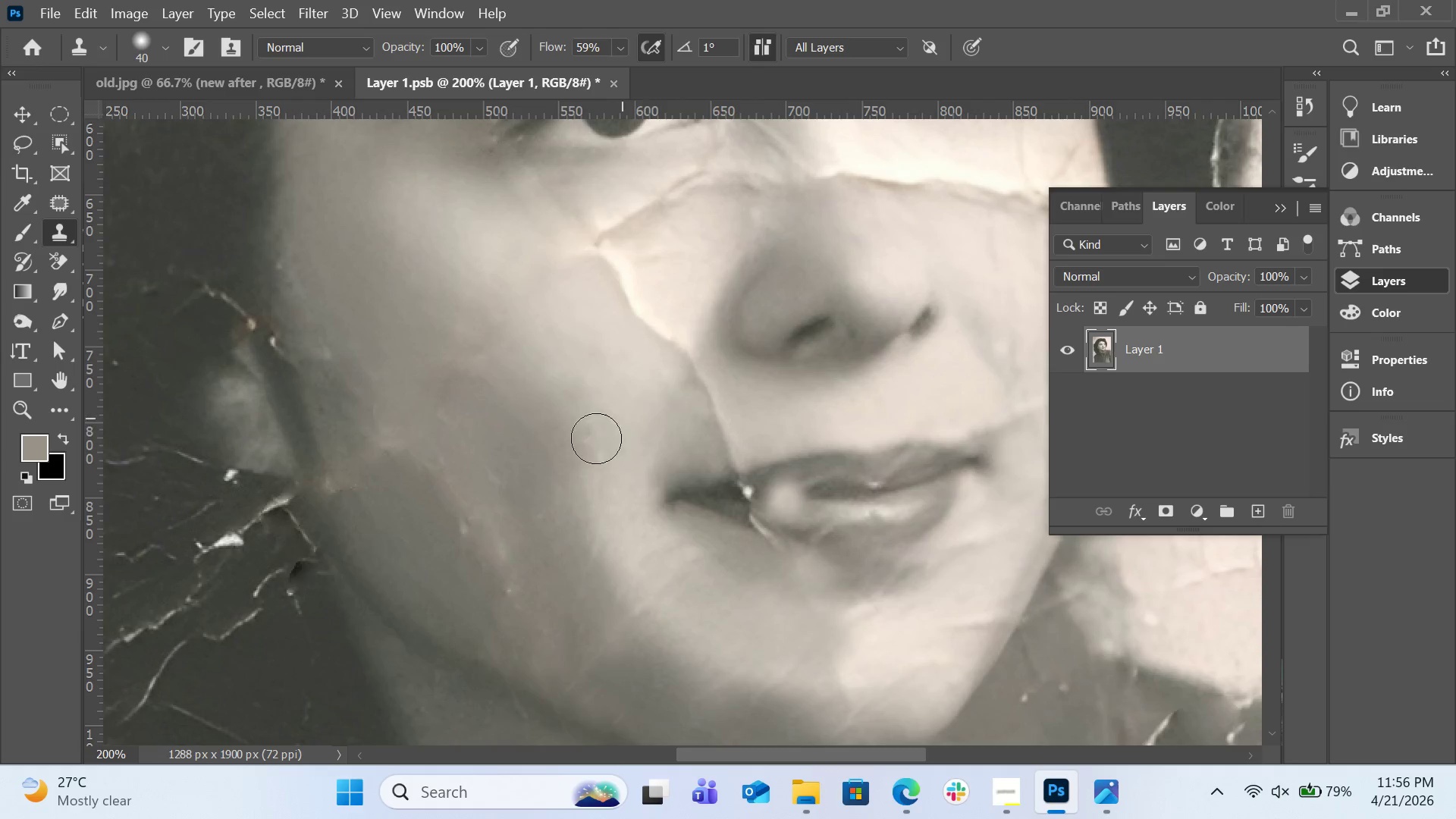 
hold_key(key=AltLeft, duration=0.58)
 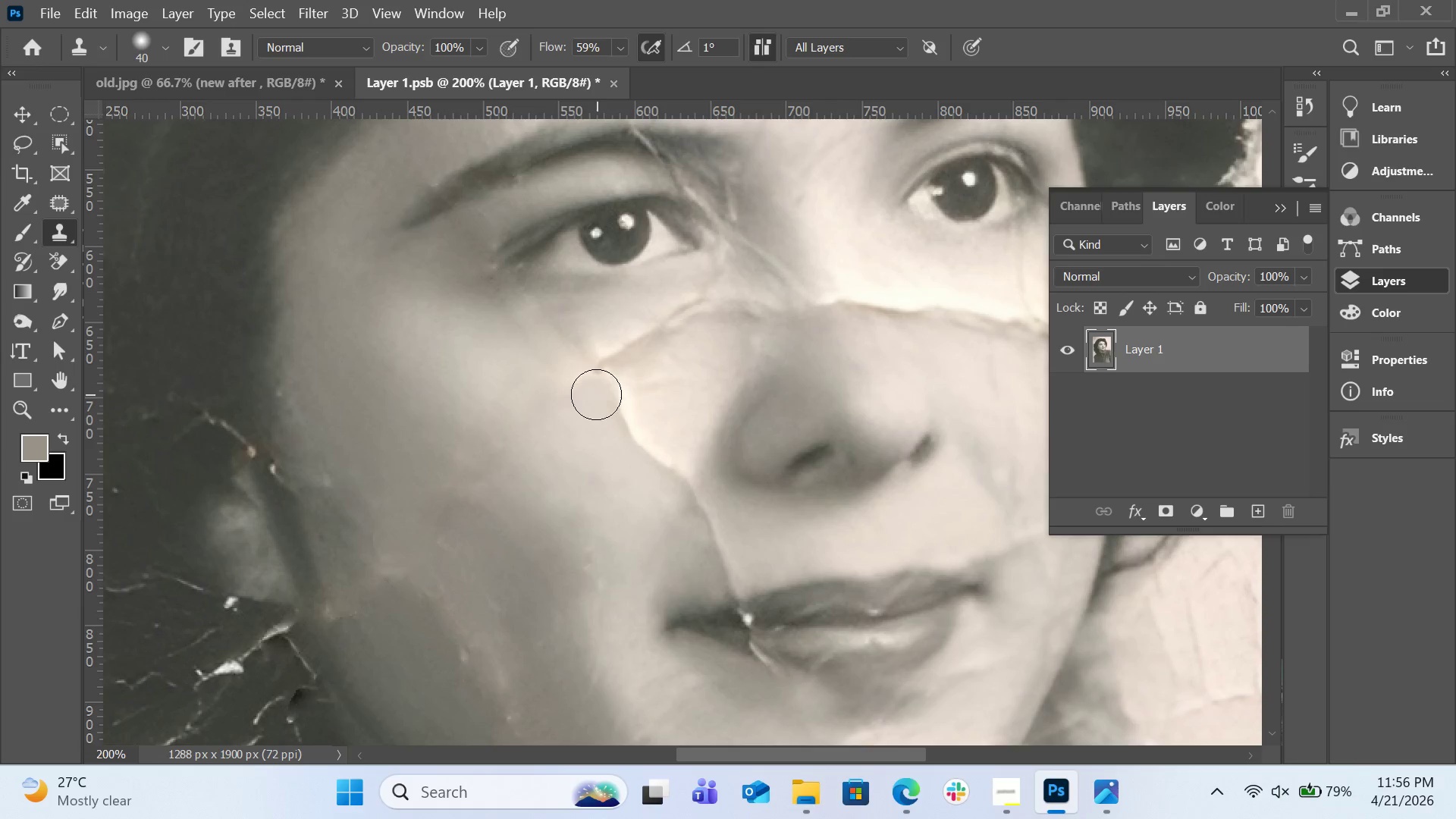 
scroll: coordinate [621, 421], scroll_direction: up, amount: 7.0
 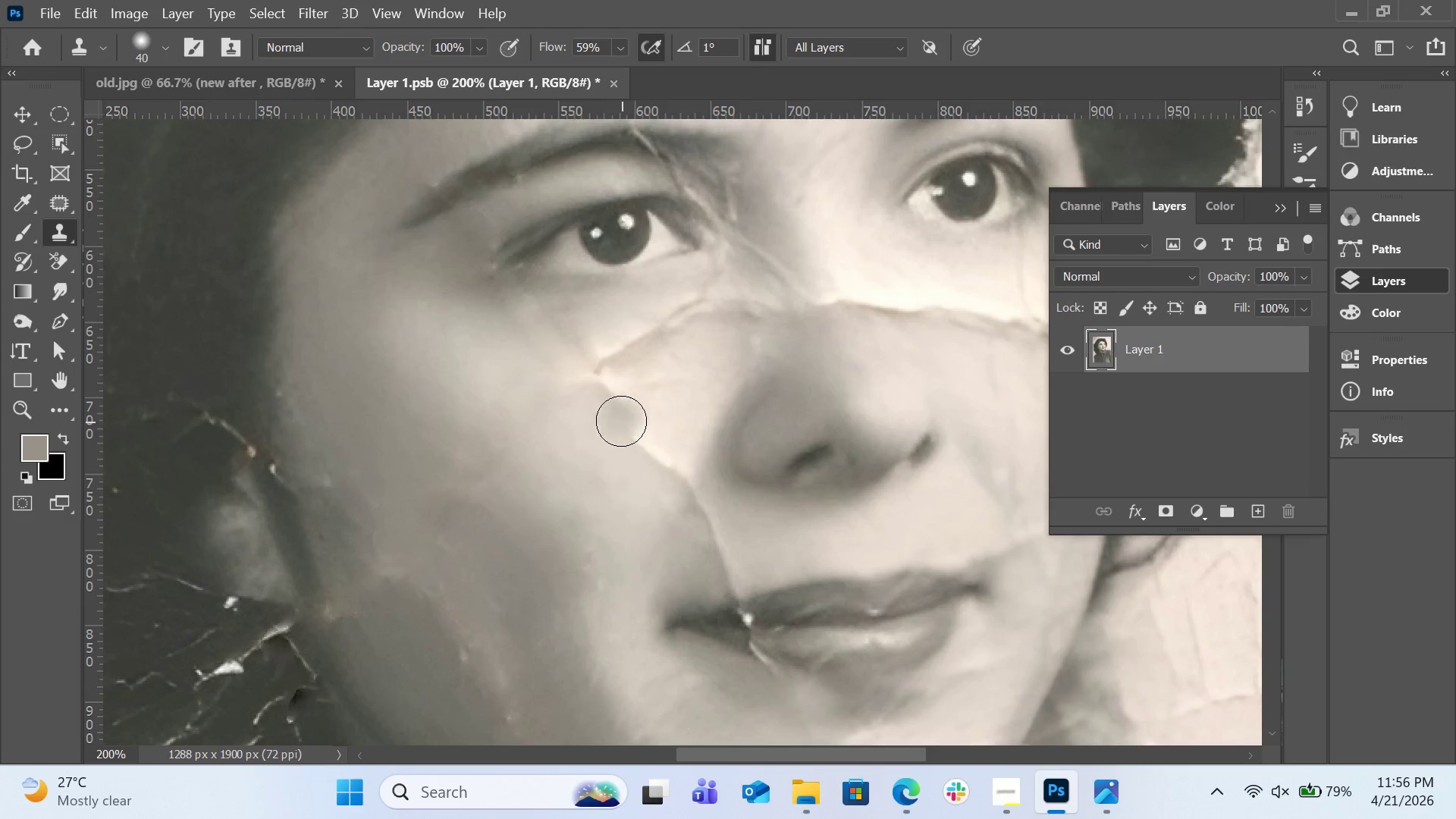 
left_click_drag(start_coordinate=[596, 394], to_coordinate=[630, 448])
 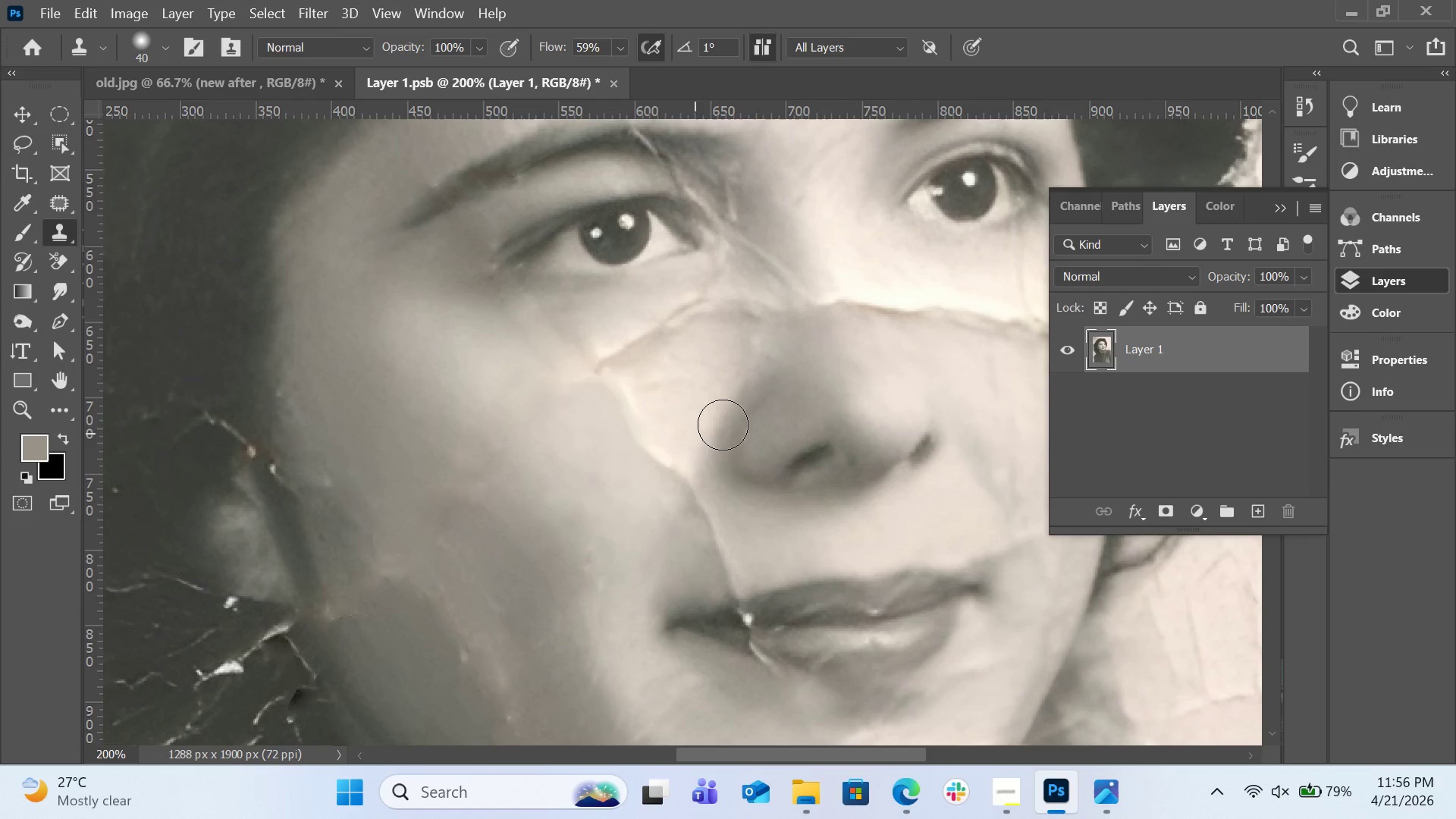 
hold_key(key=AltLeft, duration=0.41)
left_click([694, 410])
 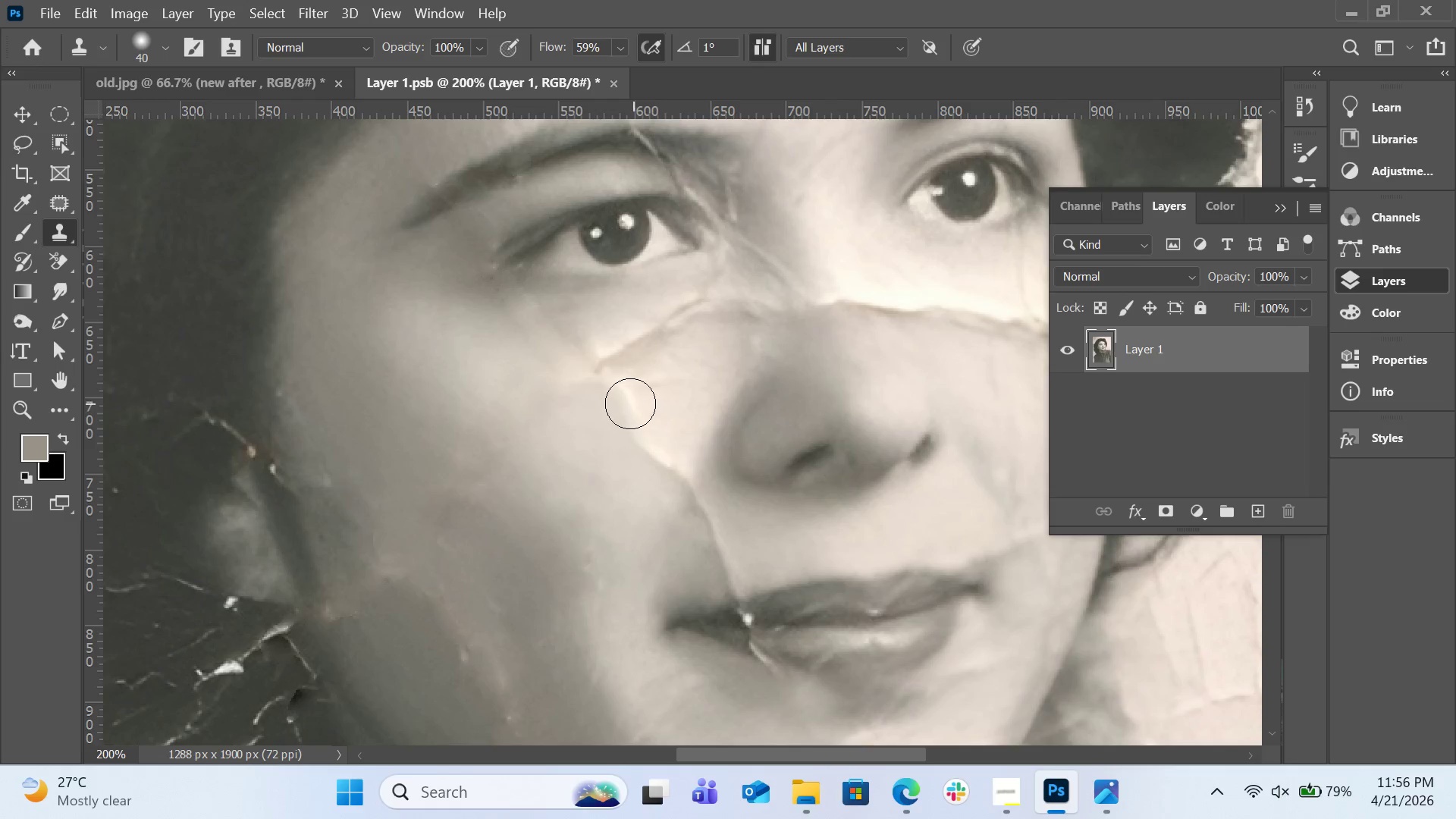 
left_click_drag(start_coordinate=[630, 403], to_coordinate=[651, 437])
 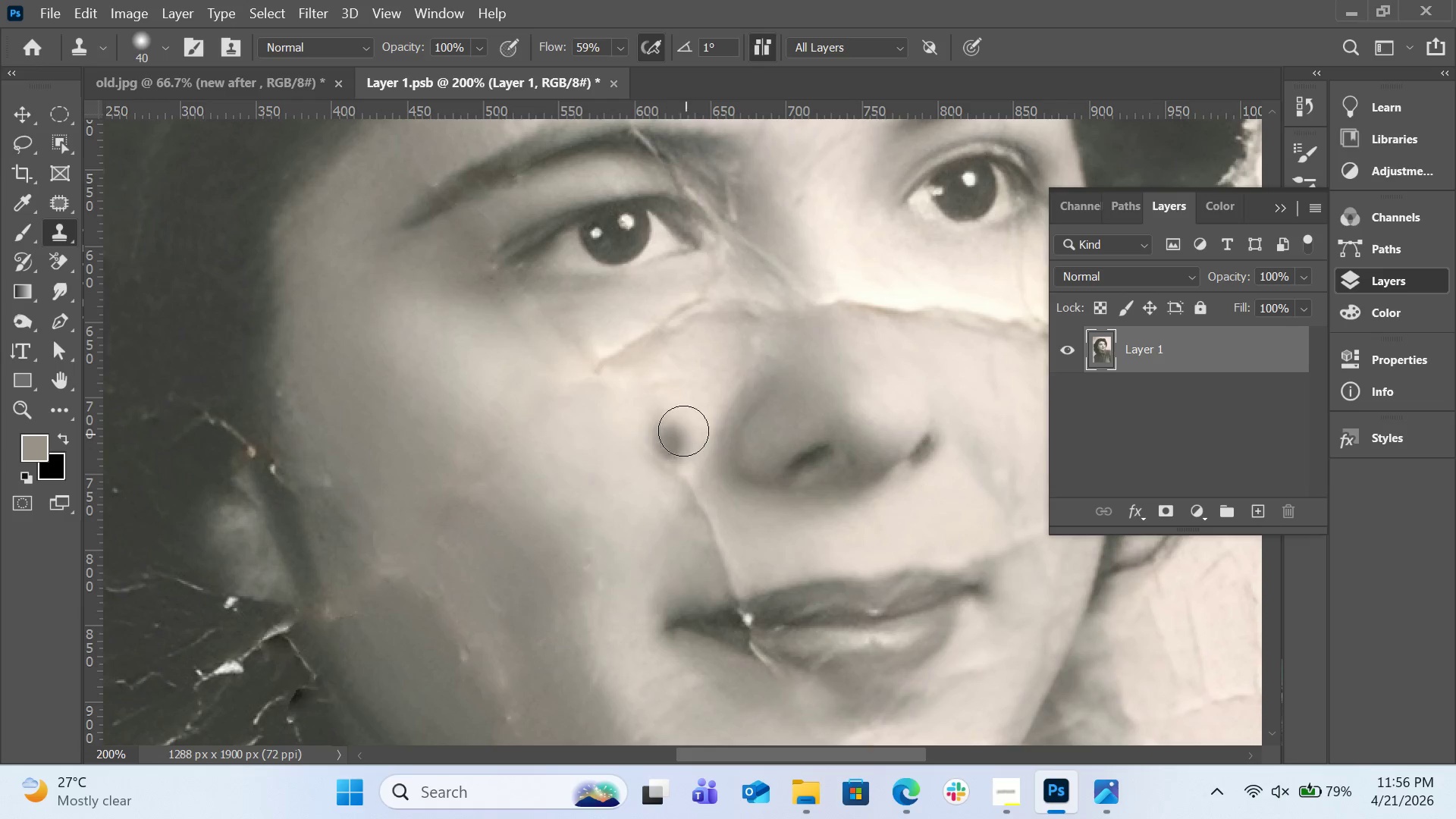 
hold_key(key=AltLeft, duration=0.34)
 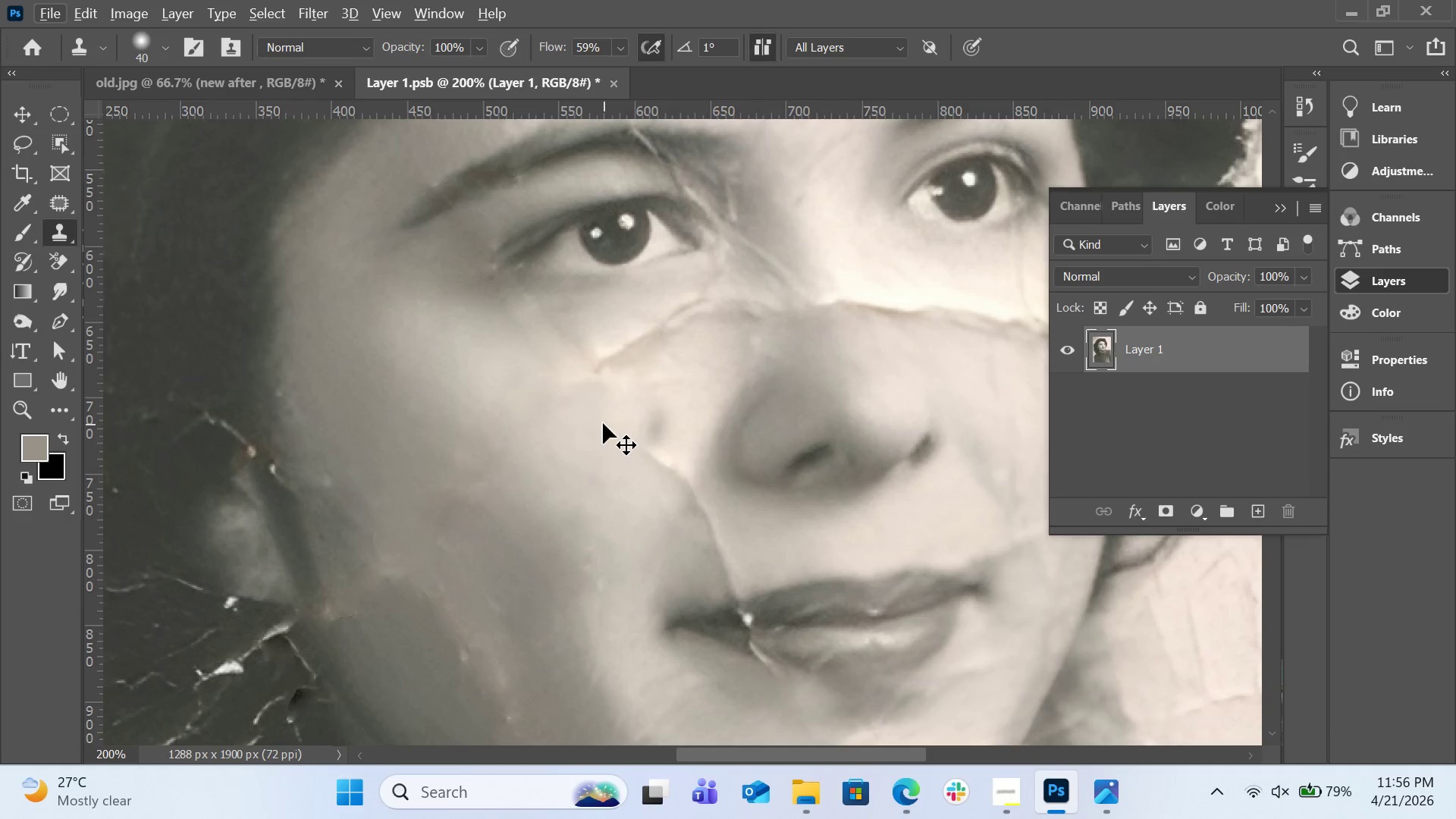 
key(Control+Z)
 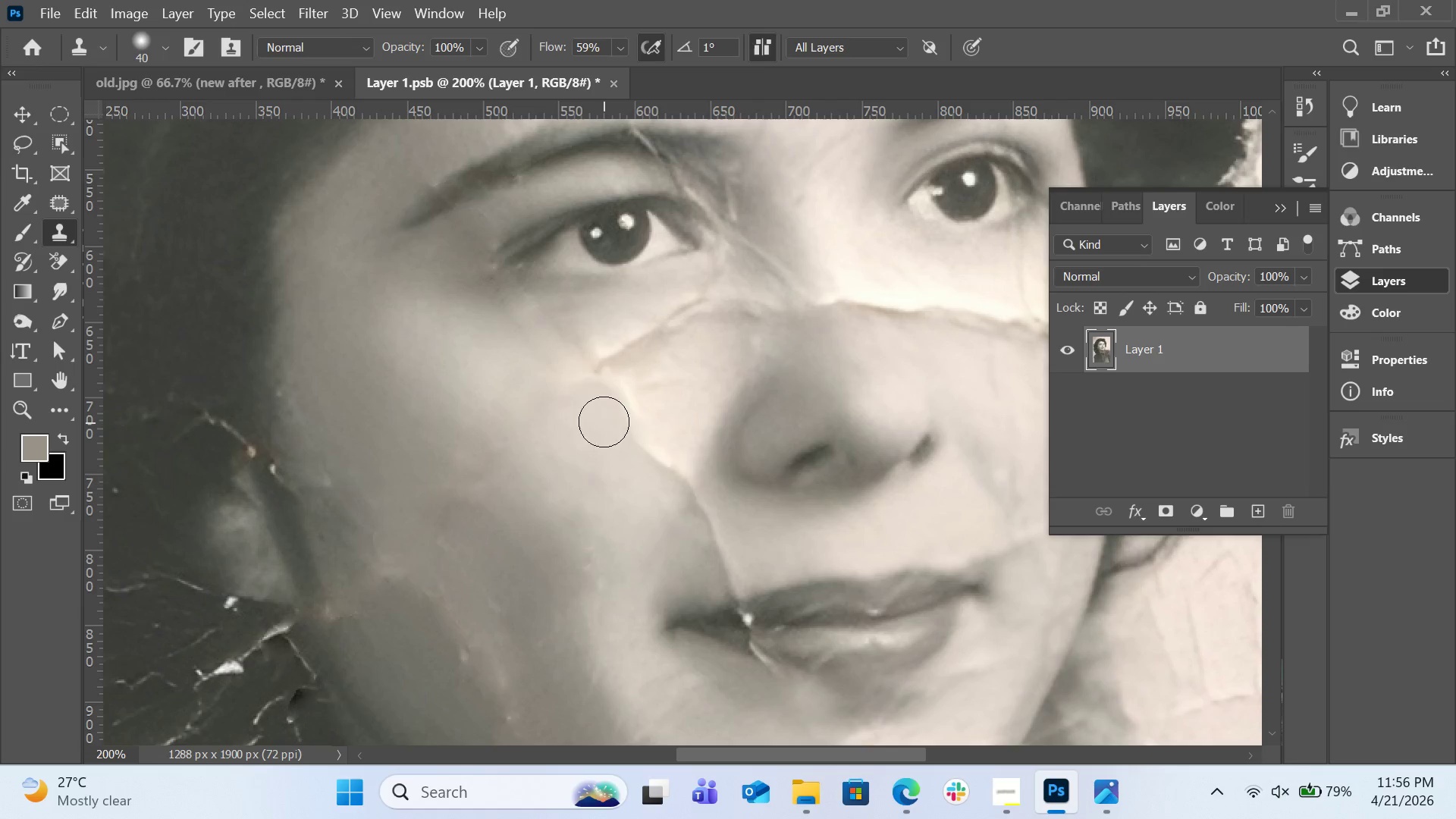 
key(Alt+AltLeft)
 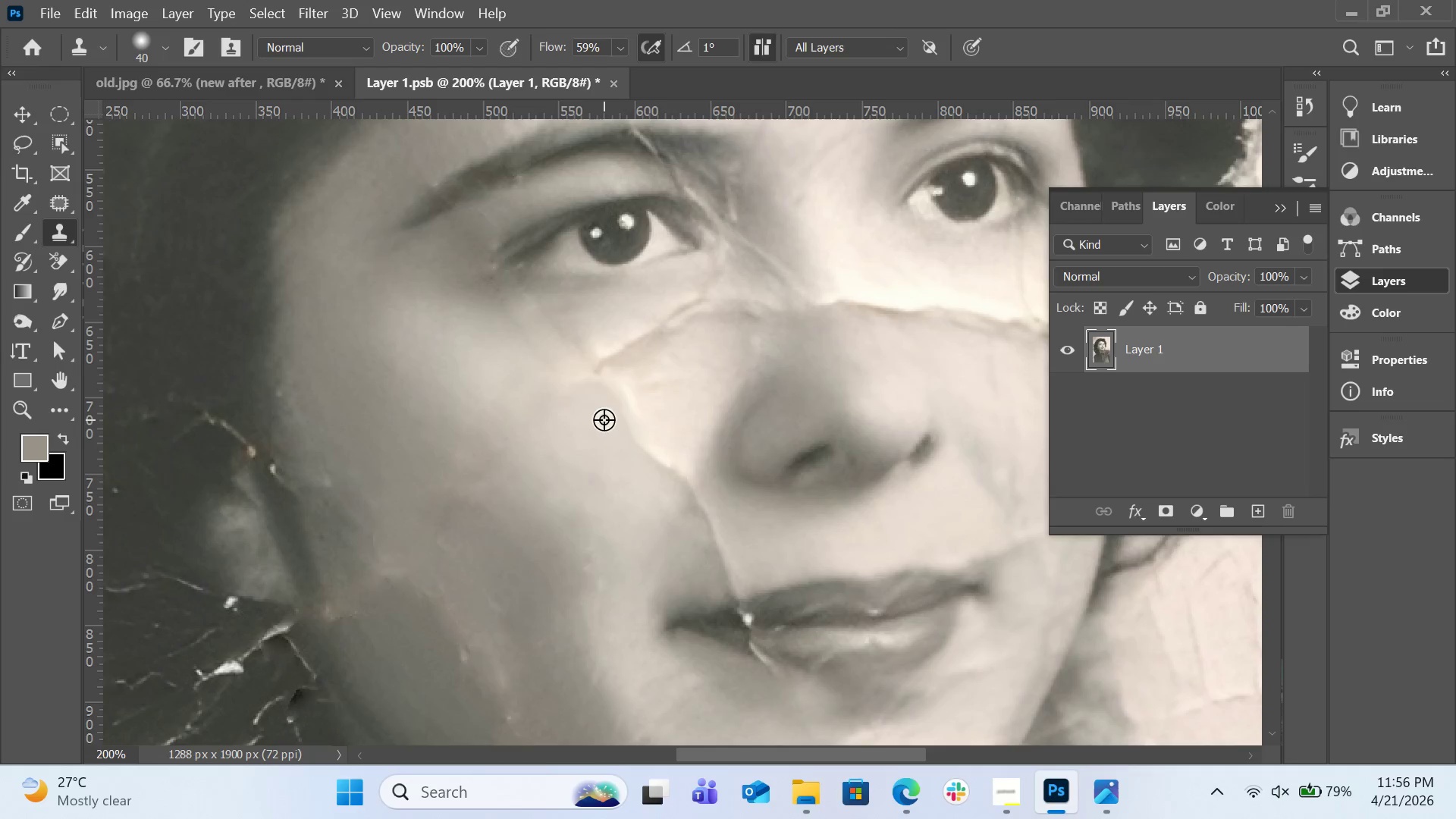 
left_click([604, 419])
 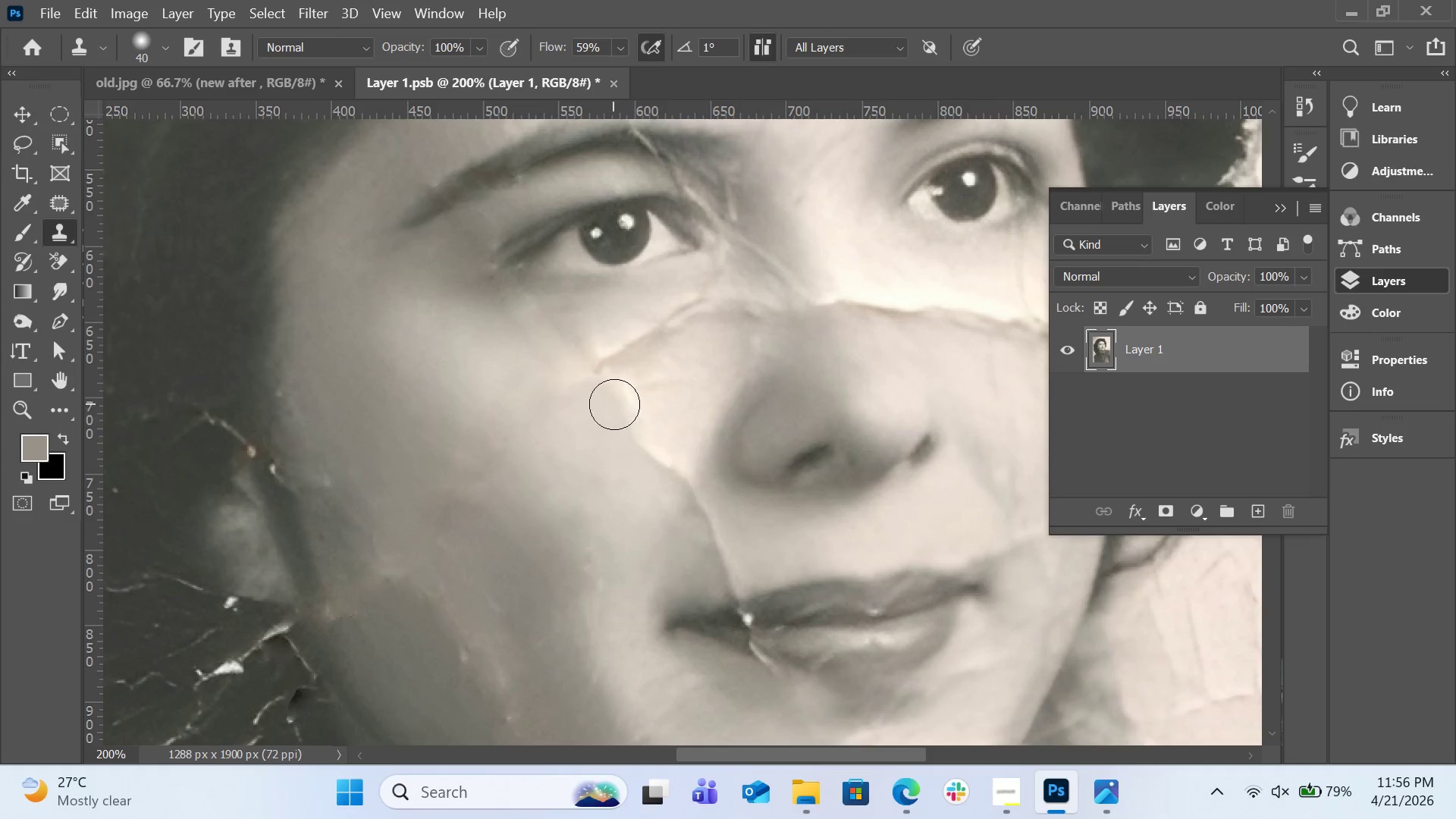 
left_click_drag(start_coordinate=[615, 404], to_coordinate=[655, 453])
 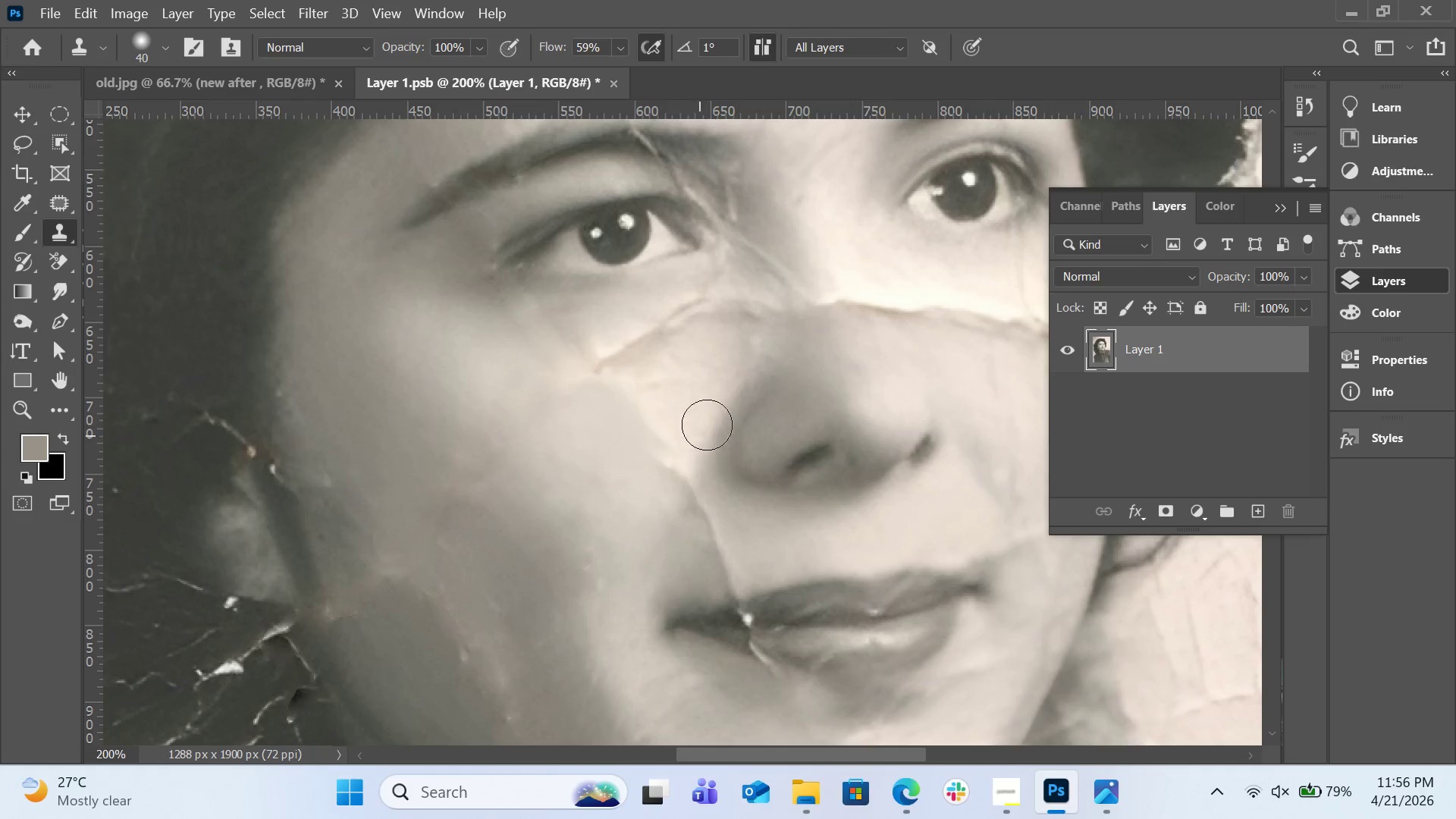 
hold_key(key=ControlLeft, duration=0.7)
 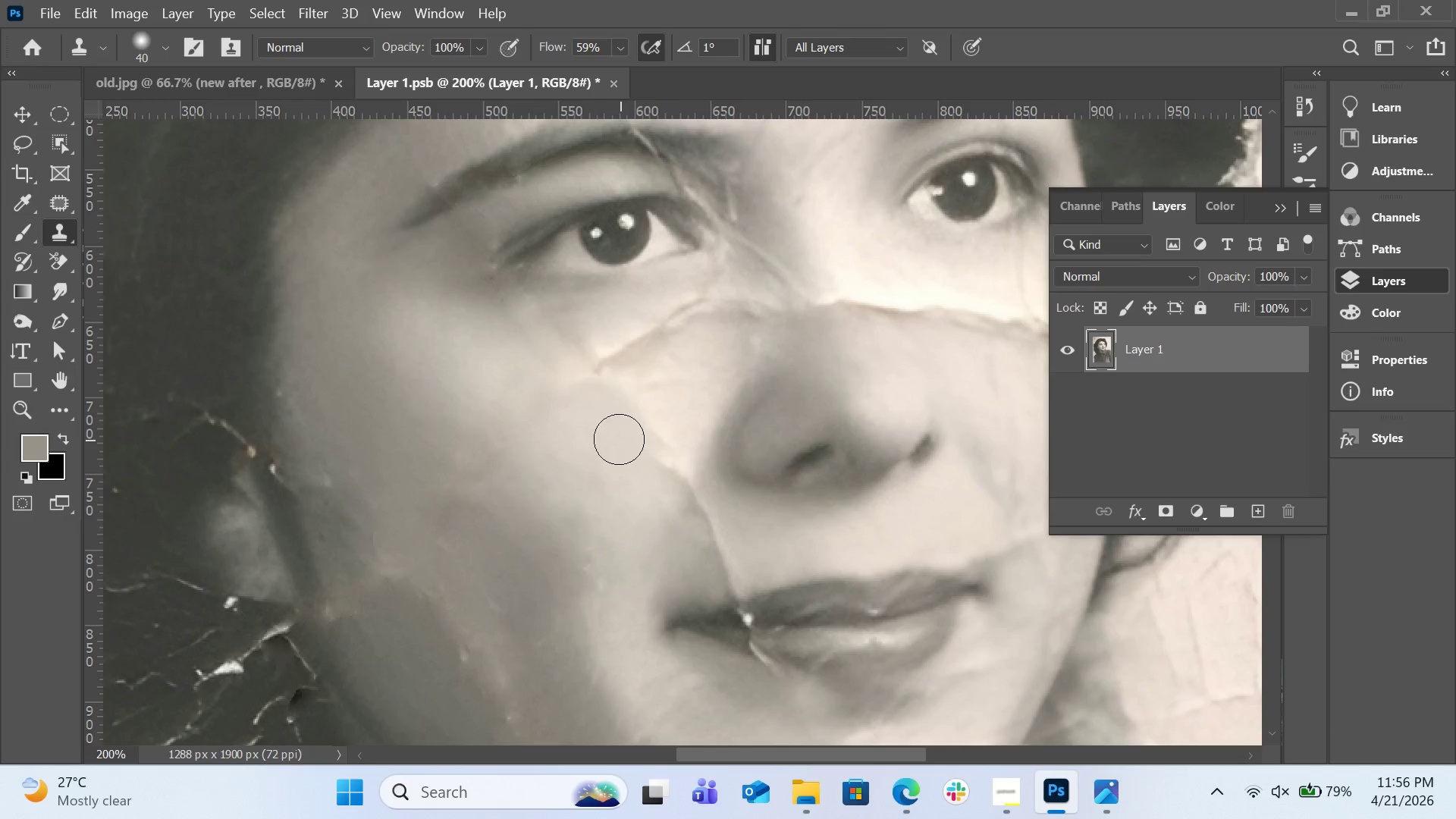 
hold_key(key=AltLeft, duration=0.45)
 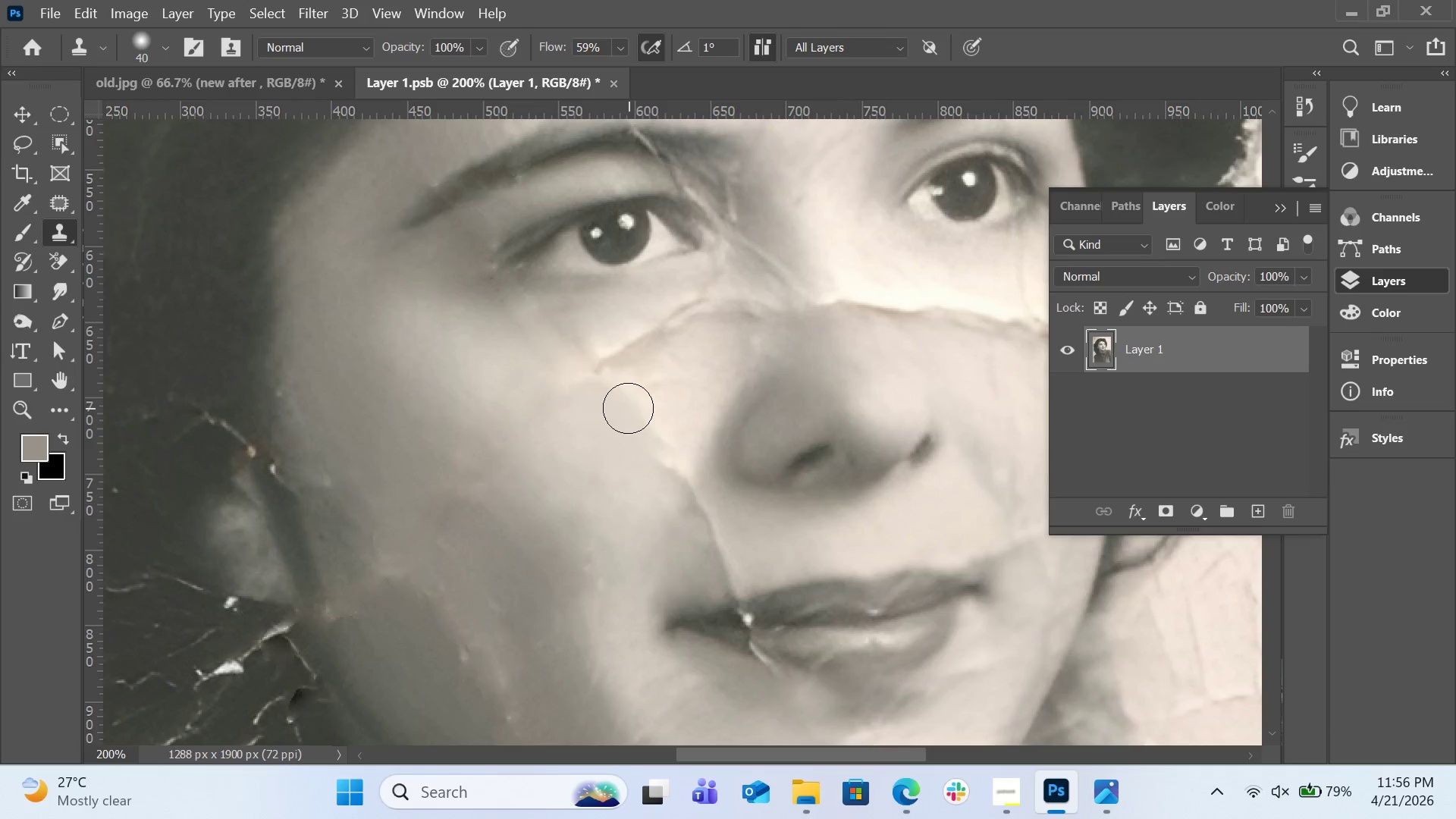 
left_click_drag(start_coordinate=[628, 408], to_coordinate=[692, 485])
 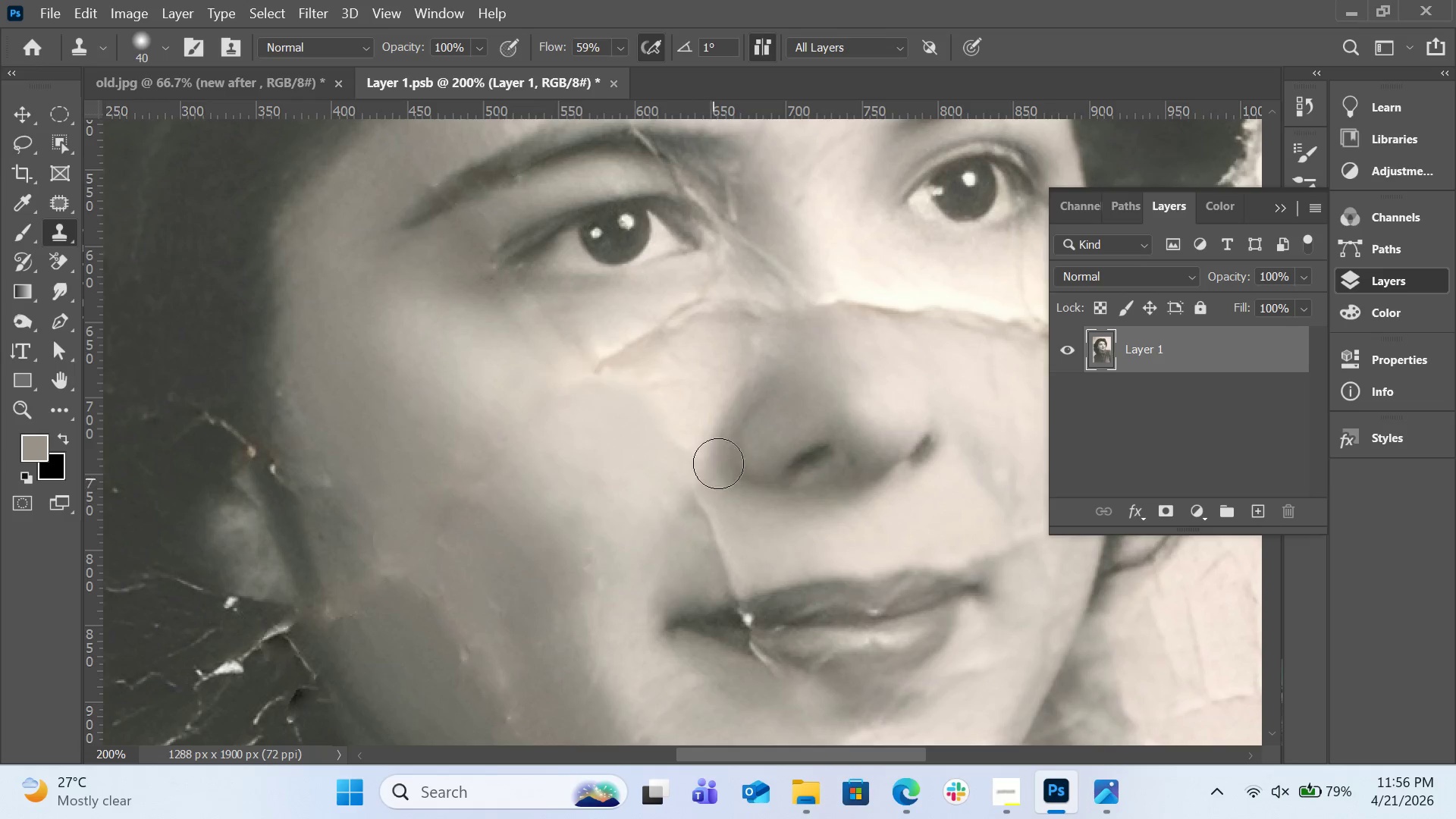 
key(Control+ControlLeft)
 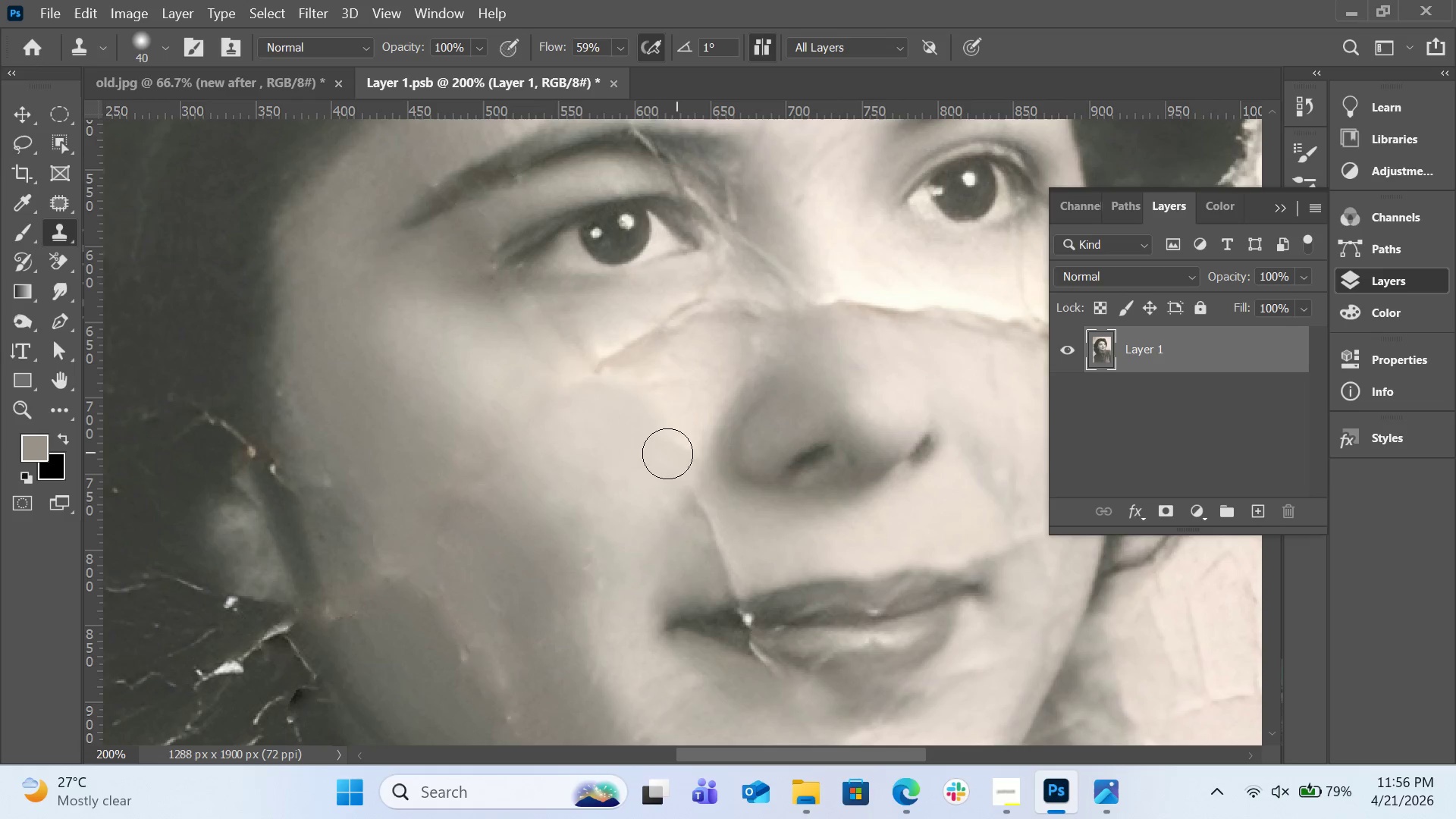 
key(Alt+AltLeft)
 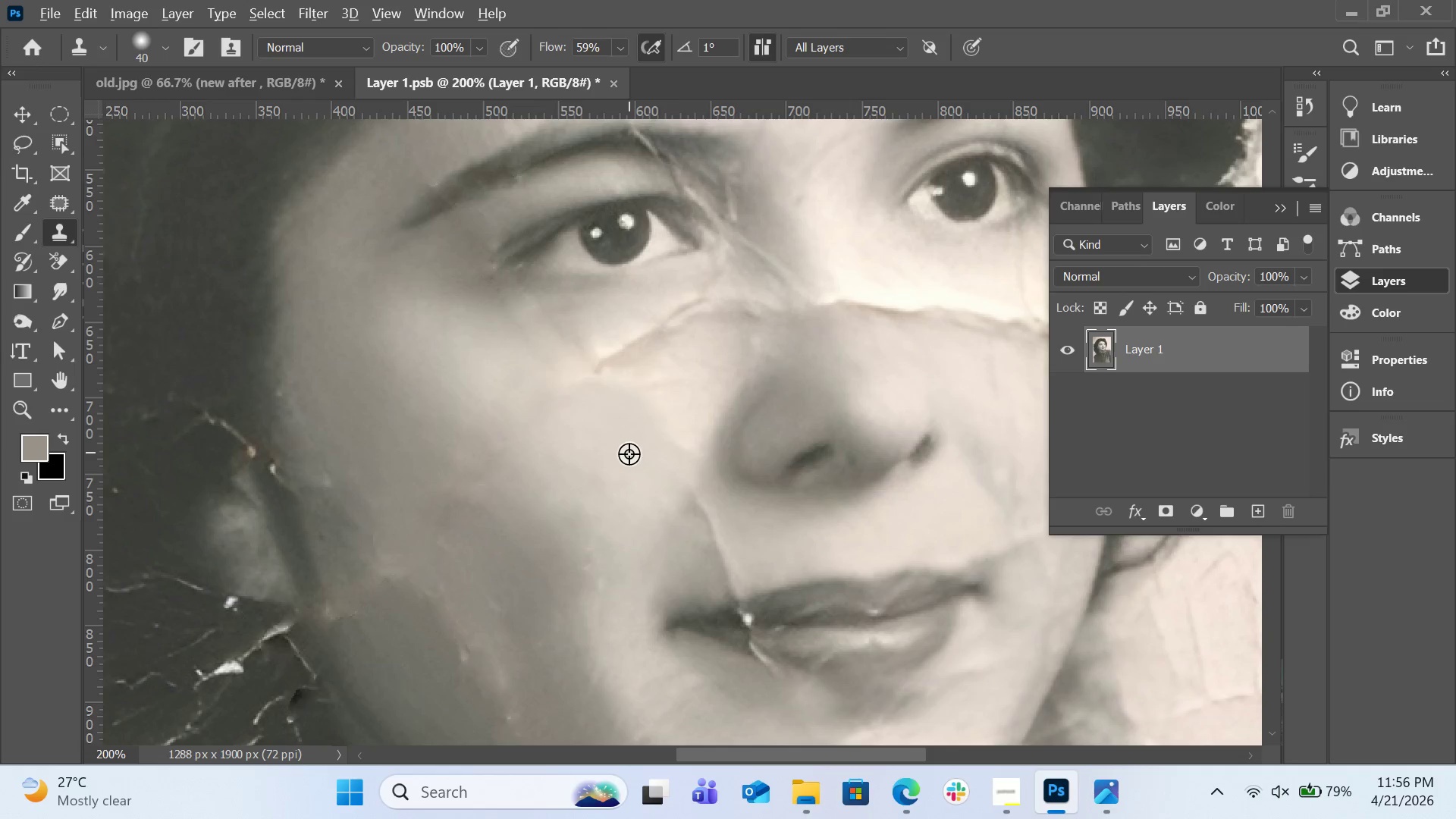 
left_click([629, 456])
 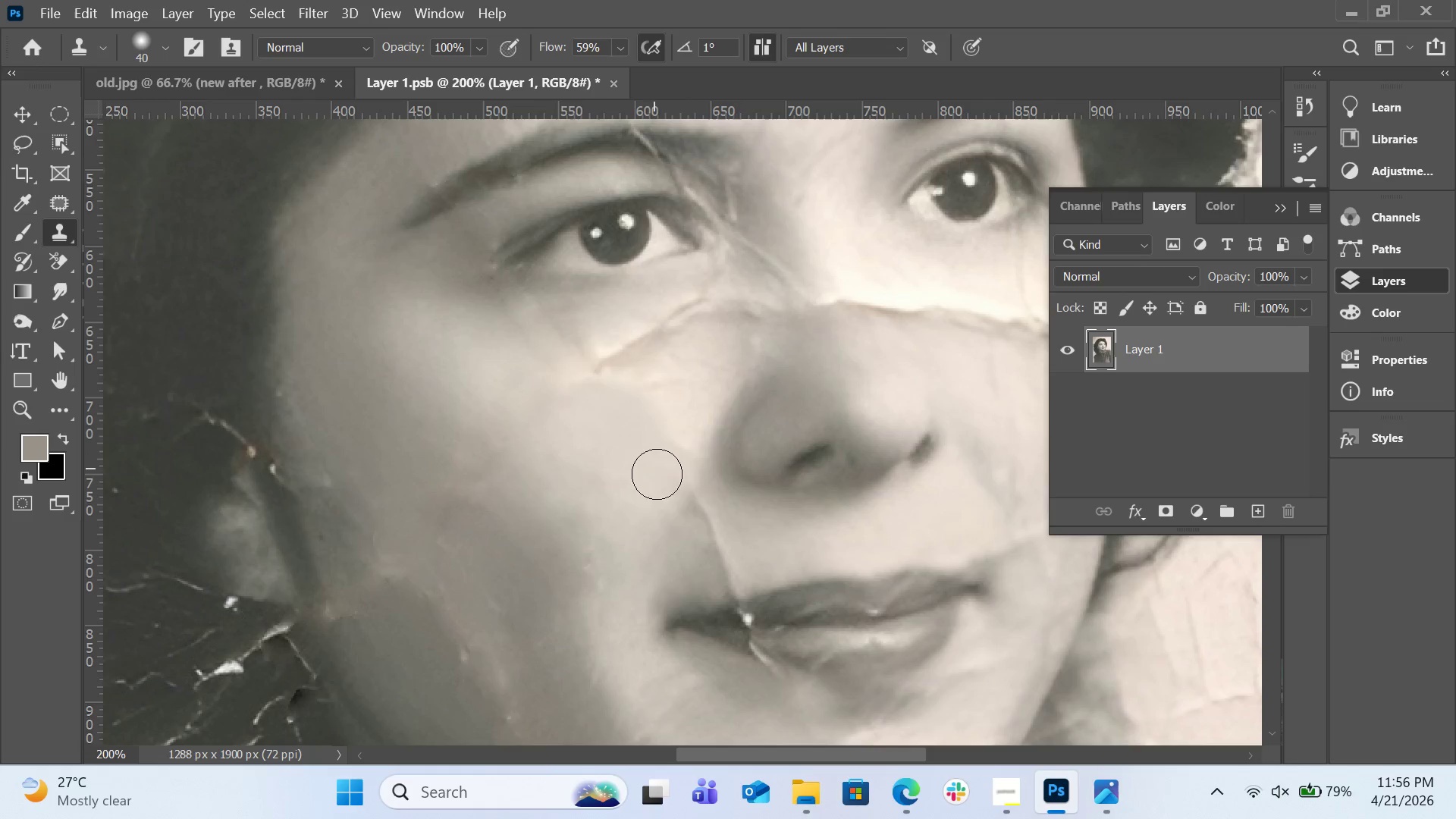 
left_click_drag(start_coordinate=[662, 480], to_coordinate=[732, 567])
 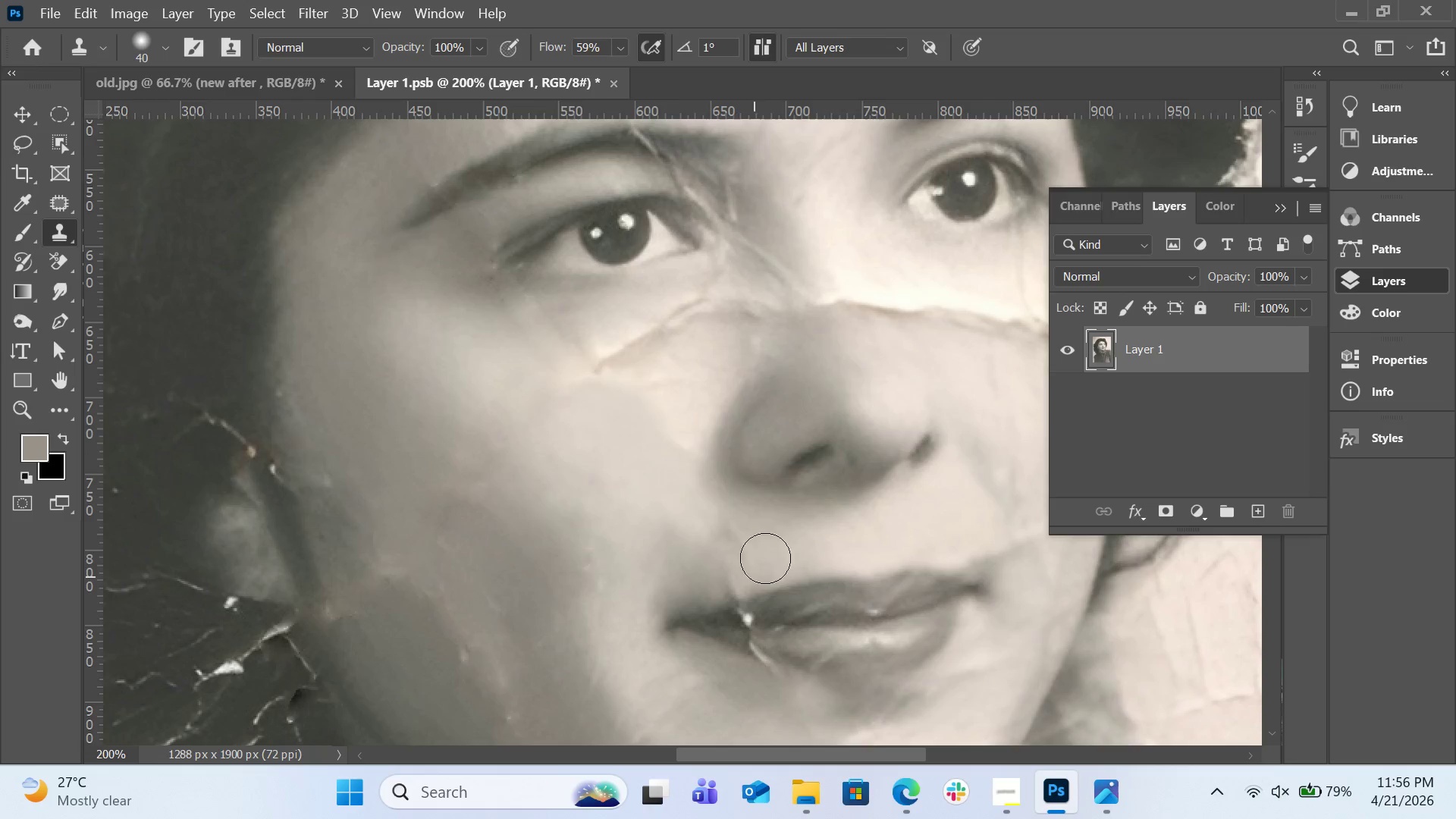 
hold_key(key=ControlLeft, duration=0.8)
 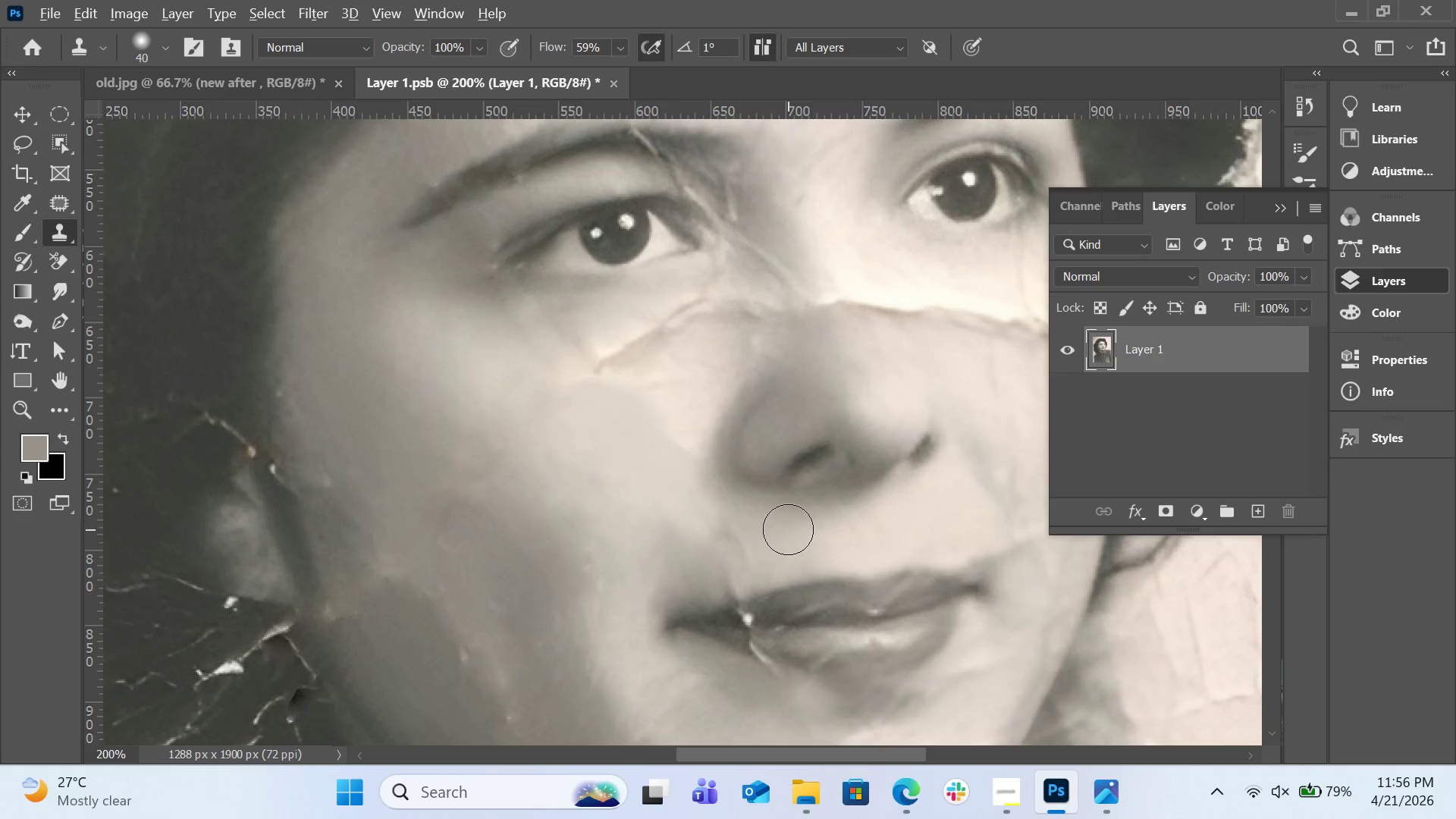 
hold_key(key=AltLeft, duration=0.33)
left_click([788, 529])
 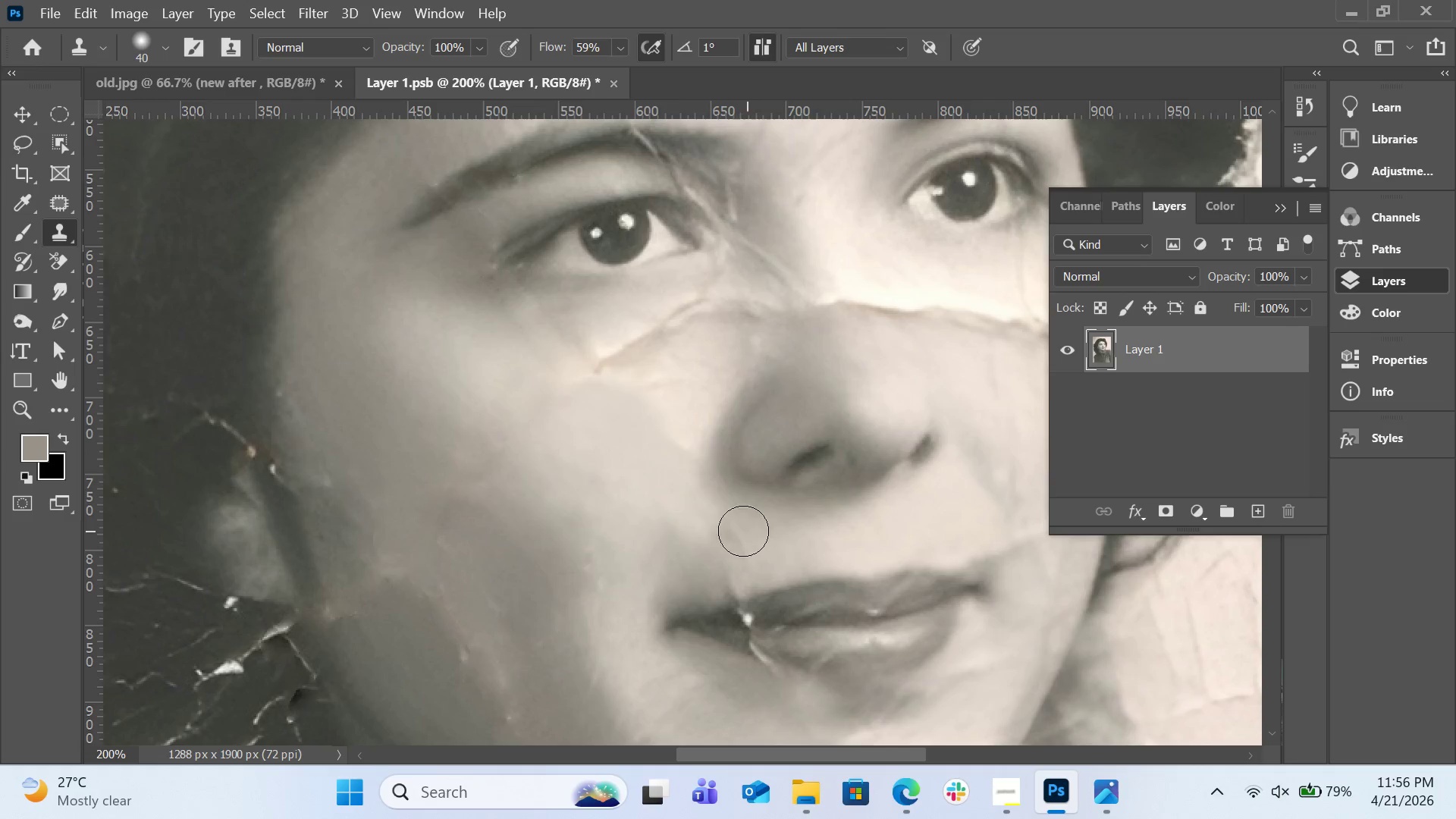 
left_click_drag(start_coordinate=[743, 532], to_coordinate=[728, 568])
 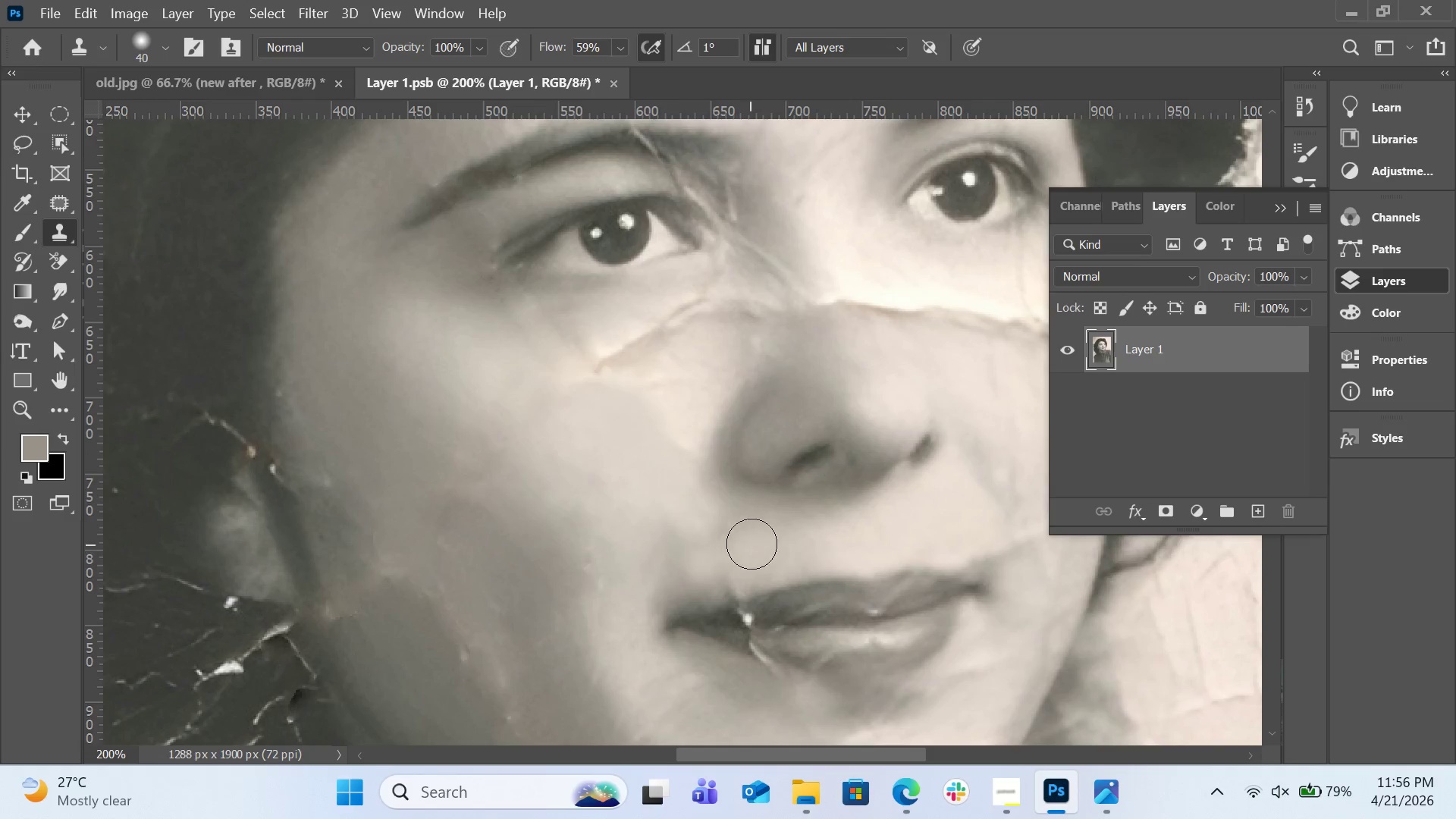 
hold_key(key=AltLeft, duration=1.55)
 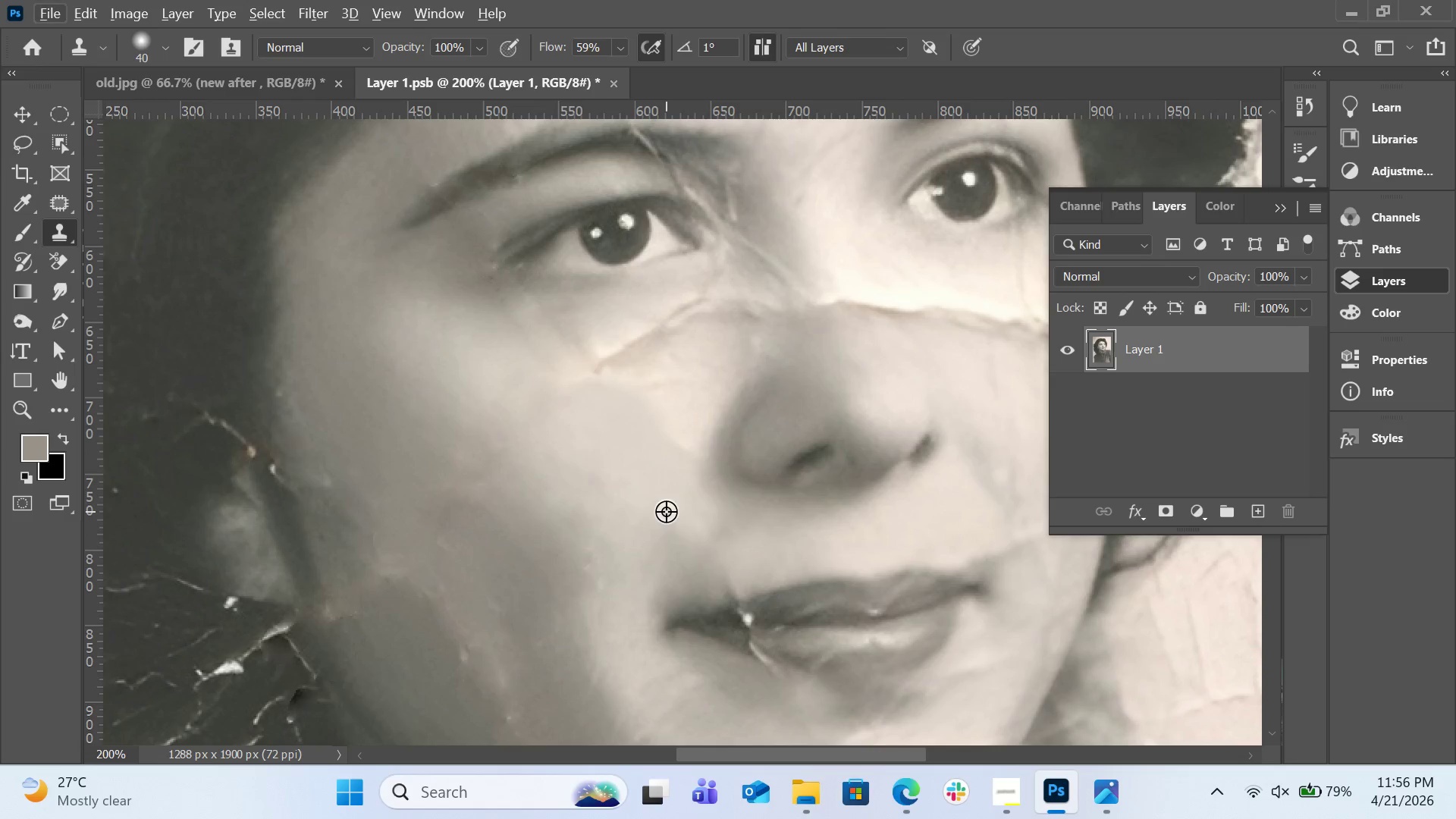 
key(Control+Z)
 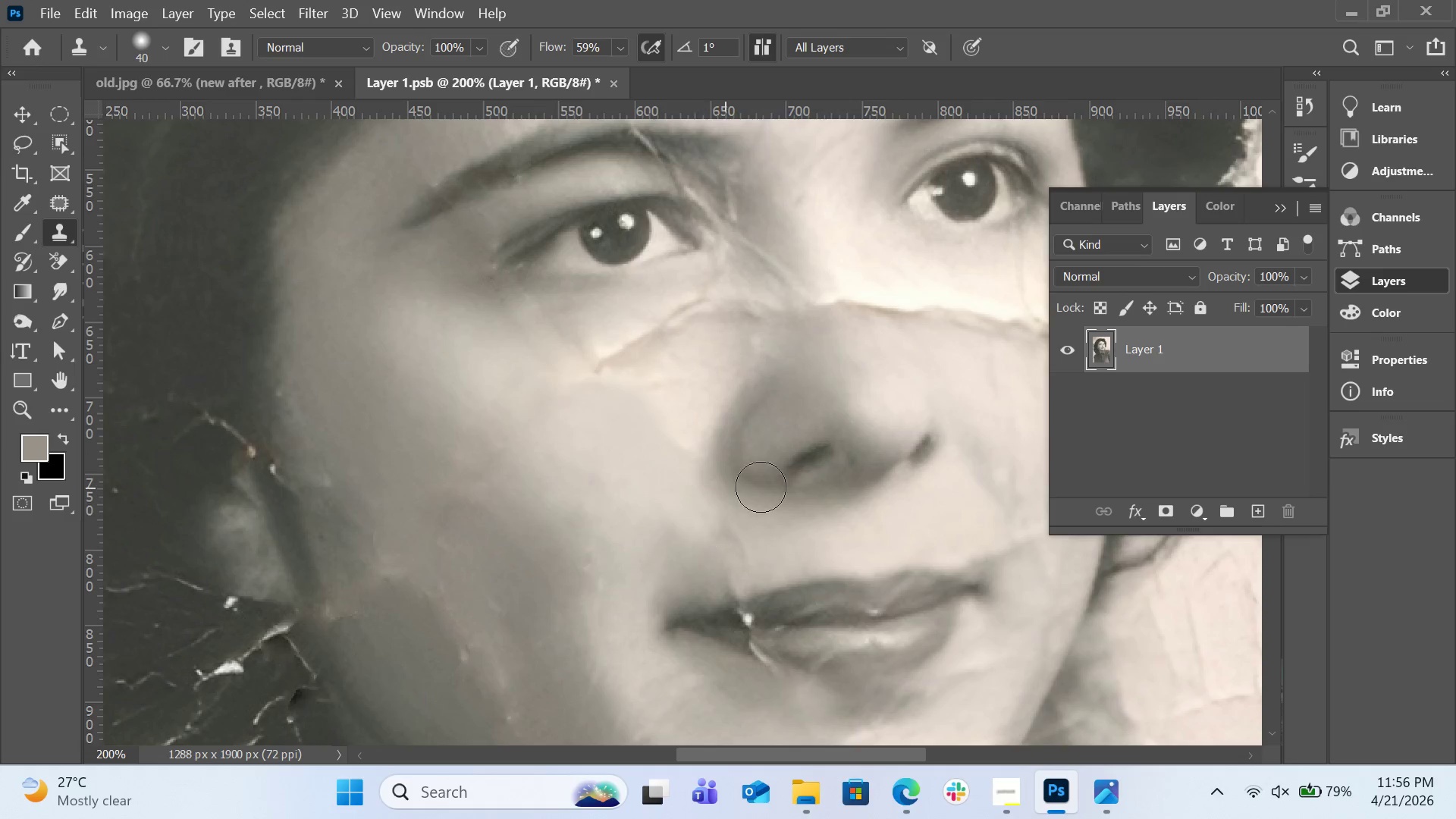 
hold_key(key=AltLeft, duration=0.45)
left_click([792, 531])
 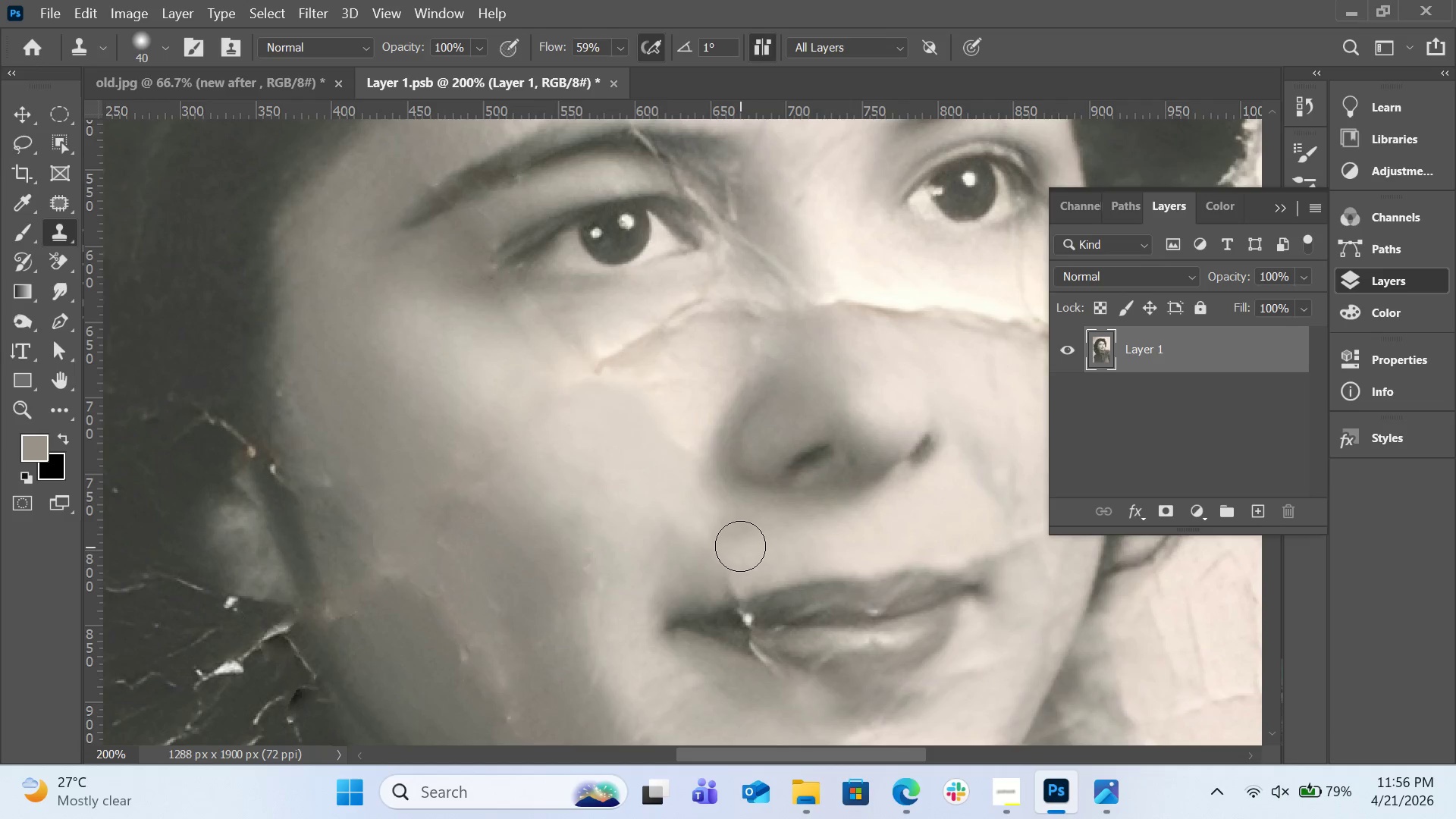 
left_click([739, 550])
 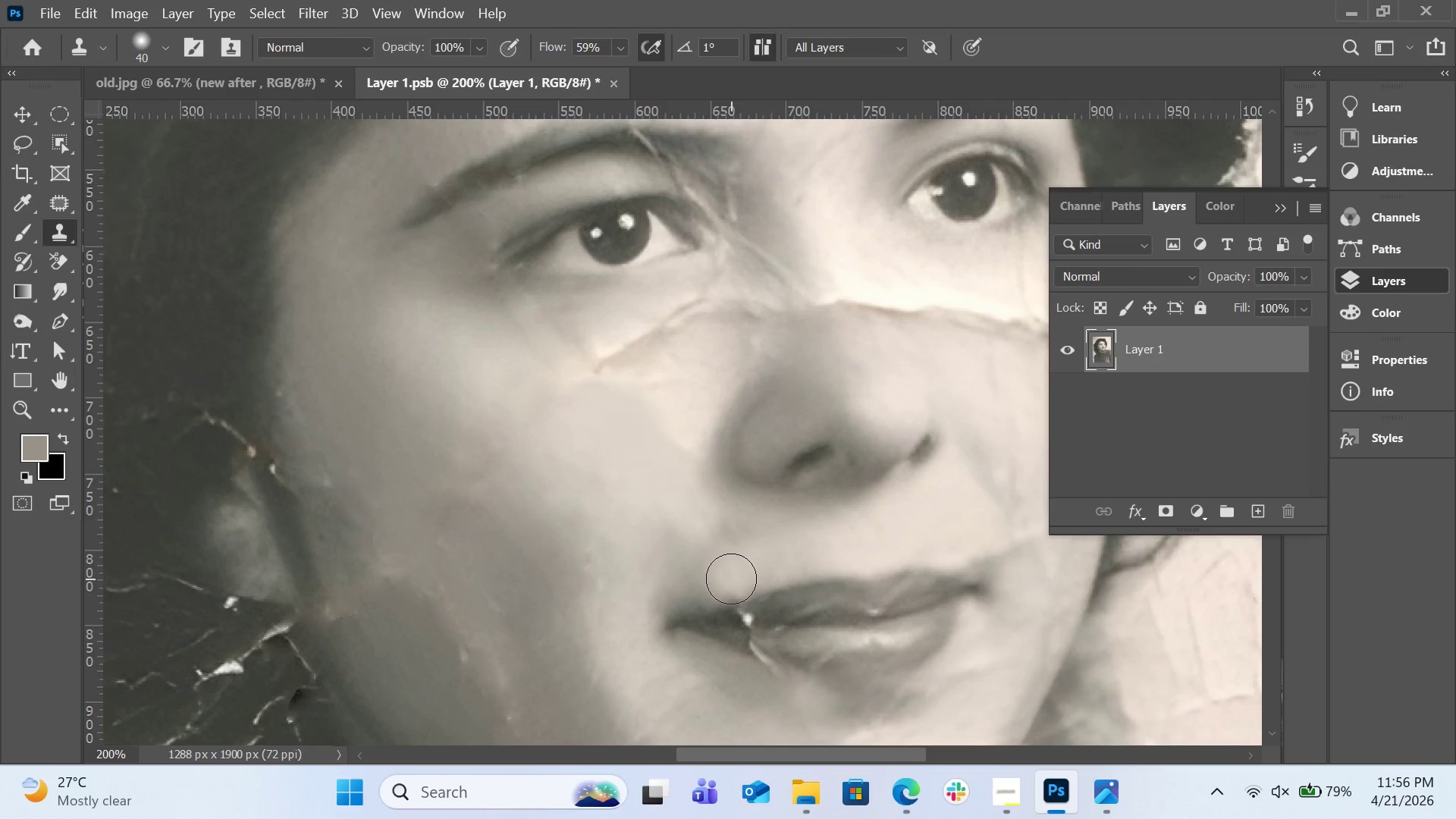 
left_click([731, 582])
 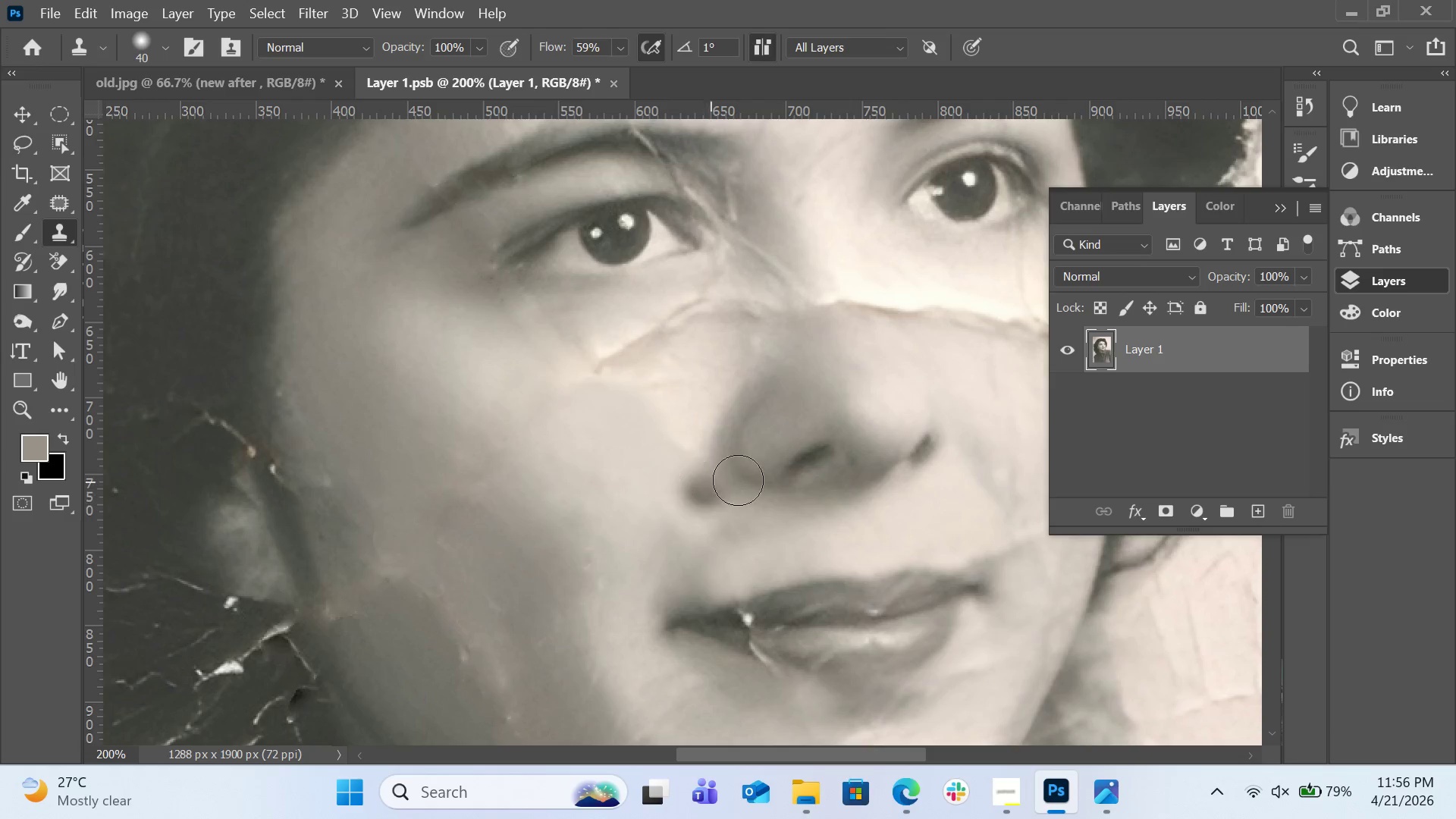 
hold_key(key=AltLeft, duration=0.72)
 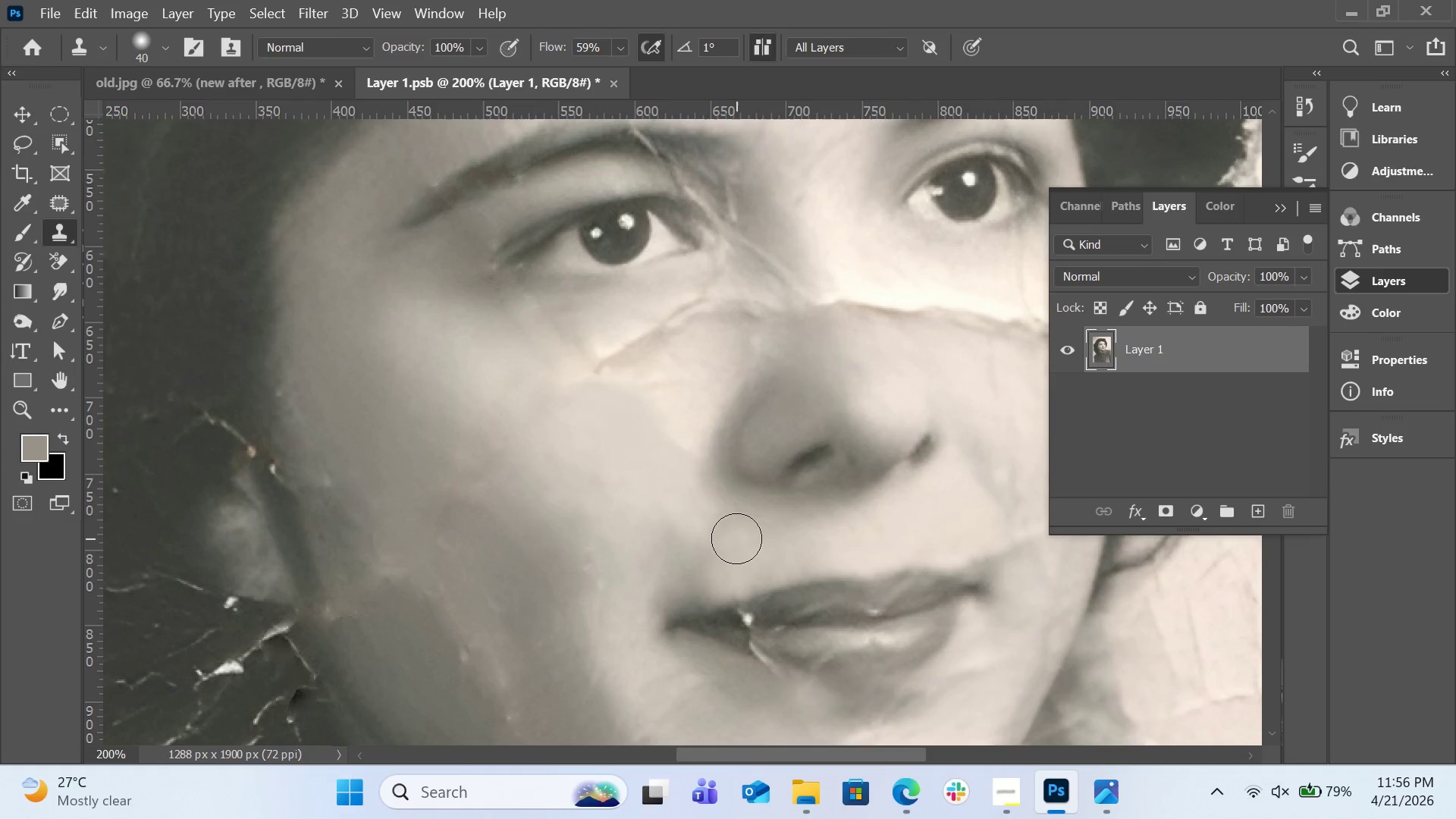 
left_click([736, 538])
 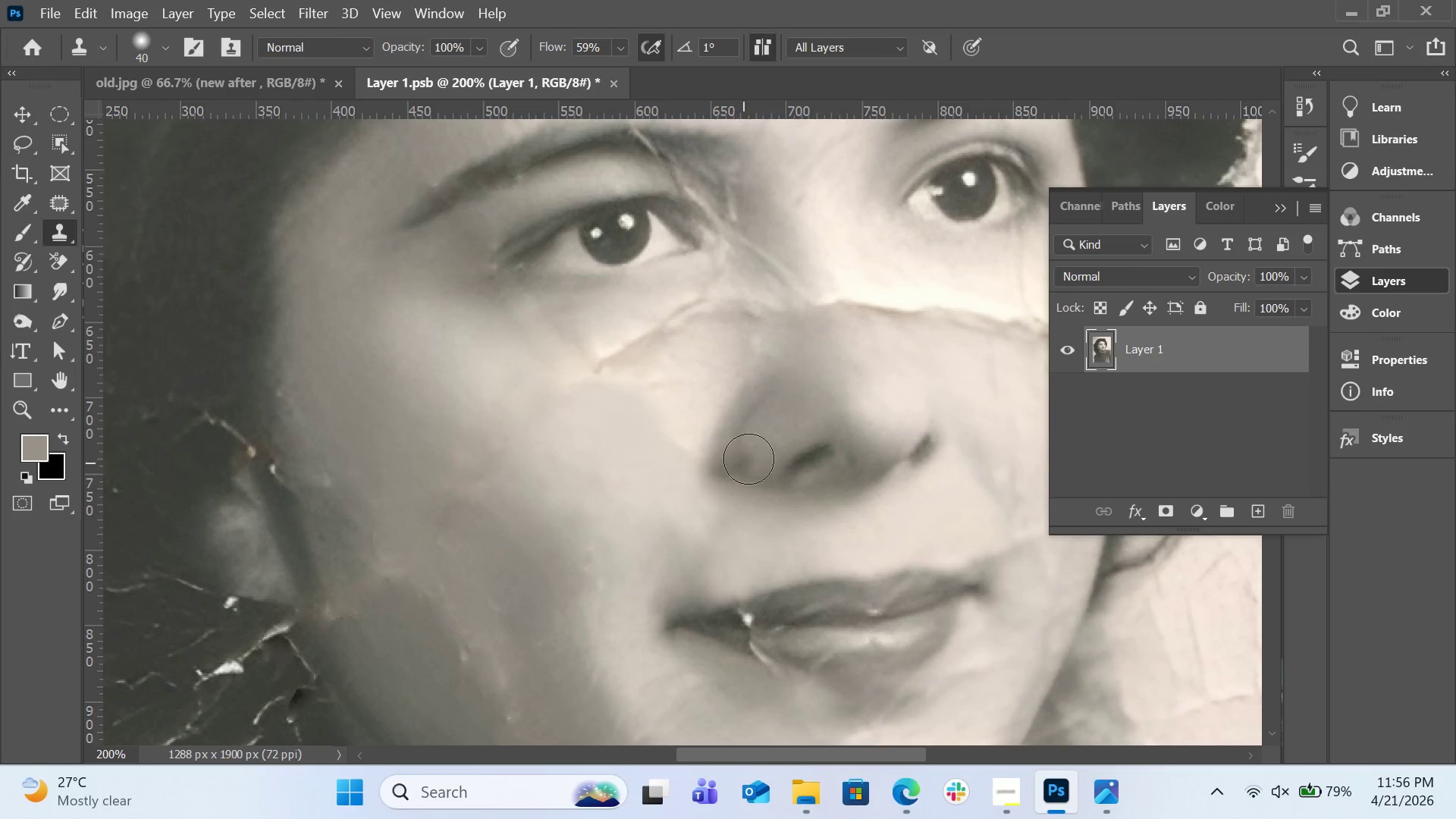 
scroll: coordinate [774, 458], scroll_direction: up, amount: 9.0
 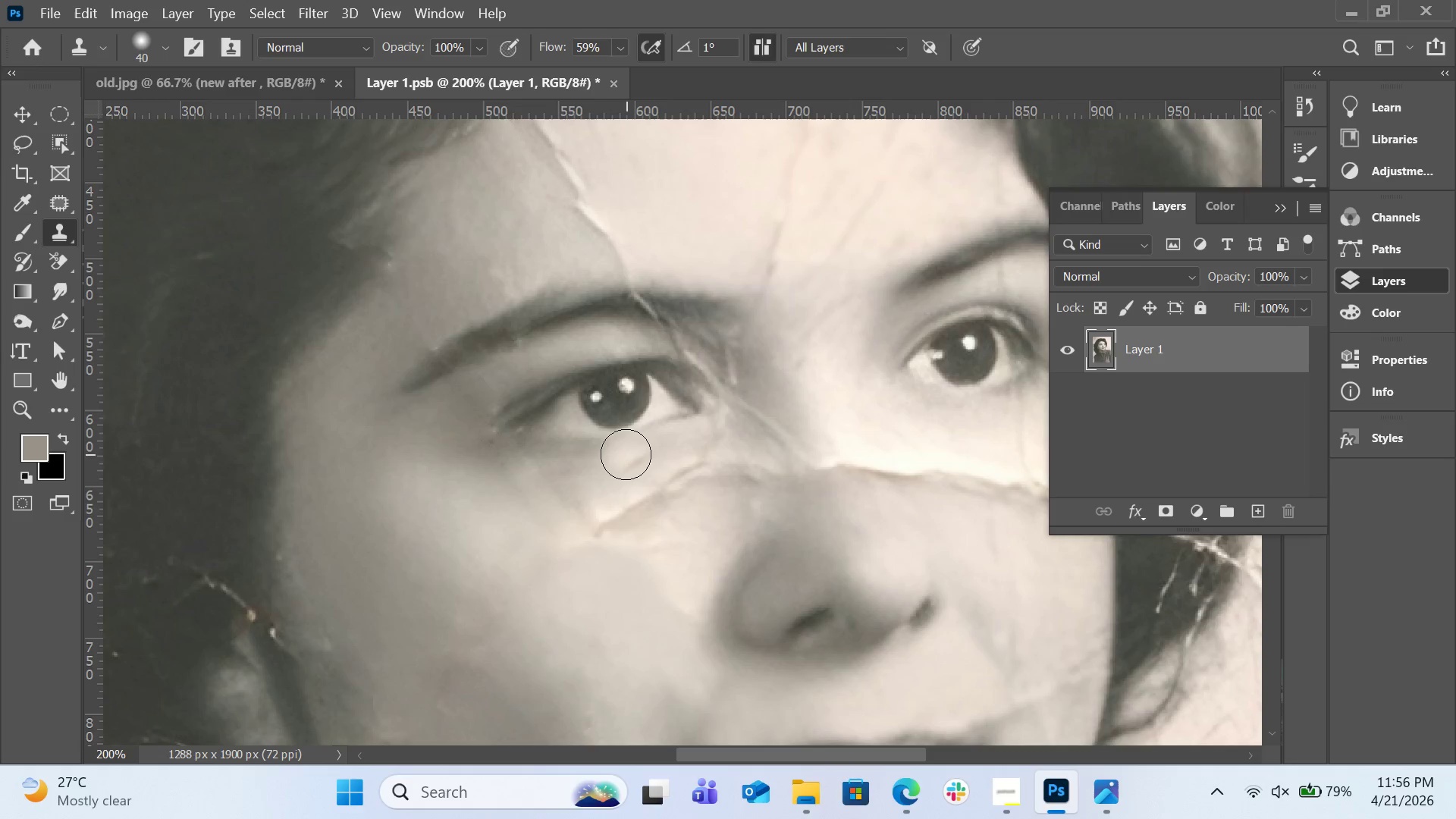 
hold_key(key=AltLeft, duration=0.73)
left_click([625, 483])
 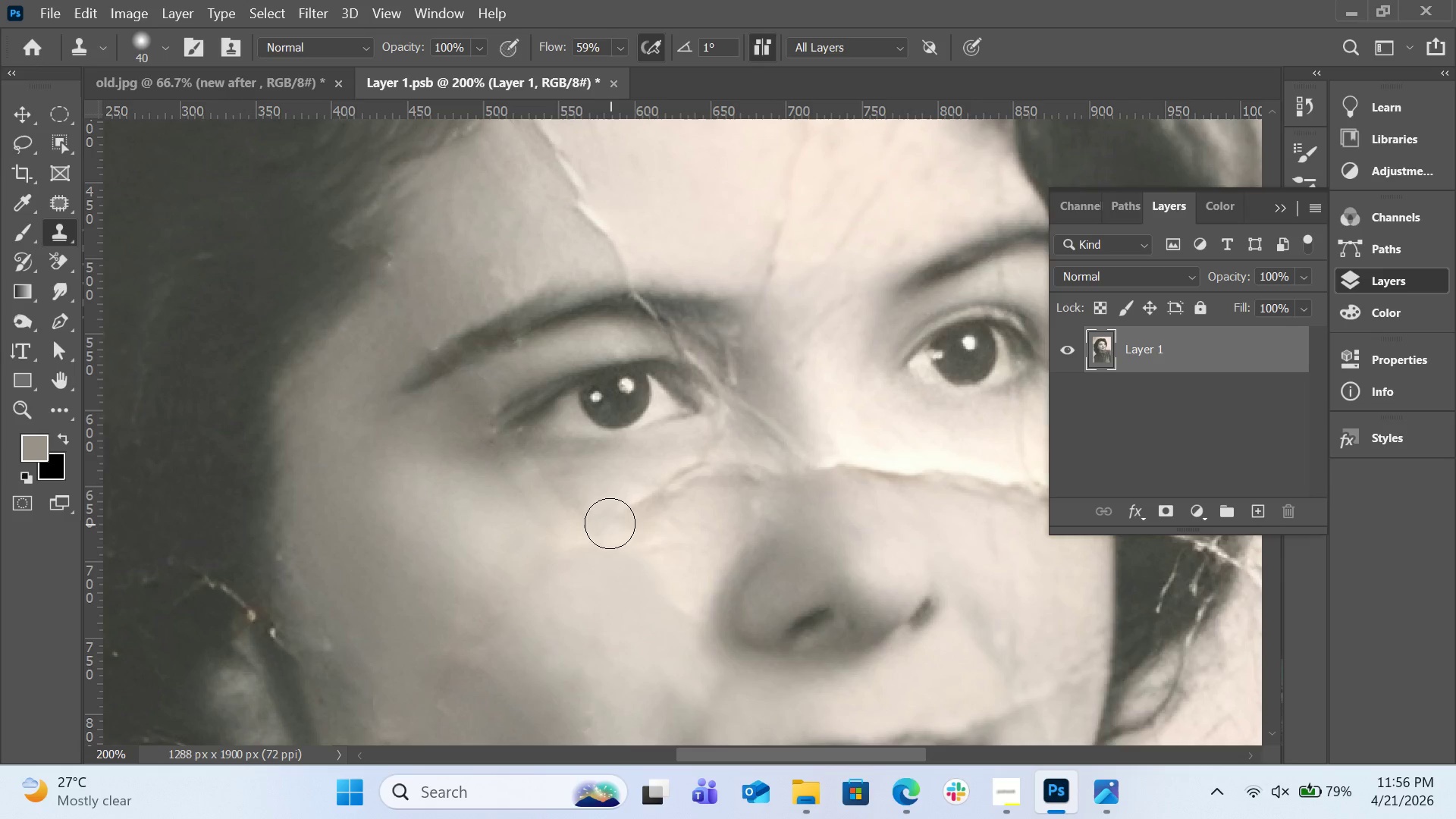 
left_click([610, 523])
 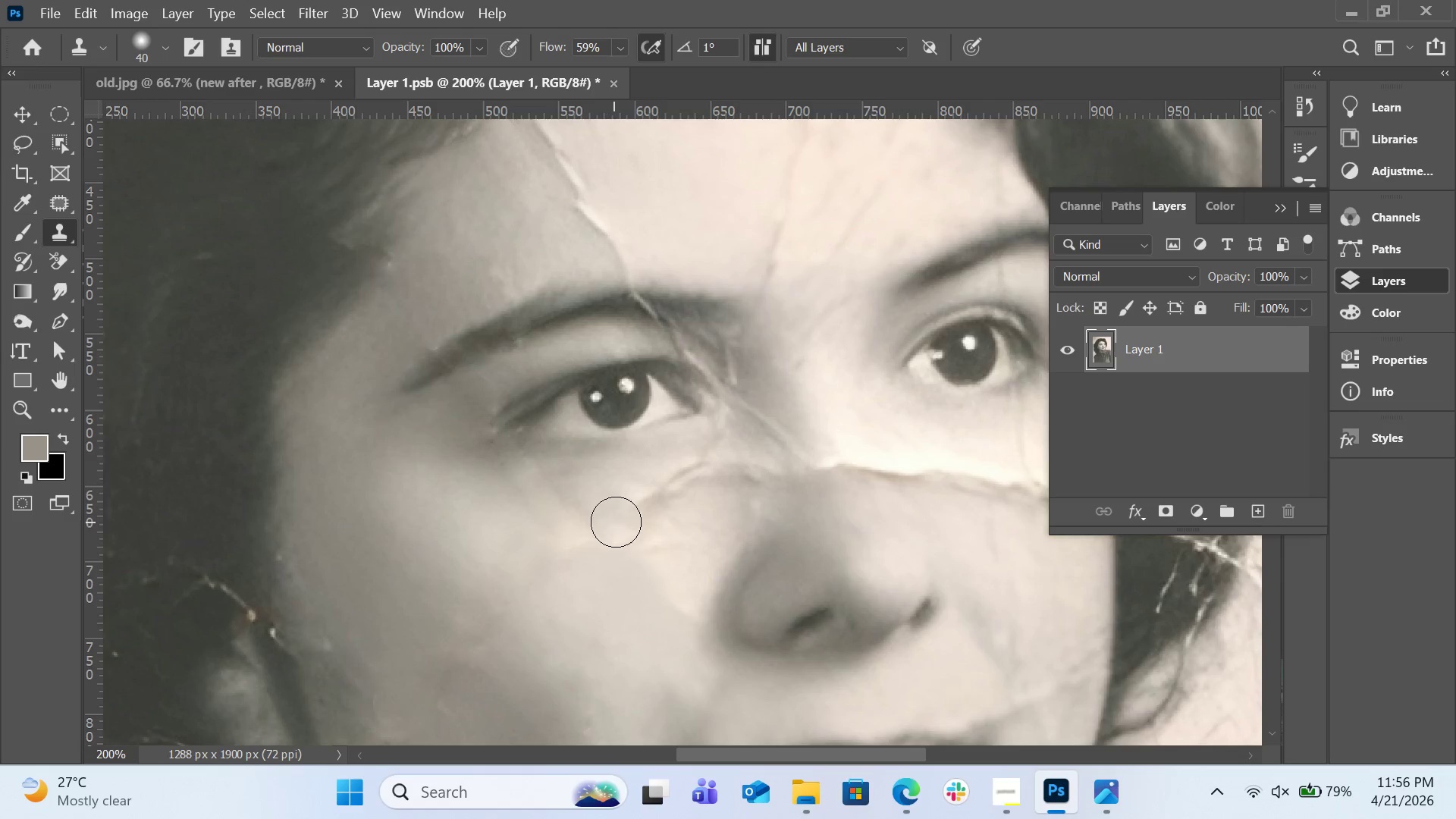 
left_click_drag(start_coordinate=[616, 522], to_coordinate=[651, 507])
 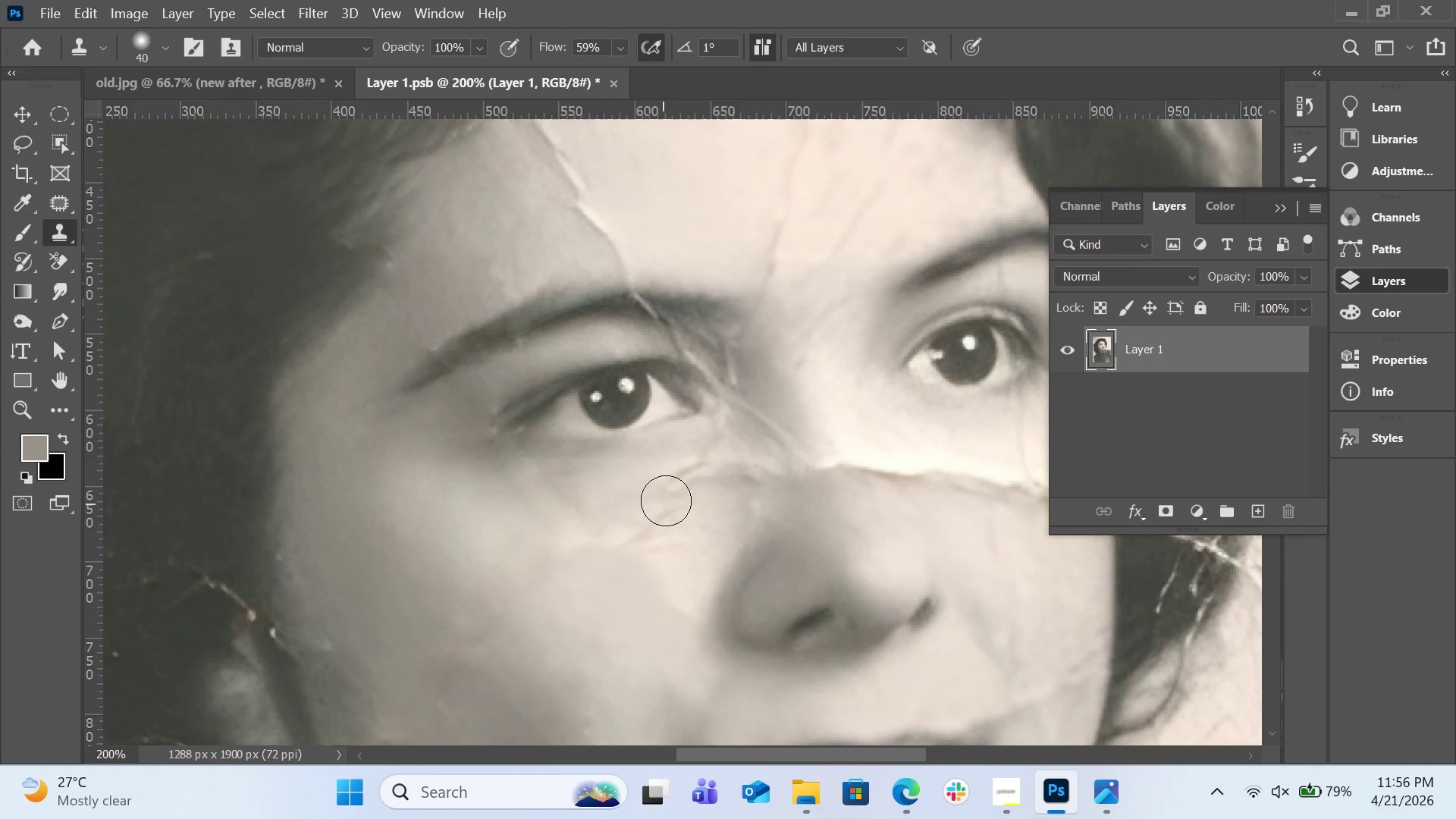 
hold_key(key=AltLeft, duration=0.58)
 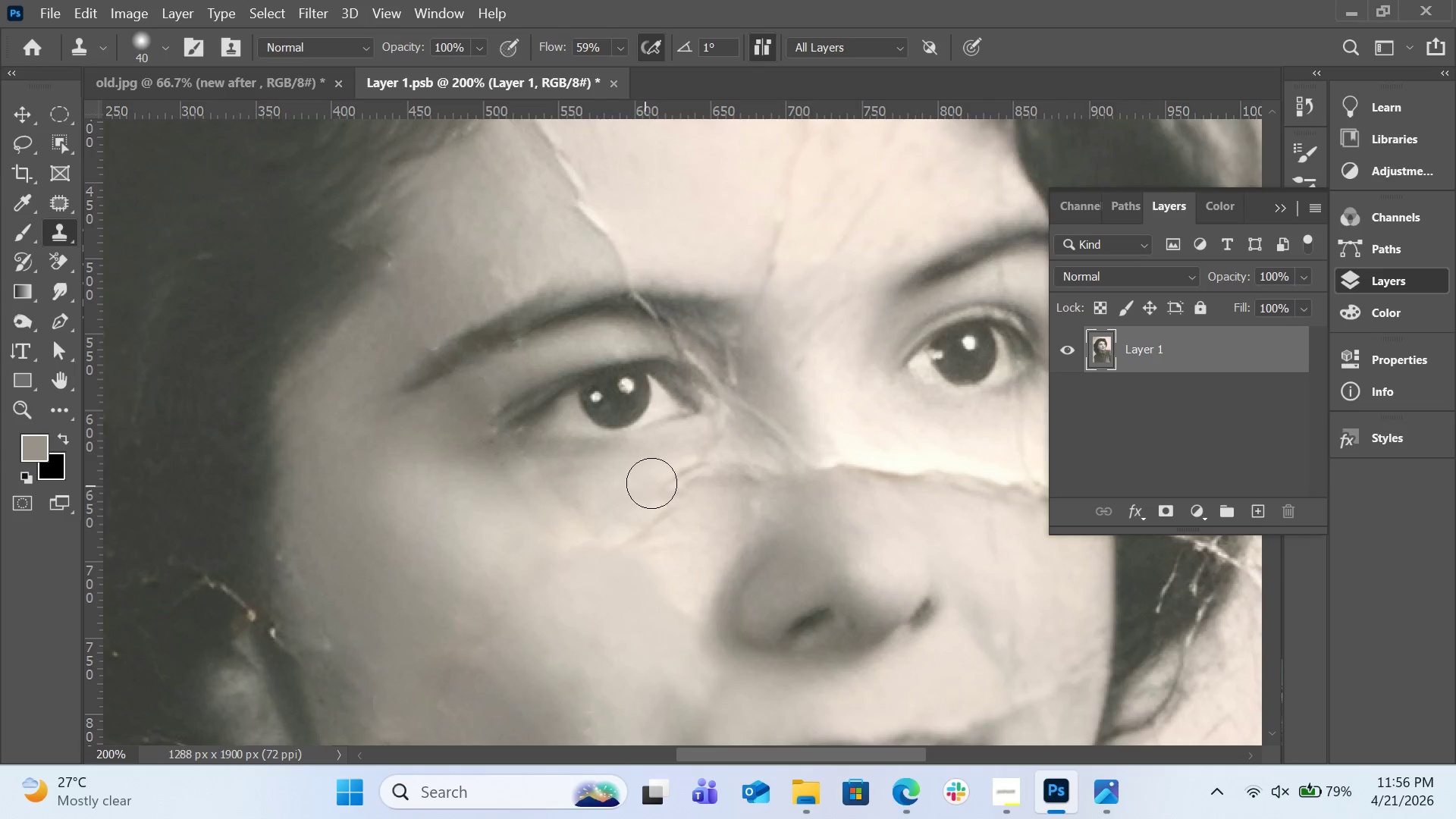 
left_click_drag(start_coordinate=[661, 482], to_coordinate=[700, 471])
 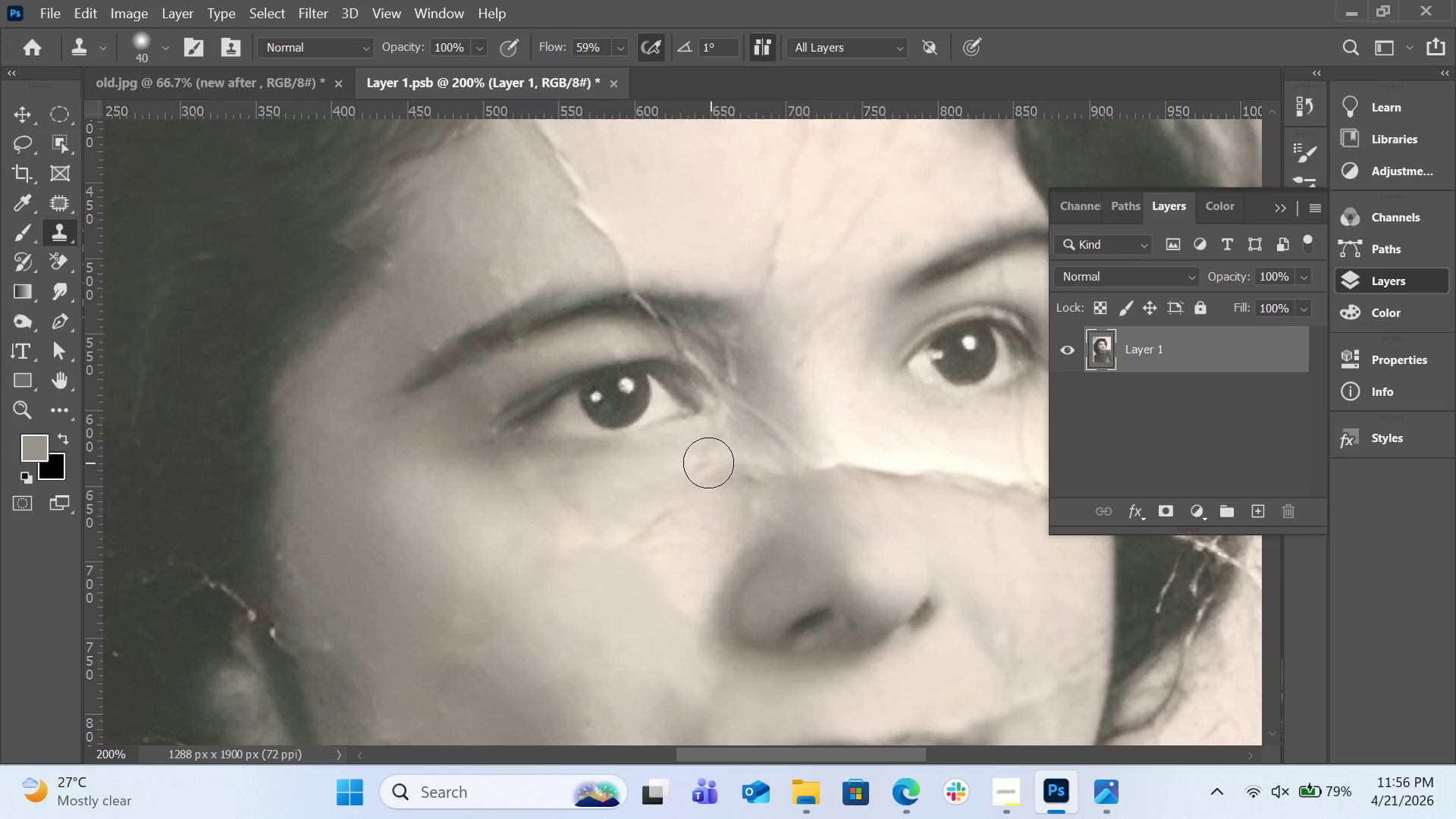 
hold_key(key=AltLeft, duration=0.36)
left_click([653, 482])
 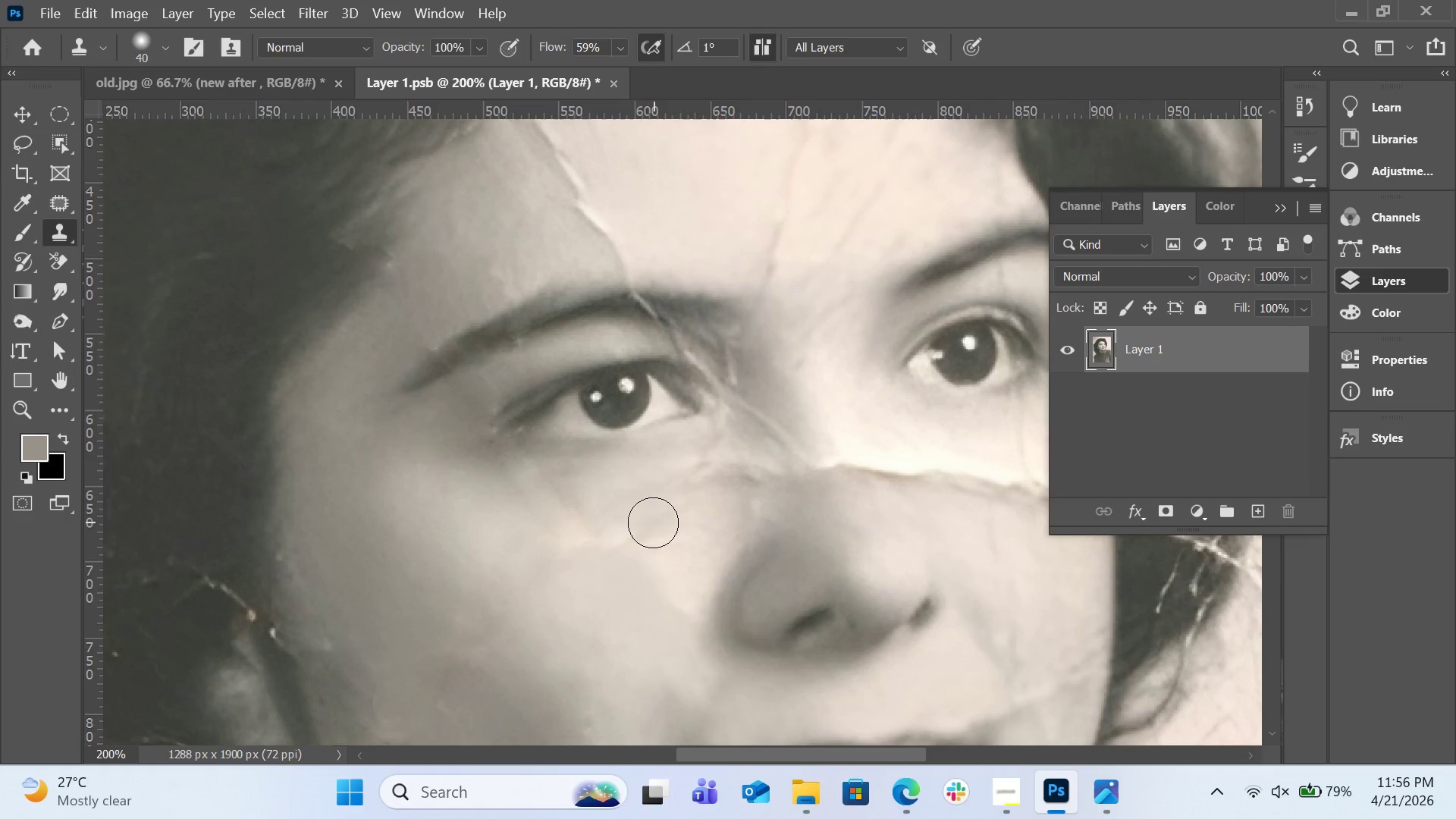 
left_click([653, 522])
 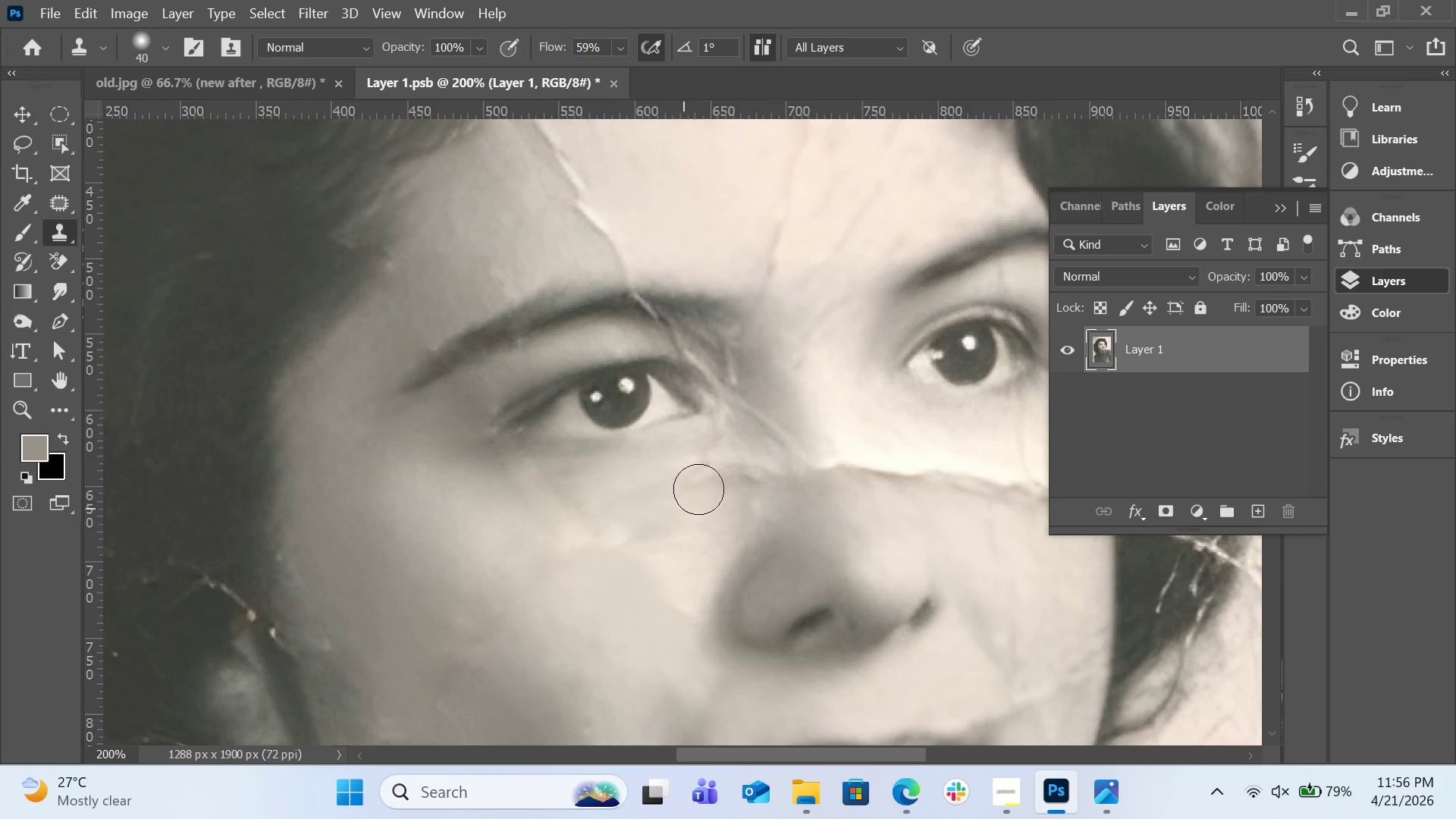 
hold_key(key=AltLeft, duration=0.48)
left_click([656, 476])
 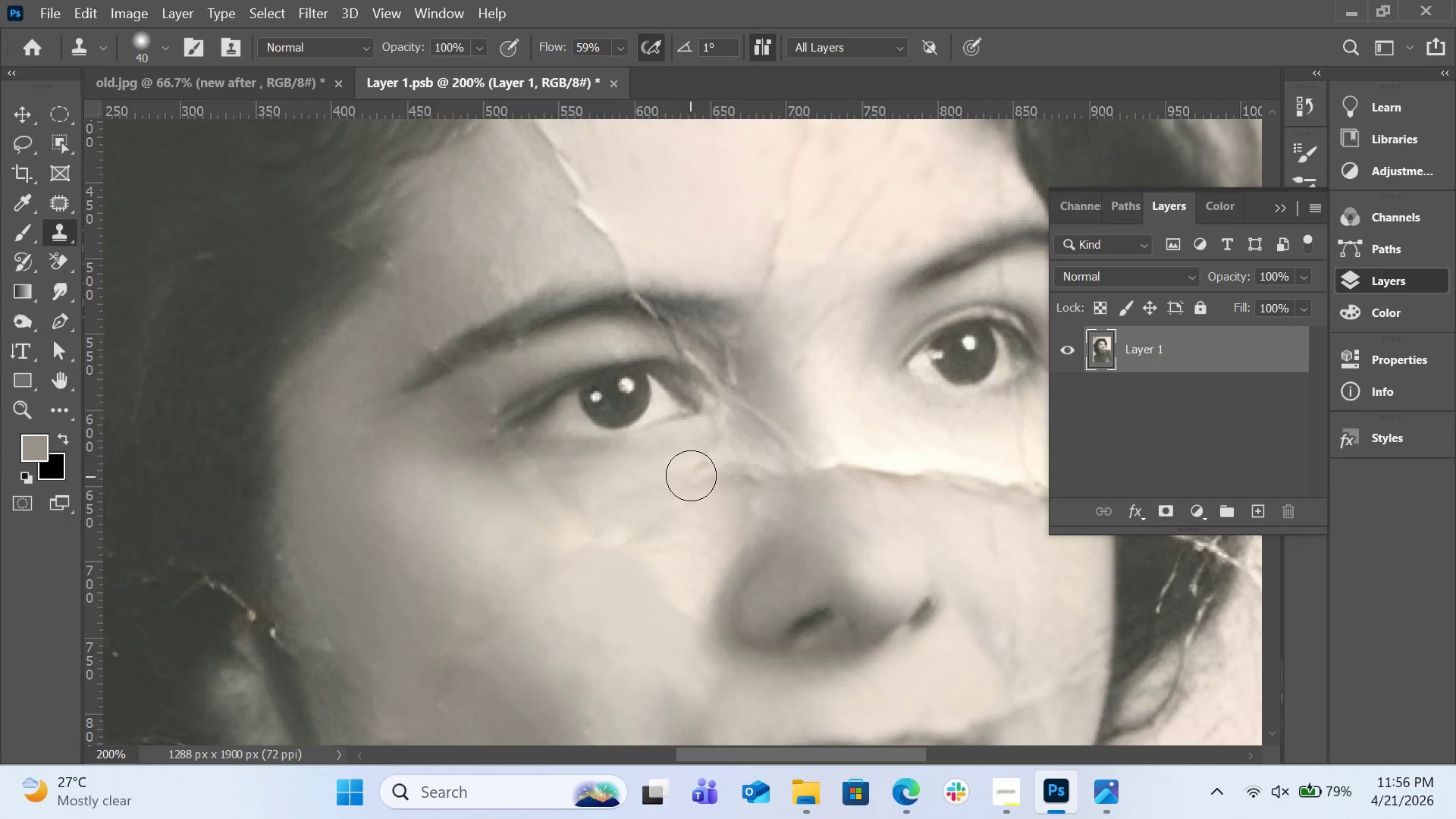 
left_click_drag(start_coordinate=[692, 475], to_coordinate=[729, 469])
 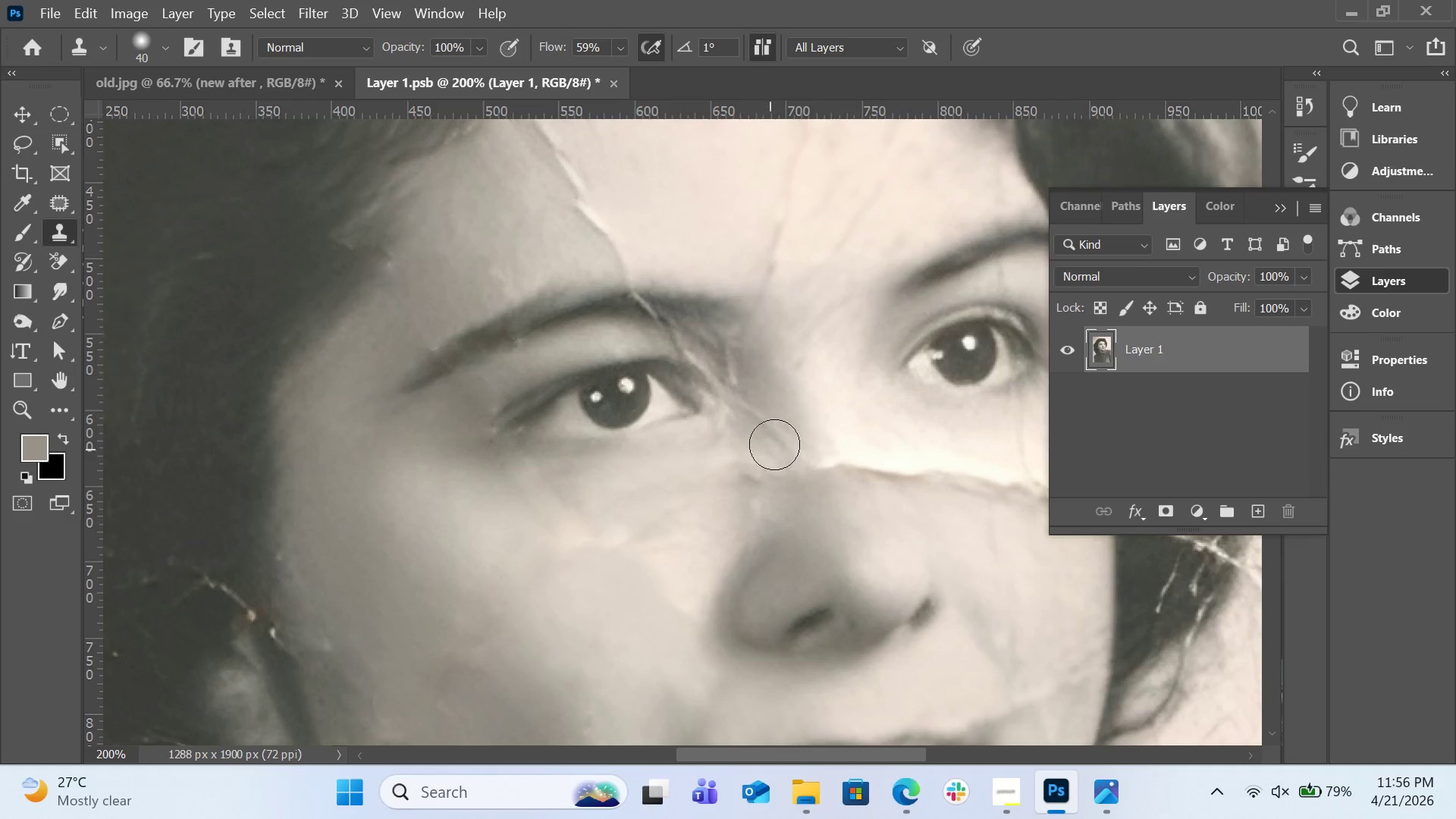 
hold_key(key=AltLeft, duration=1.11)
left_click([769, 395])
 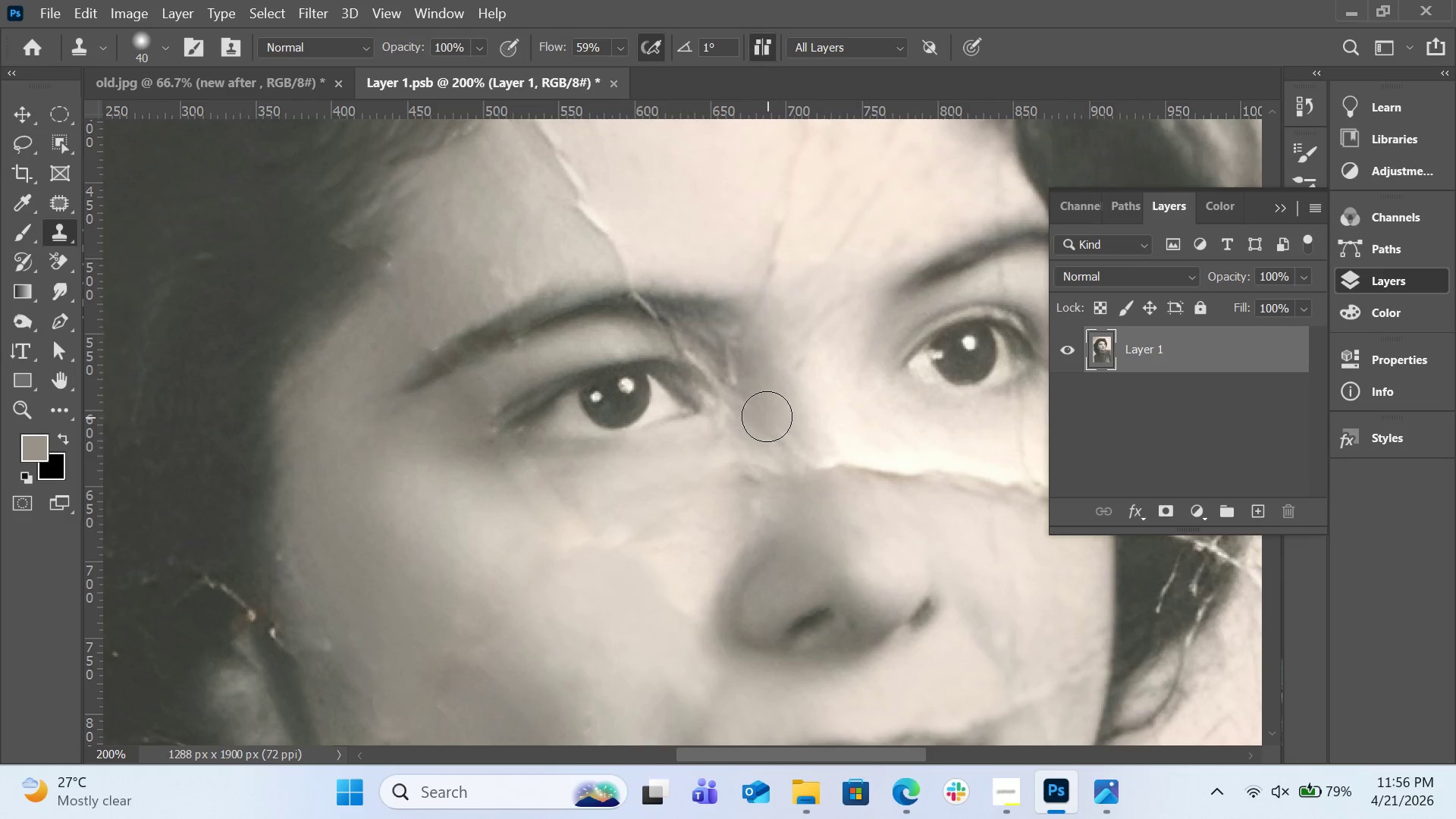 
left_click([767, 416])
 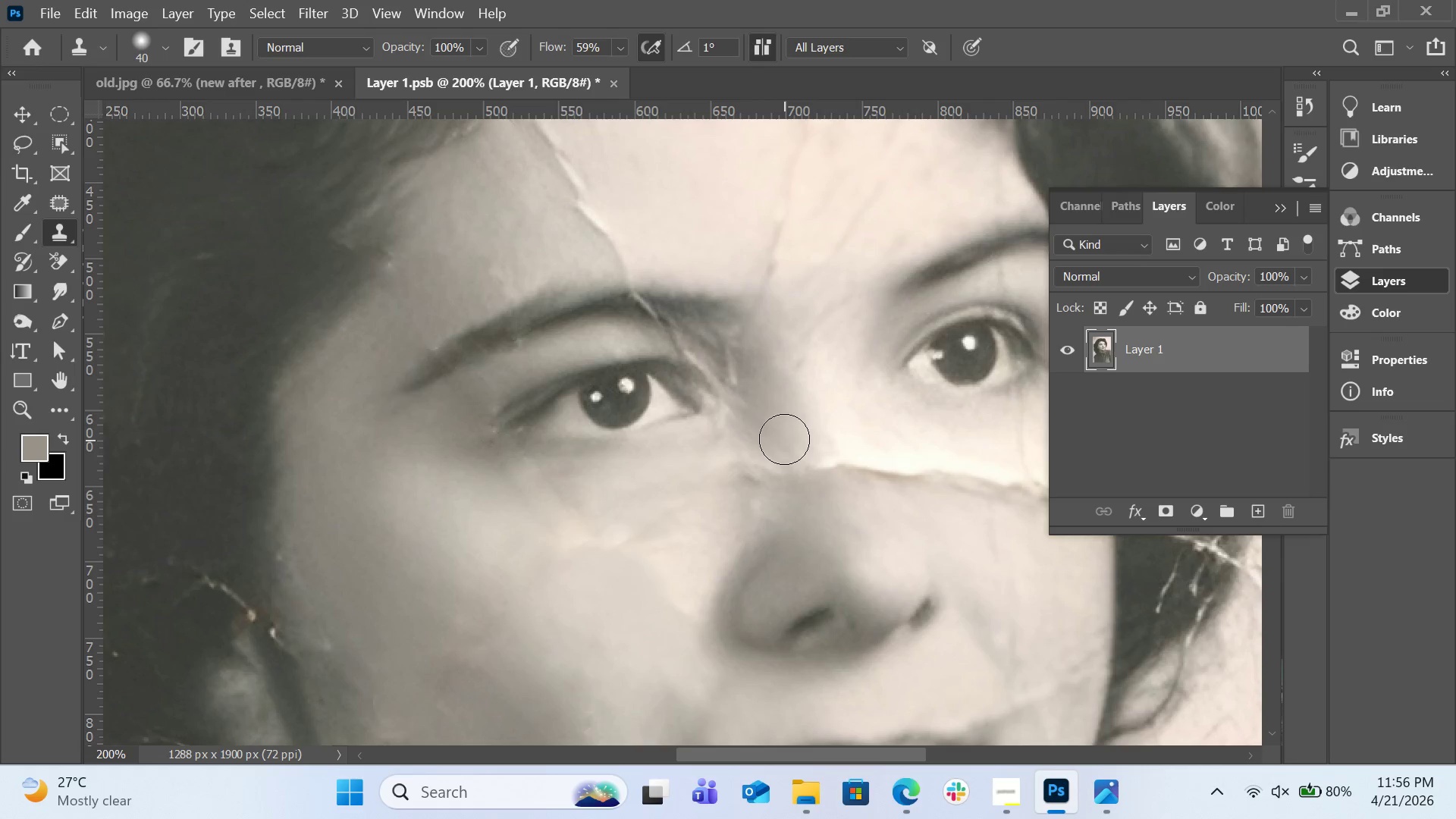 
left_click([784, 439])
 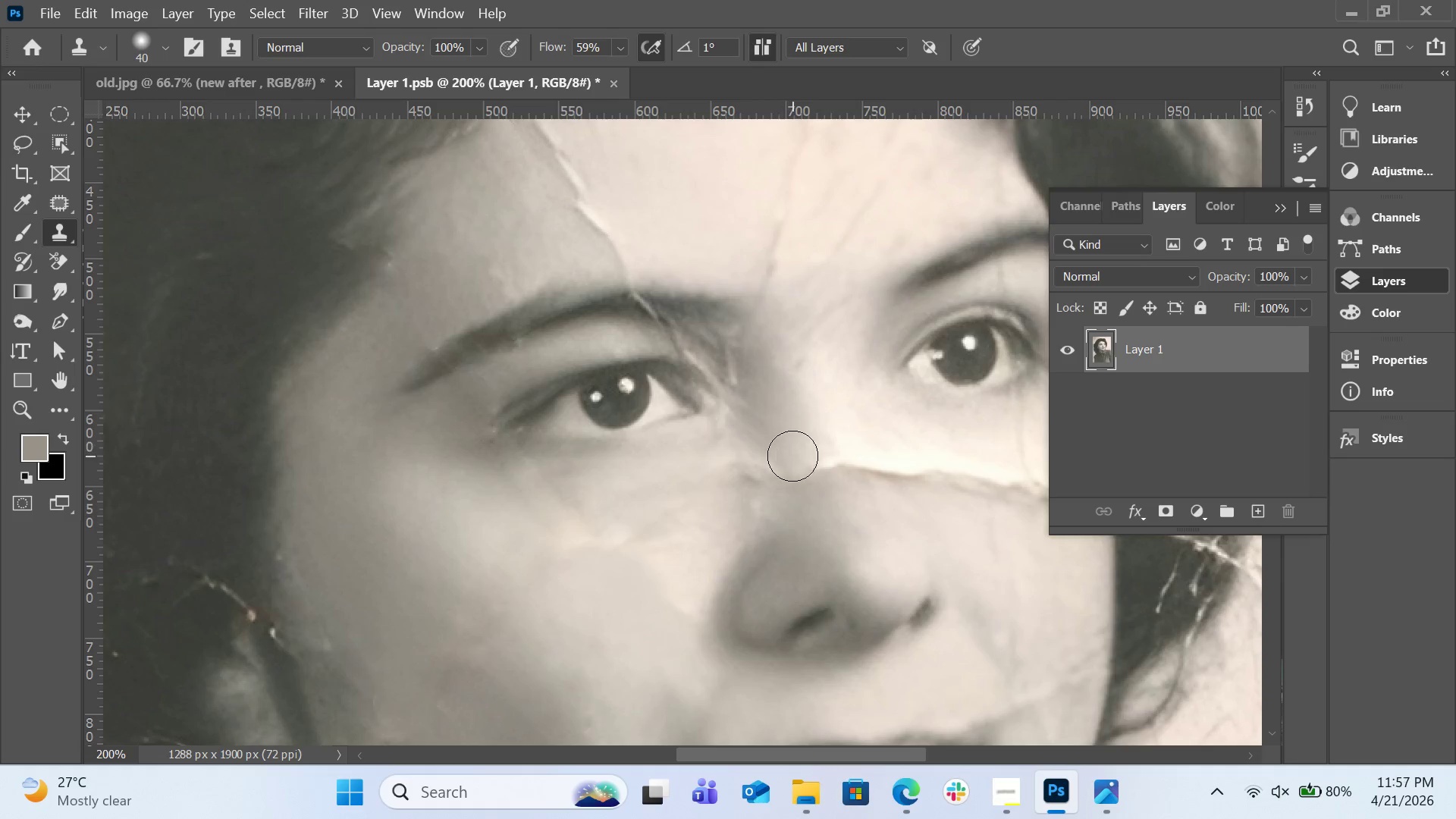 
left_click([792, 456])
 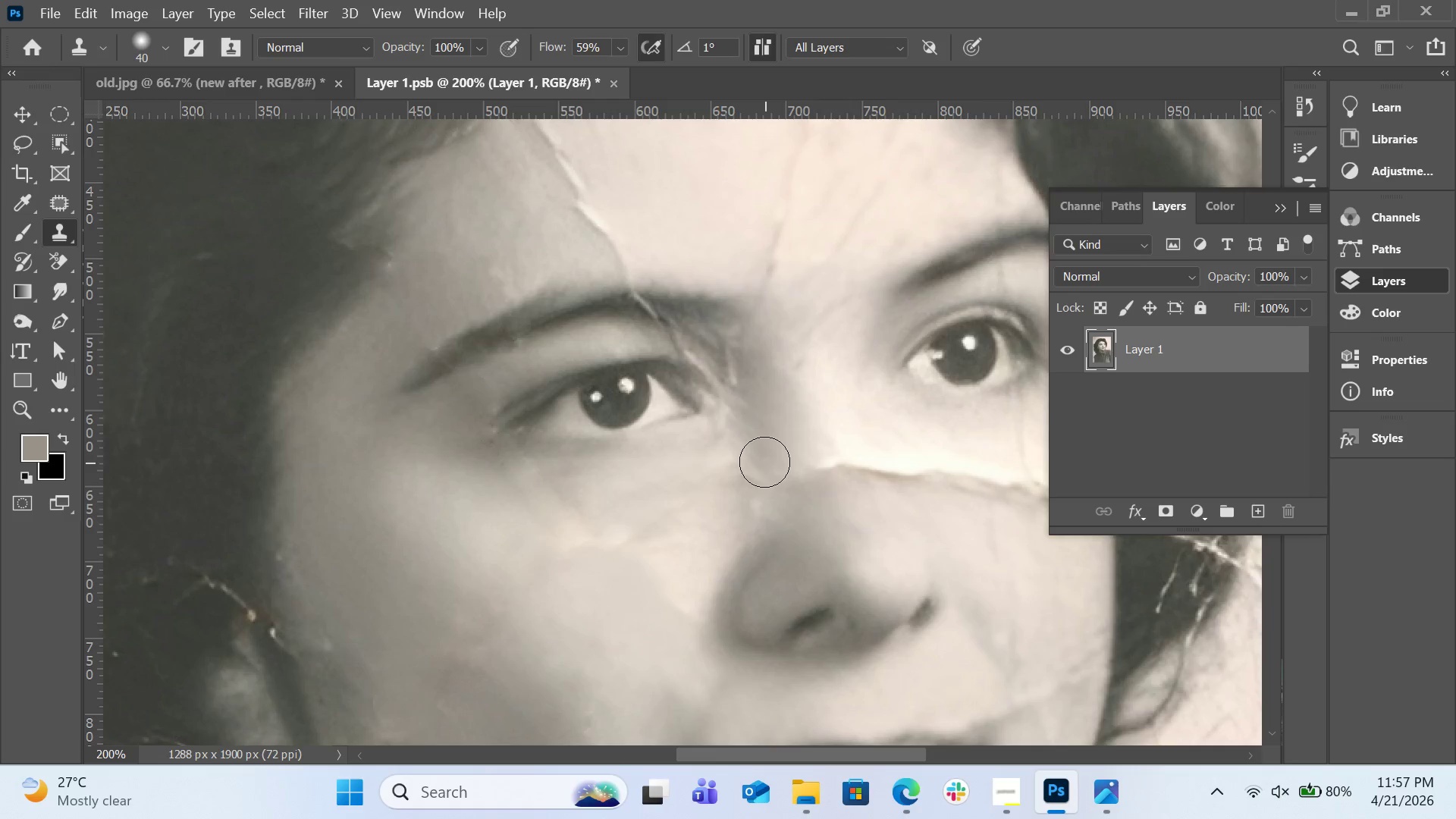 
left_click([764, 462])
 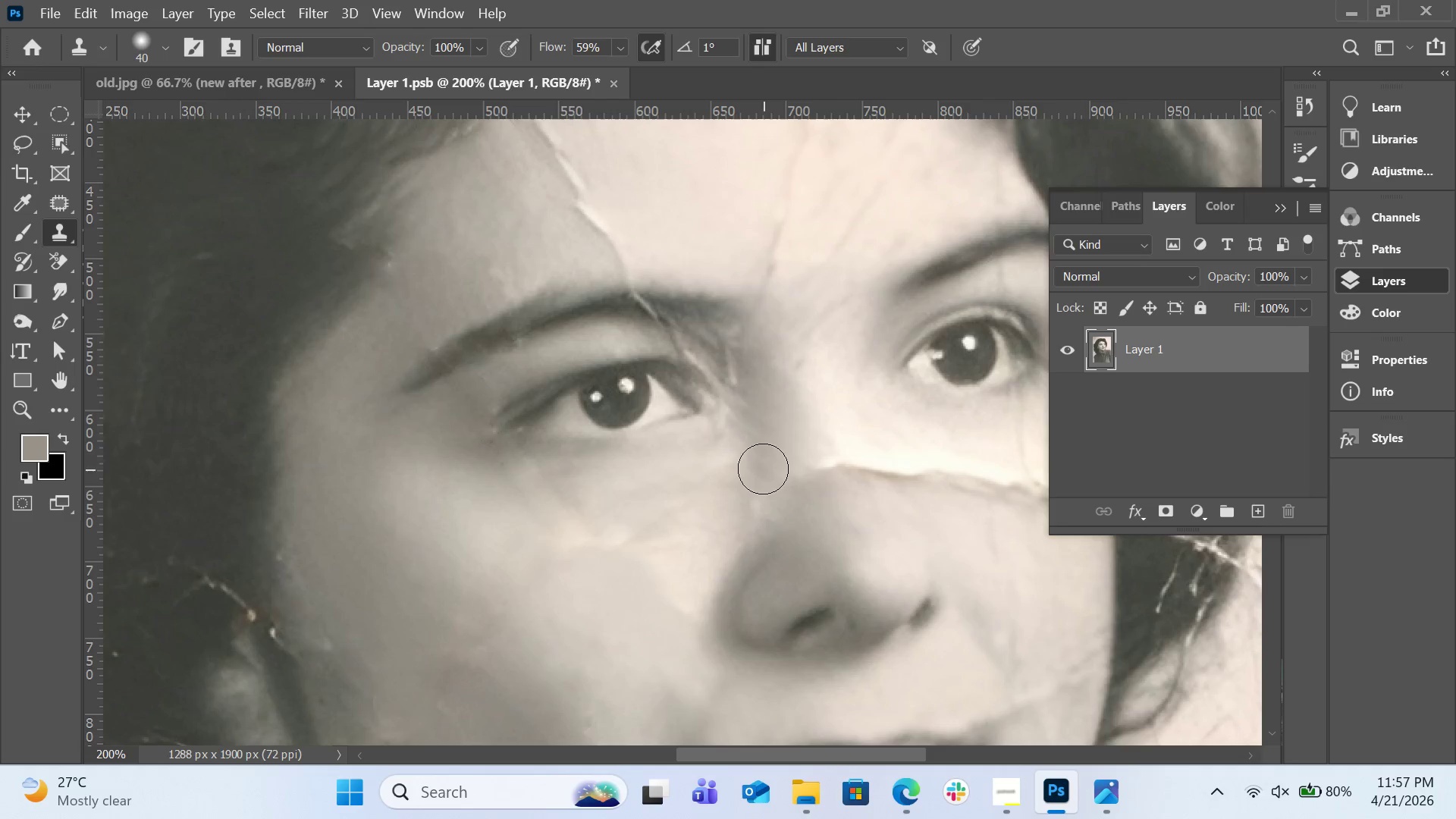 
left_click([762, 467])
 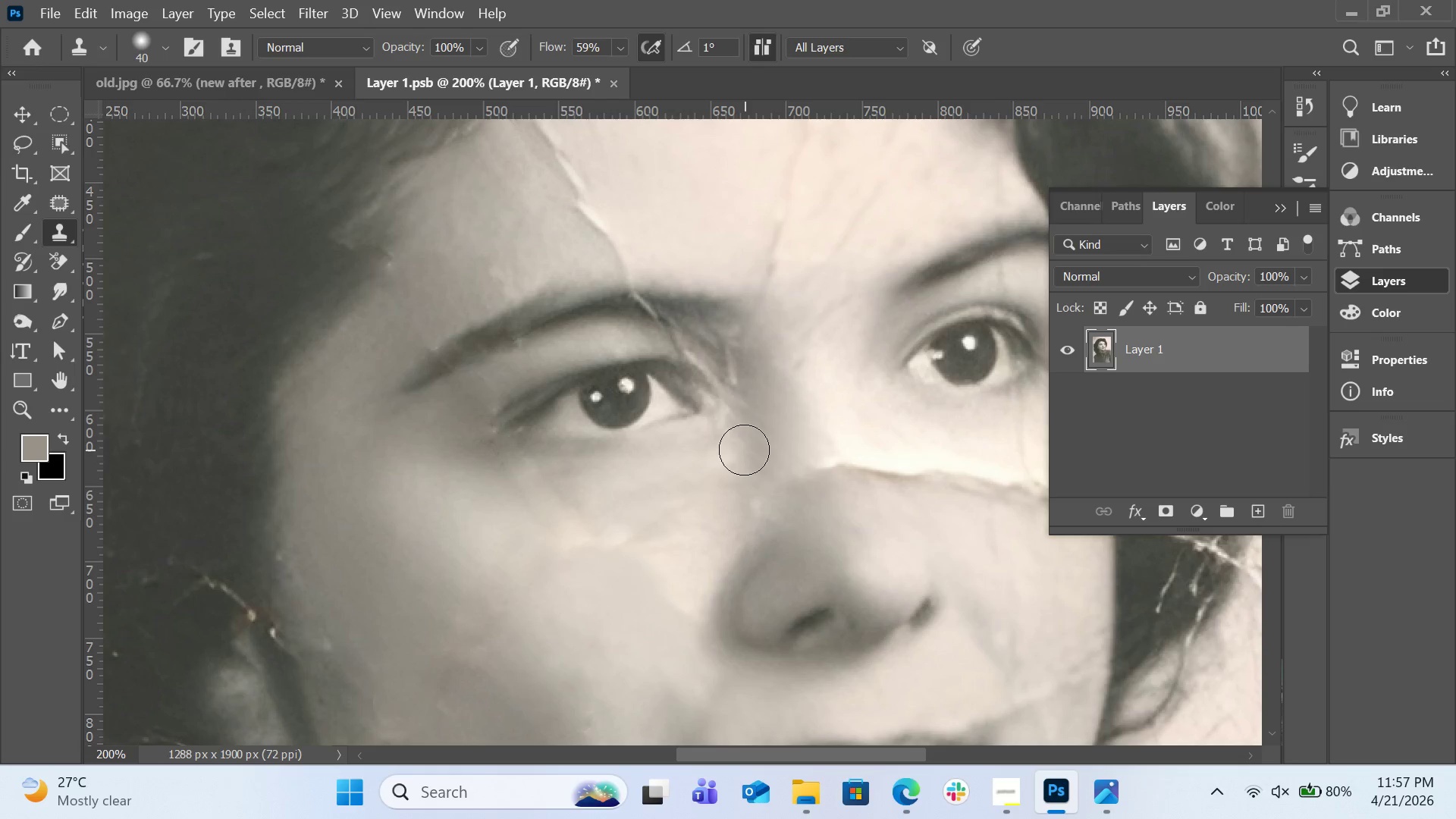 
left_click([744, 450])
 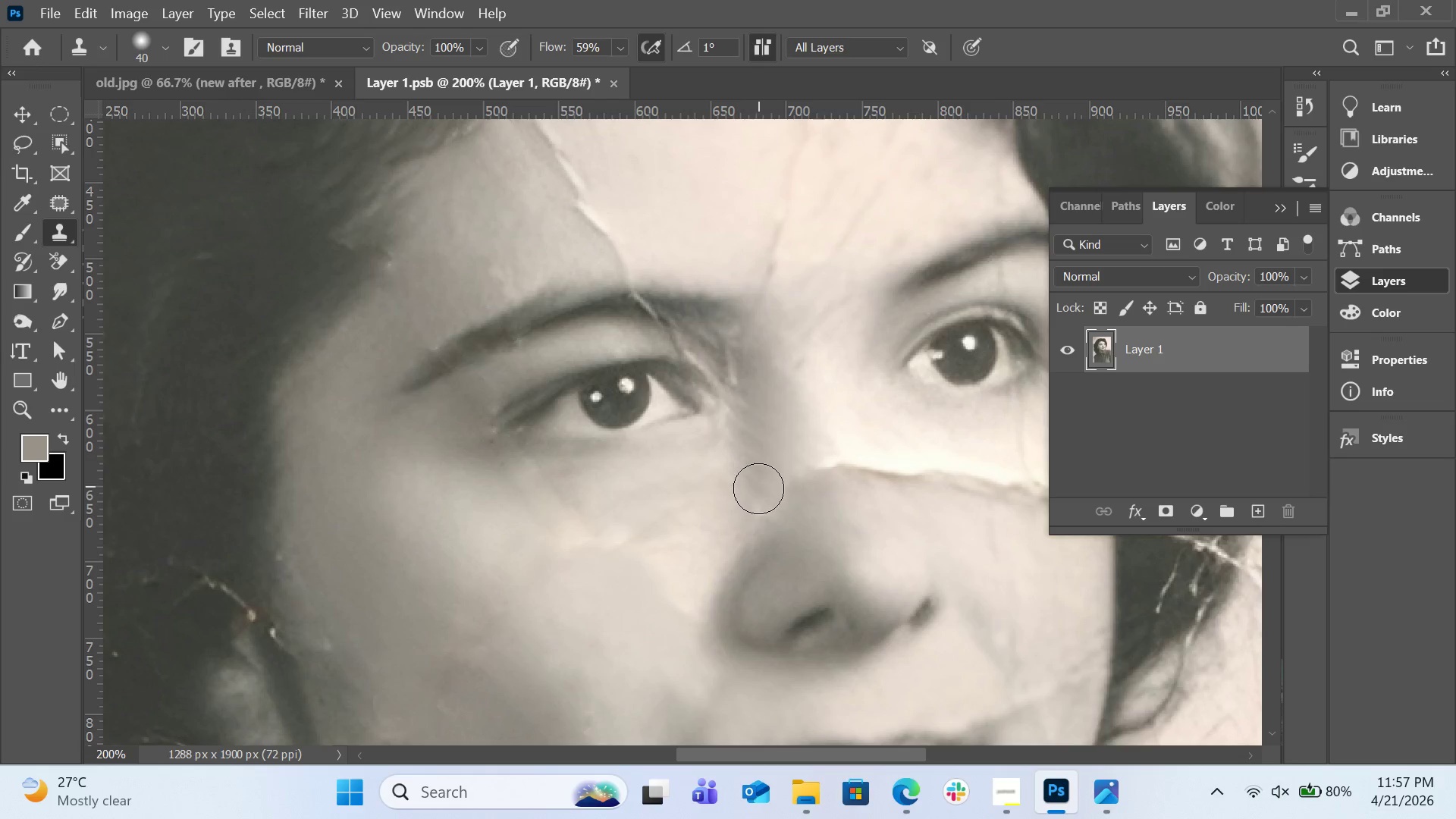 
left_click([760, 498])
 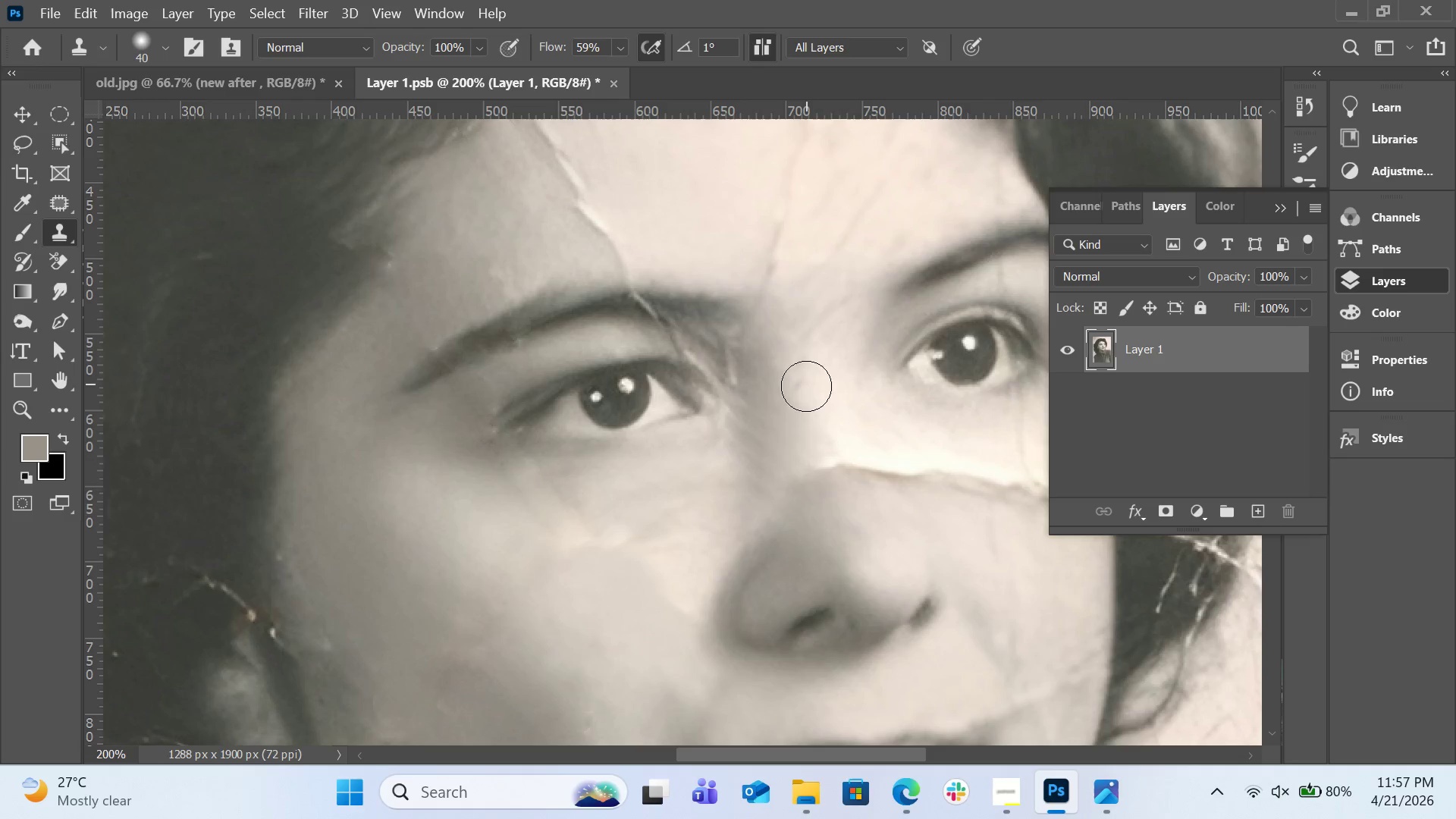 
hold_key(key=AltLeft, duration=0.47)
 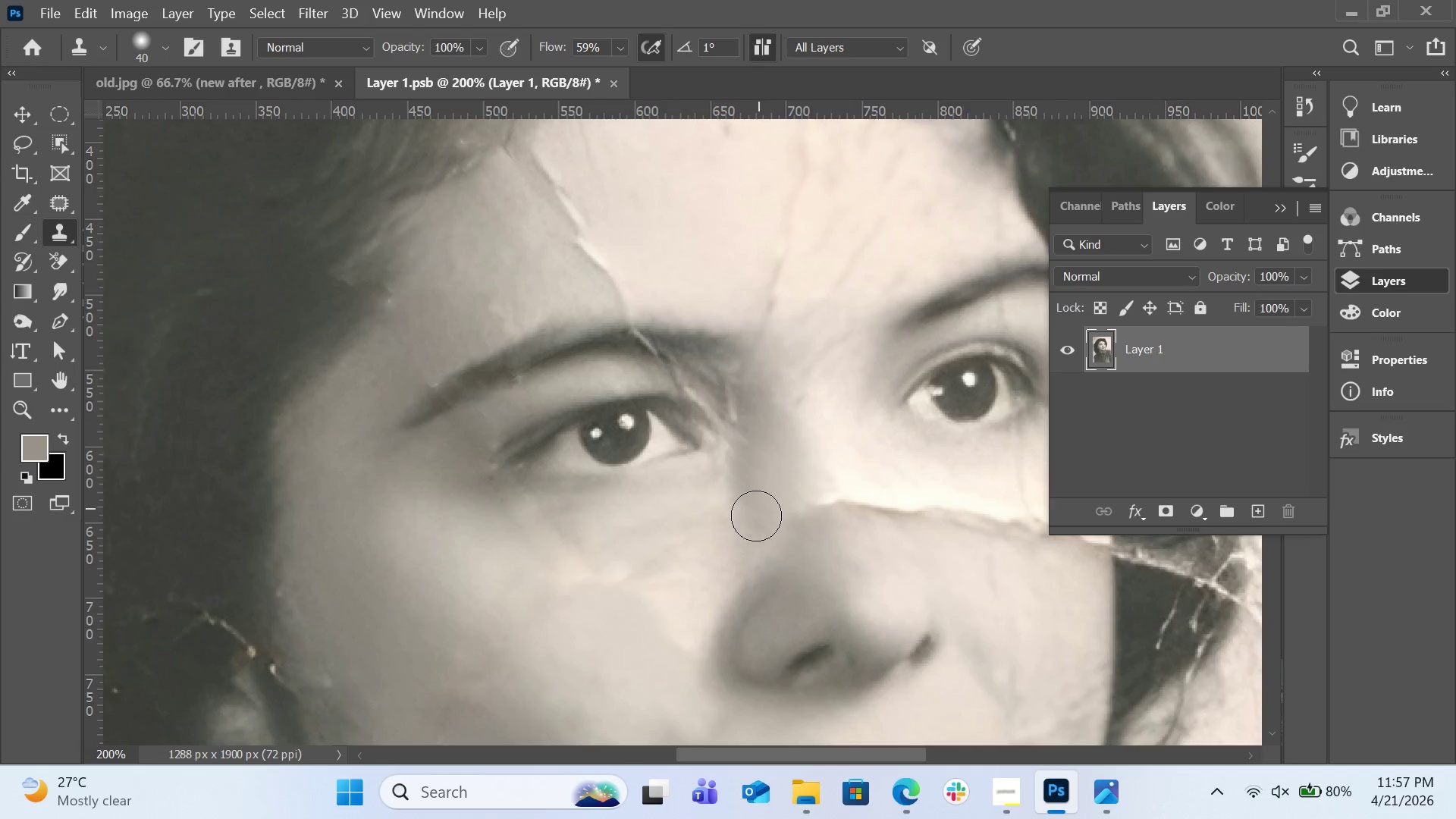 
scroll: coordinate [804, 422], scroll_direction: up, amount: 2.0
 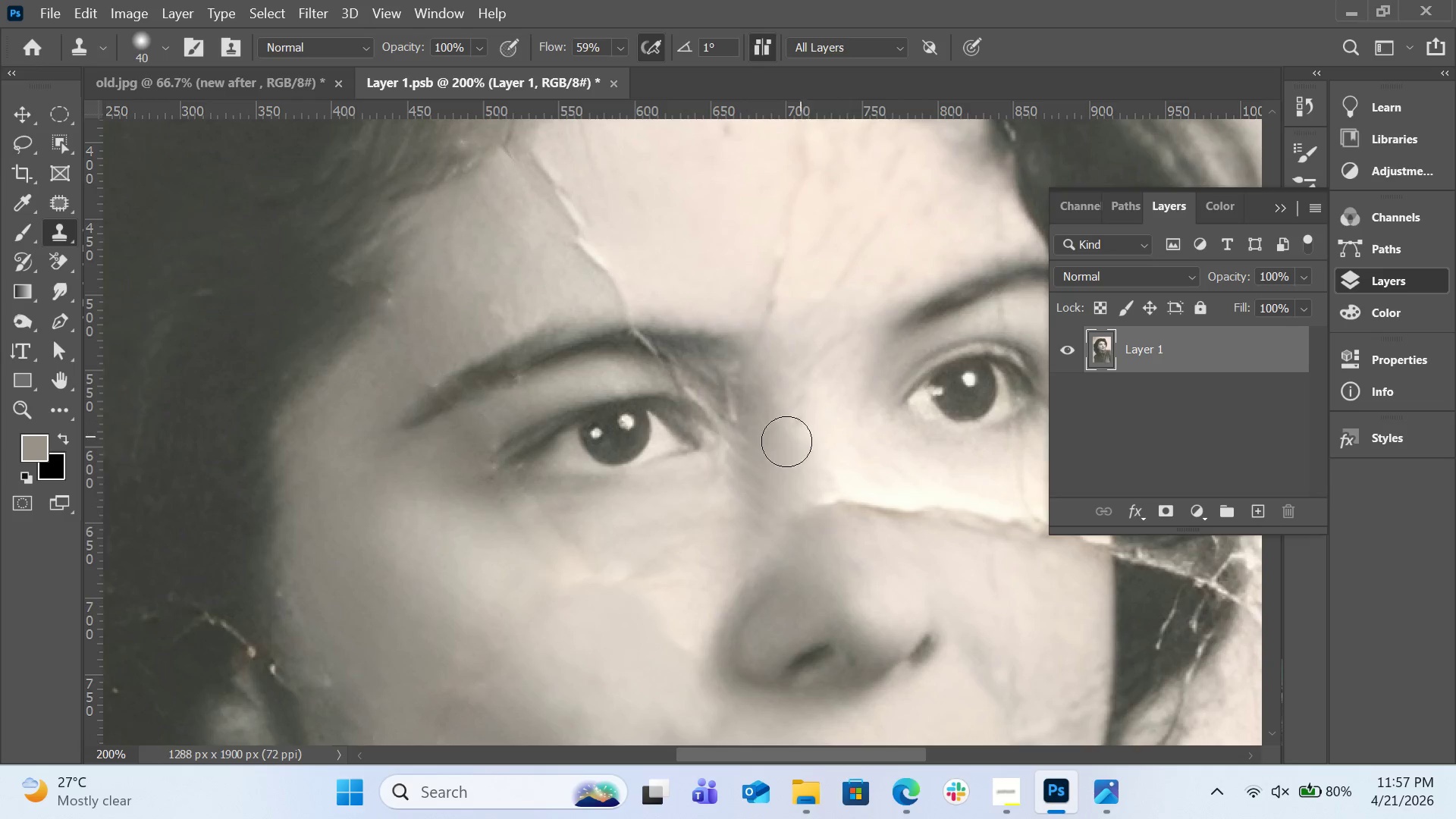 
left_click([773, 441])
 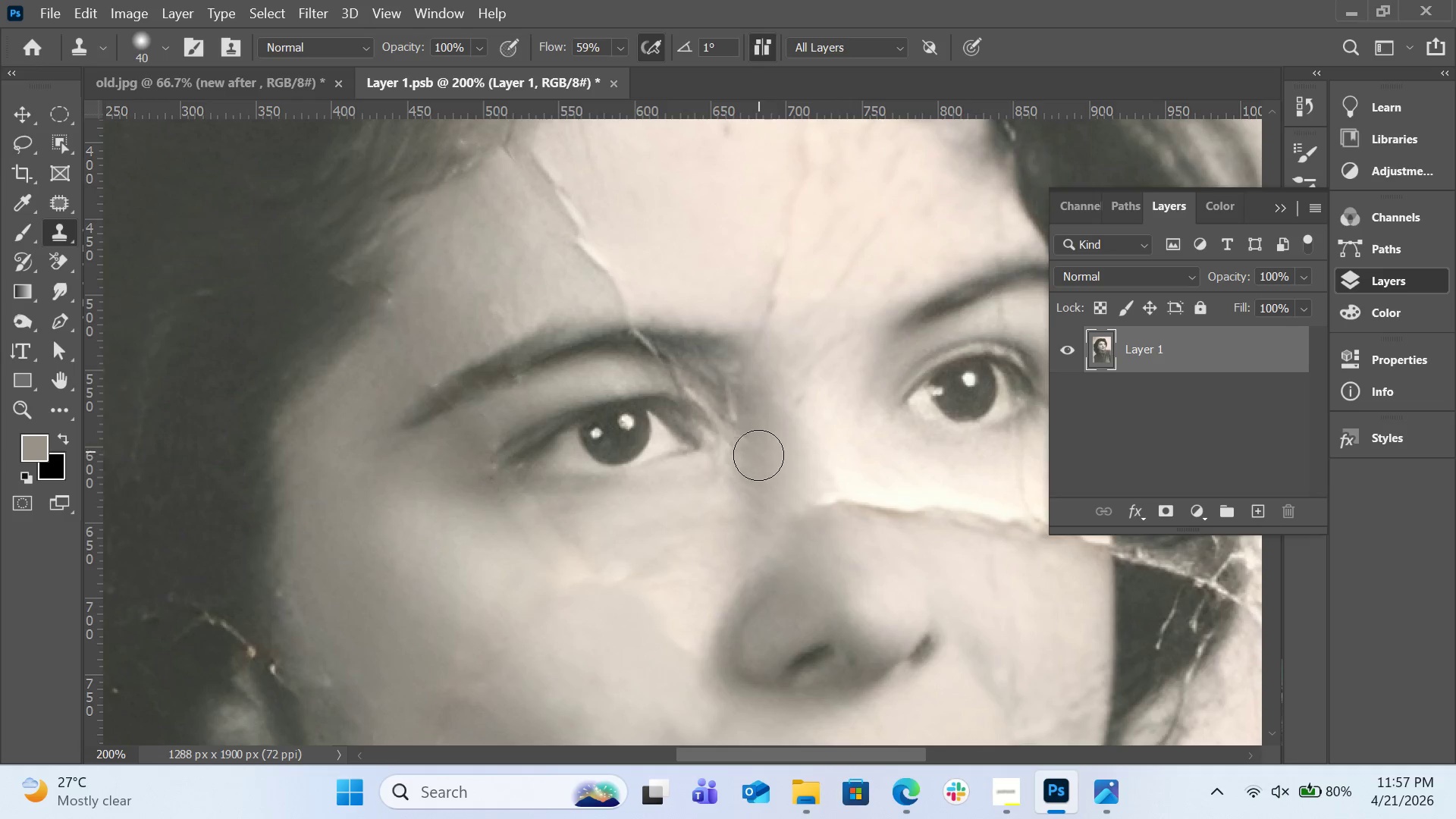 
left_click_drag(start_coordinate=[758, 463], to_coordinate=[756, 504])
 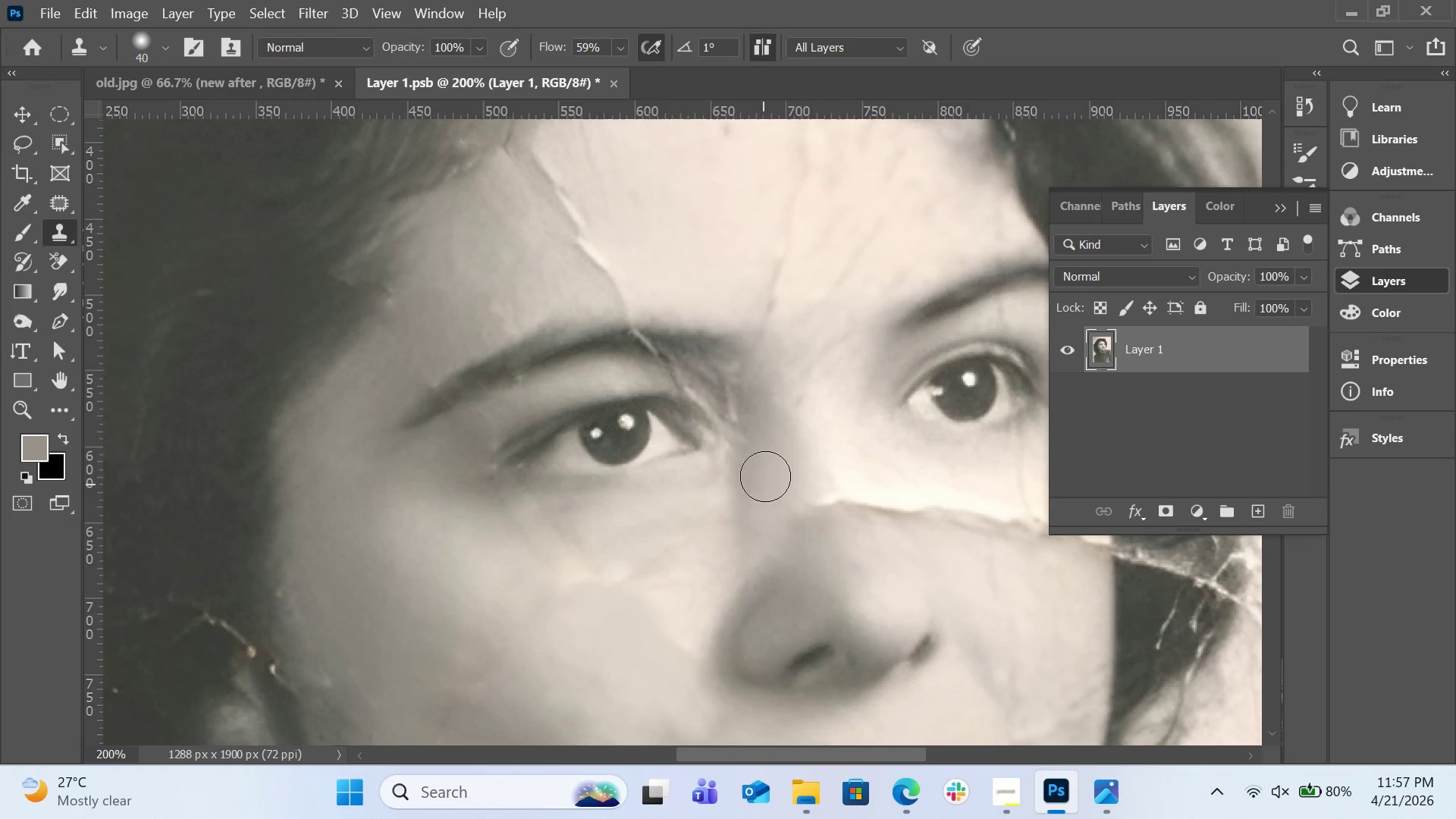 
hold_key(key=AltLeft, duration=0.42)
 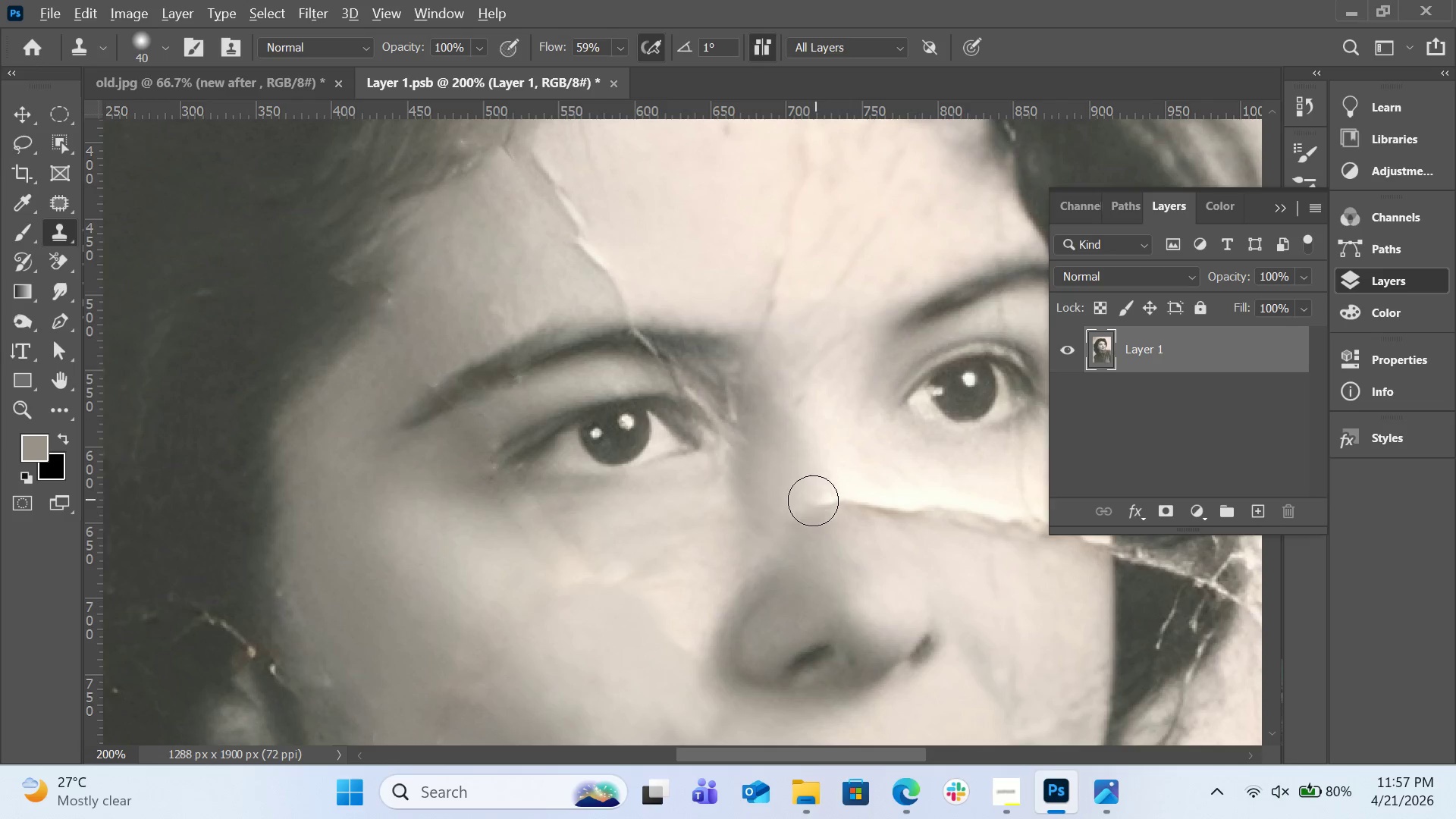 
hold_key(key=AltLeft, duration=0.45)
left_click([790, 499])
 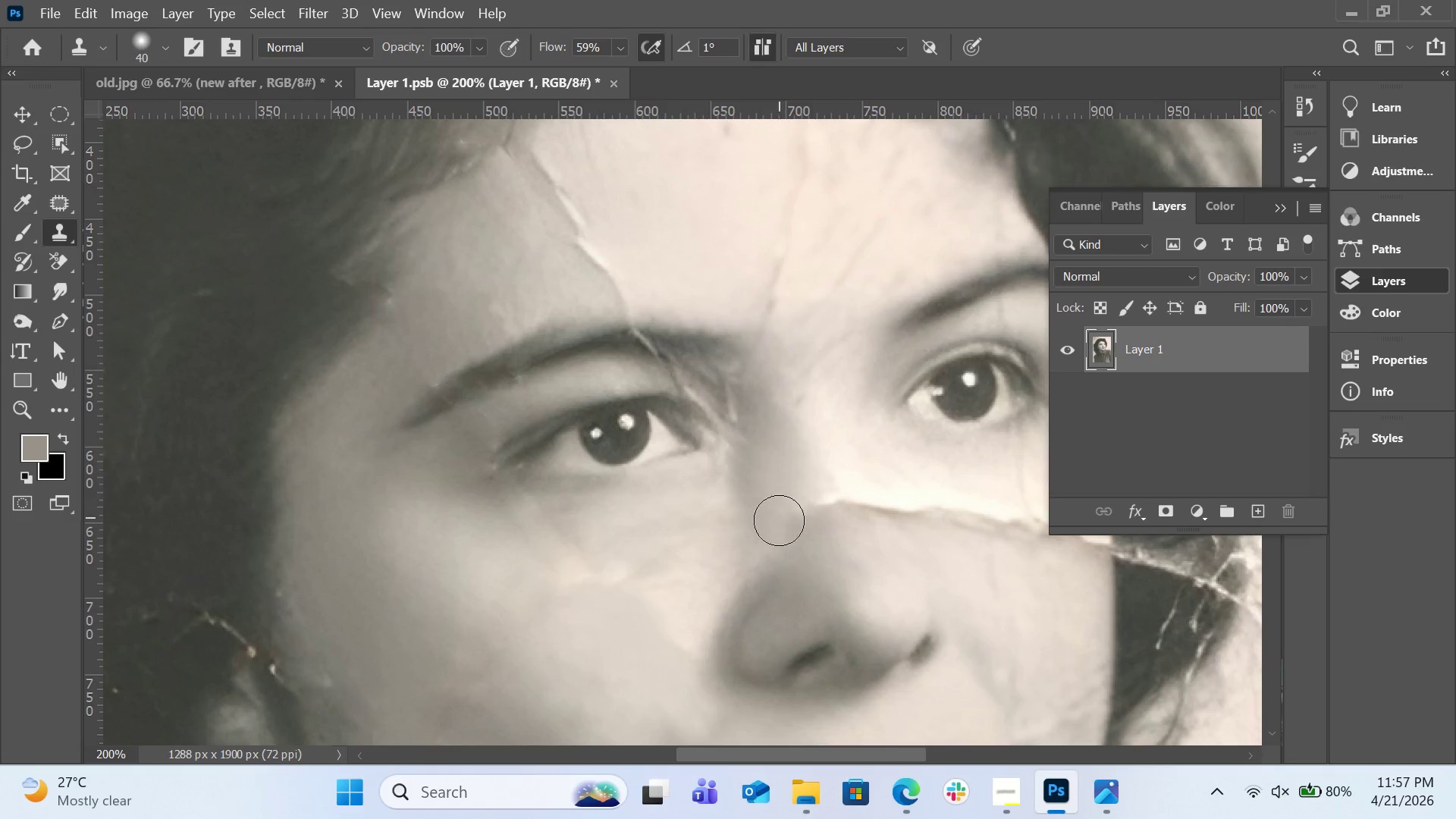 
left_click_drag(start_coordinate=[779, 529], to_coordinate=[772, 578])
 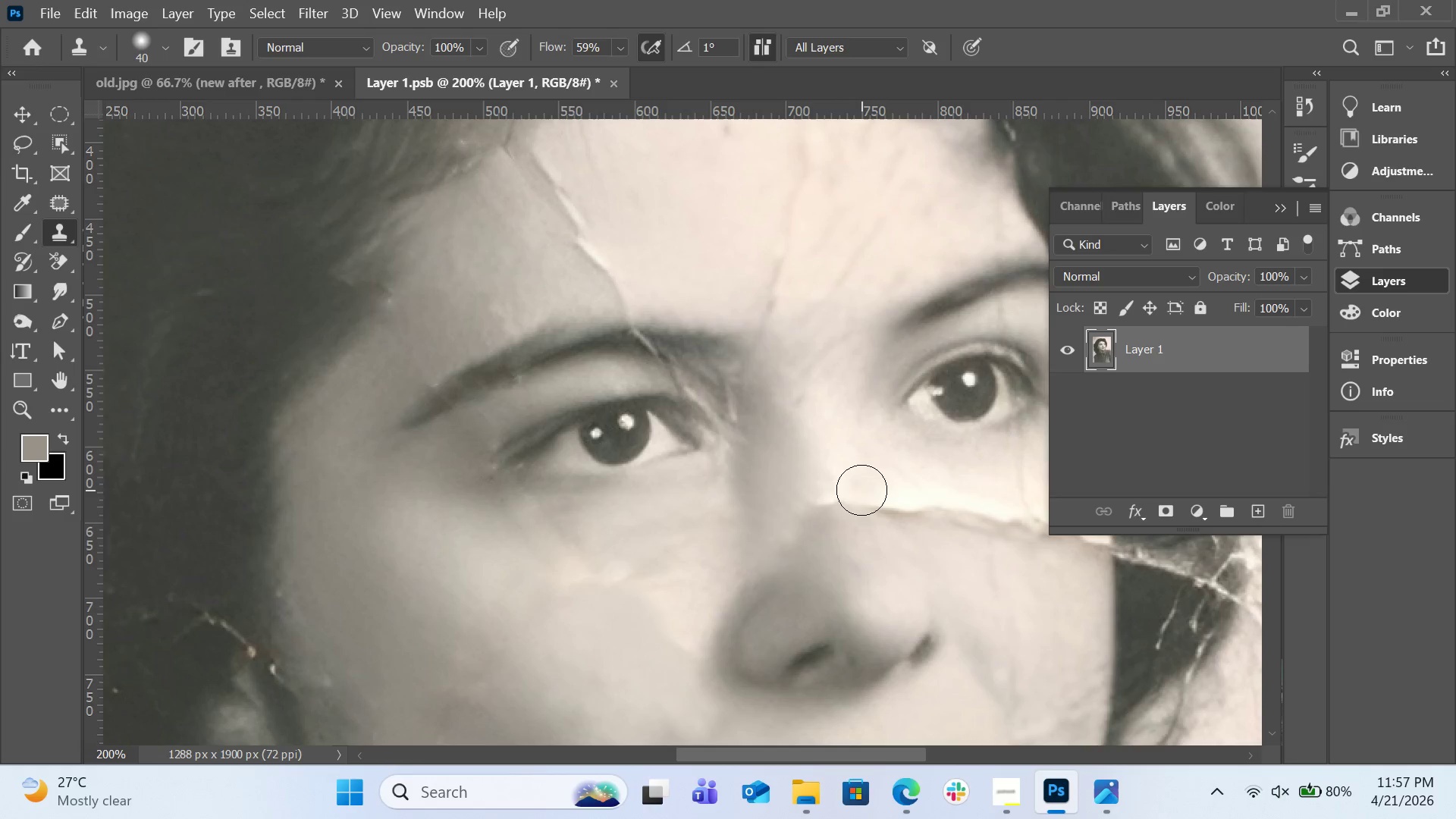 
hold_key(key=AltLeft, duration=0.48)
left_click([839, 485])
 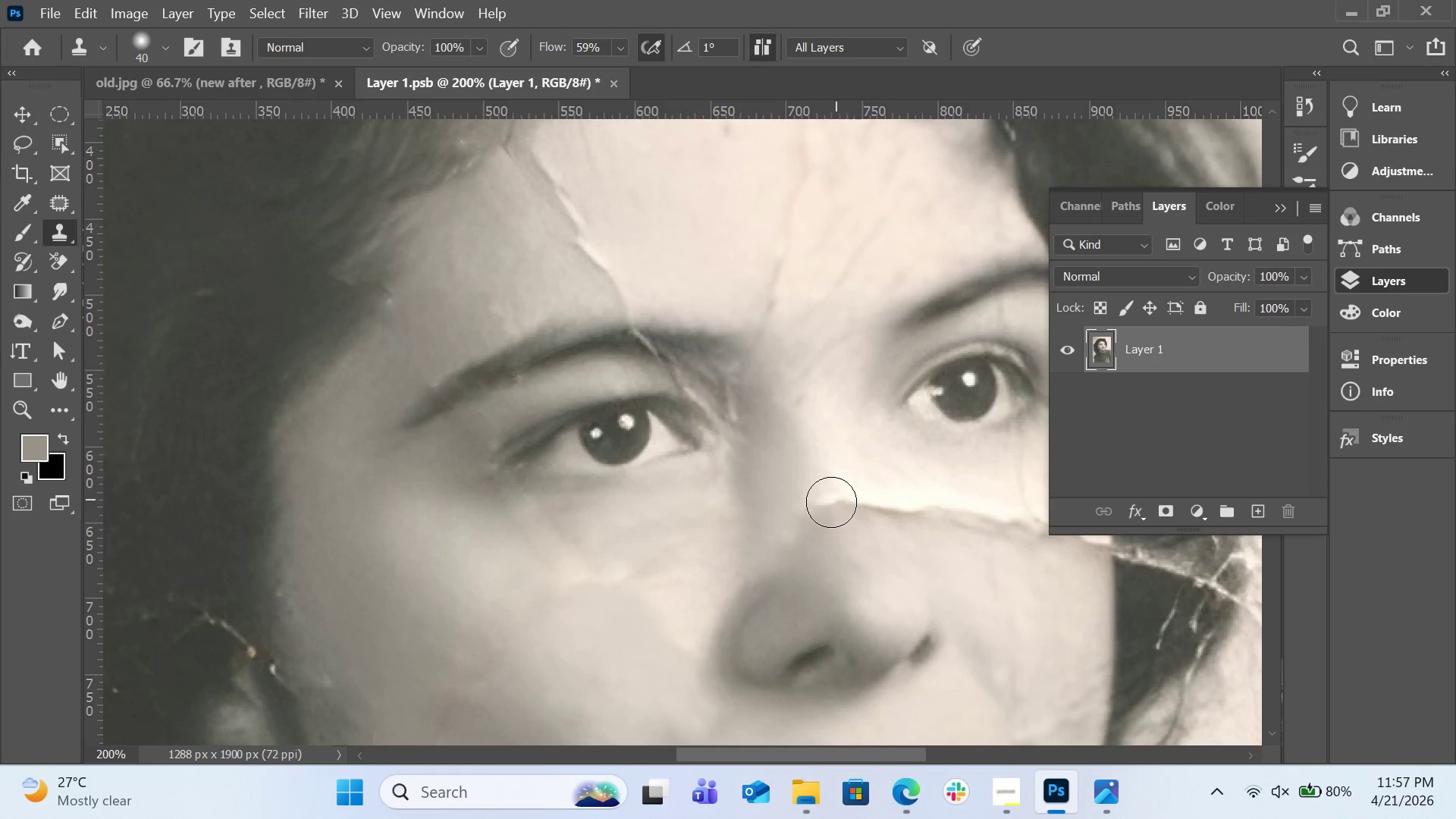 
left_click_drag(start_coordinate=[829, 508], to_coordinate=[827, 515])
 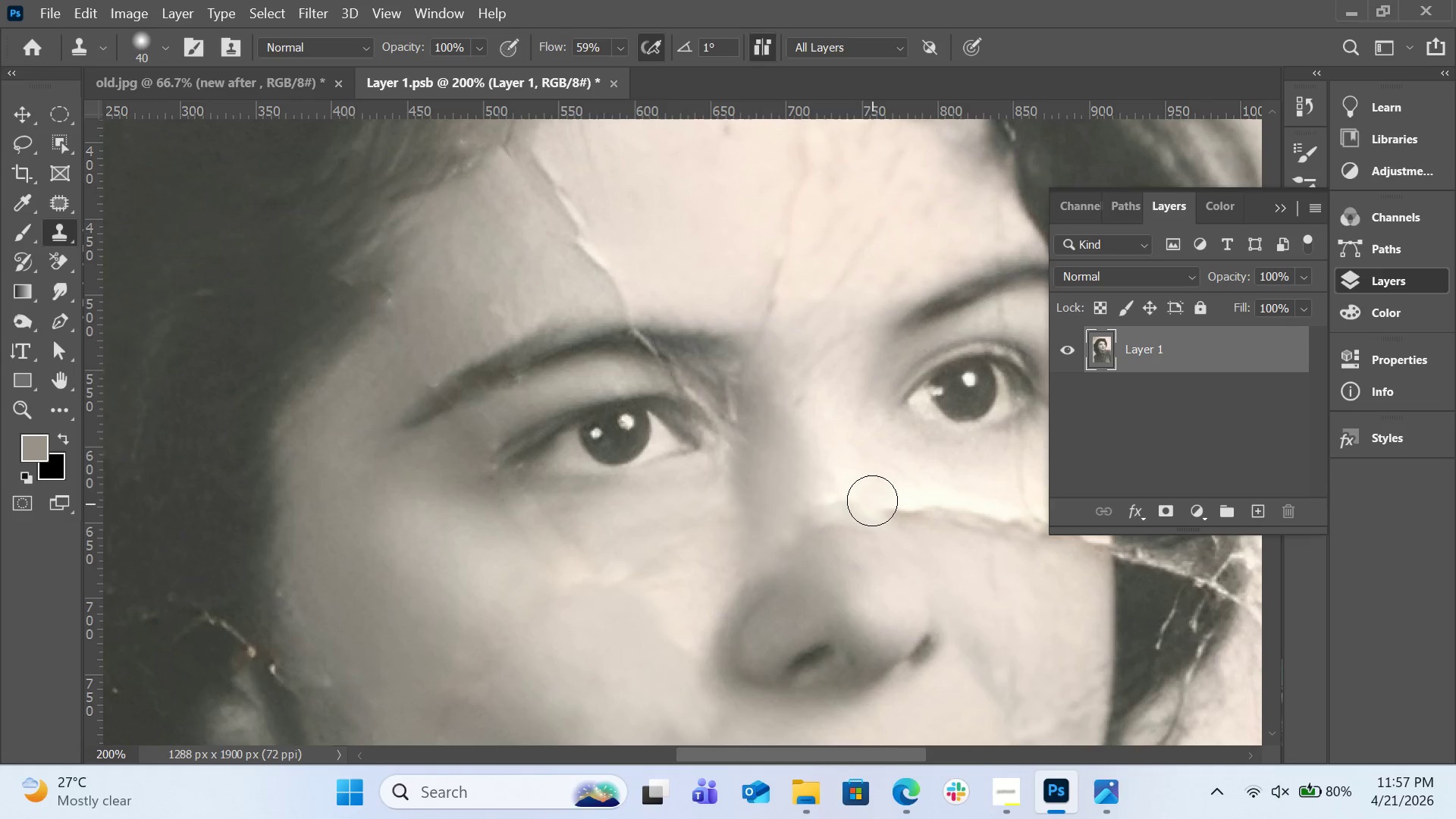 
key(Control+Z)
 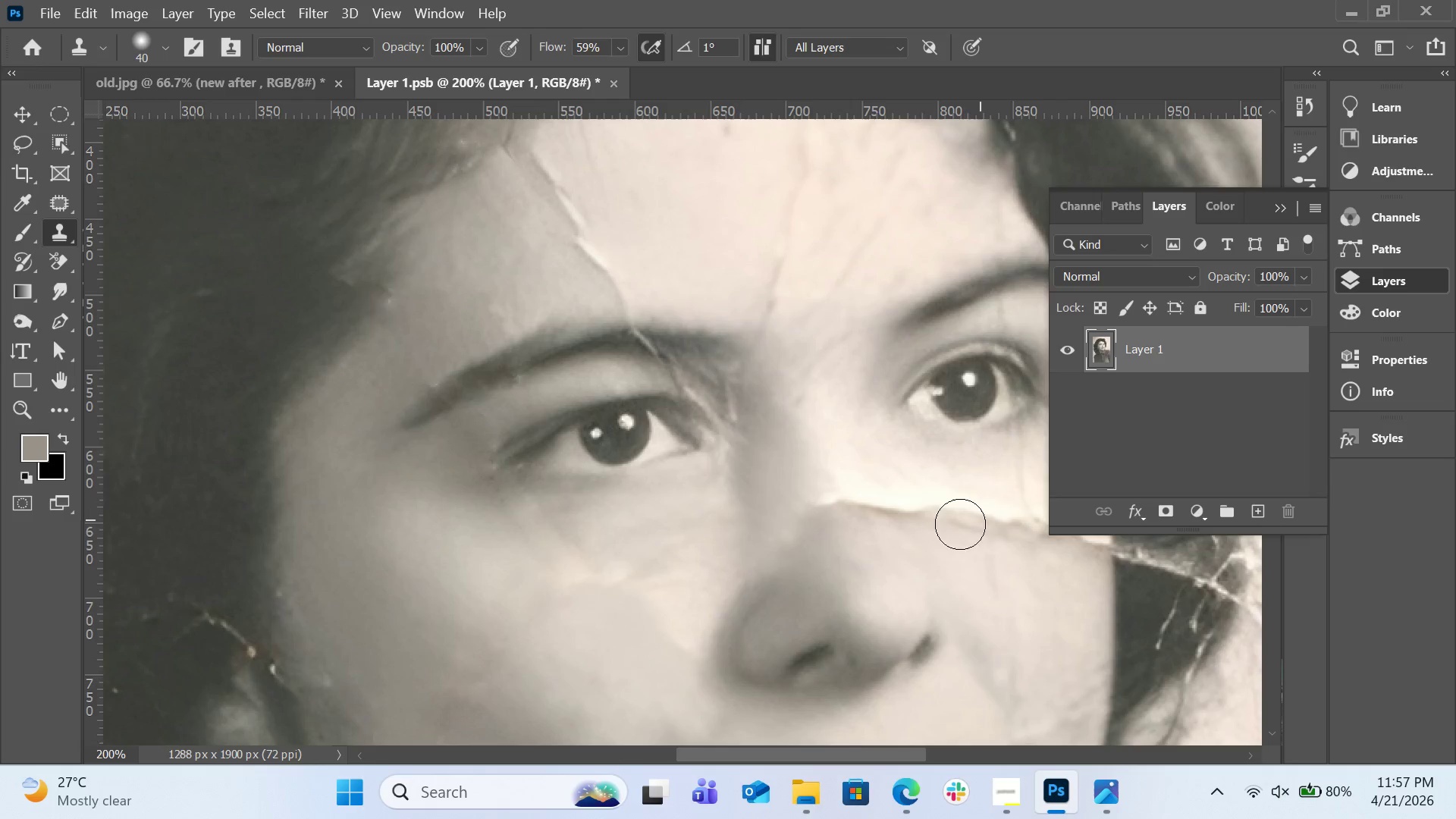 
hold_key(key=AltLeft, duration=0.41)
left_click([908, 485])
 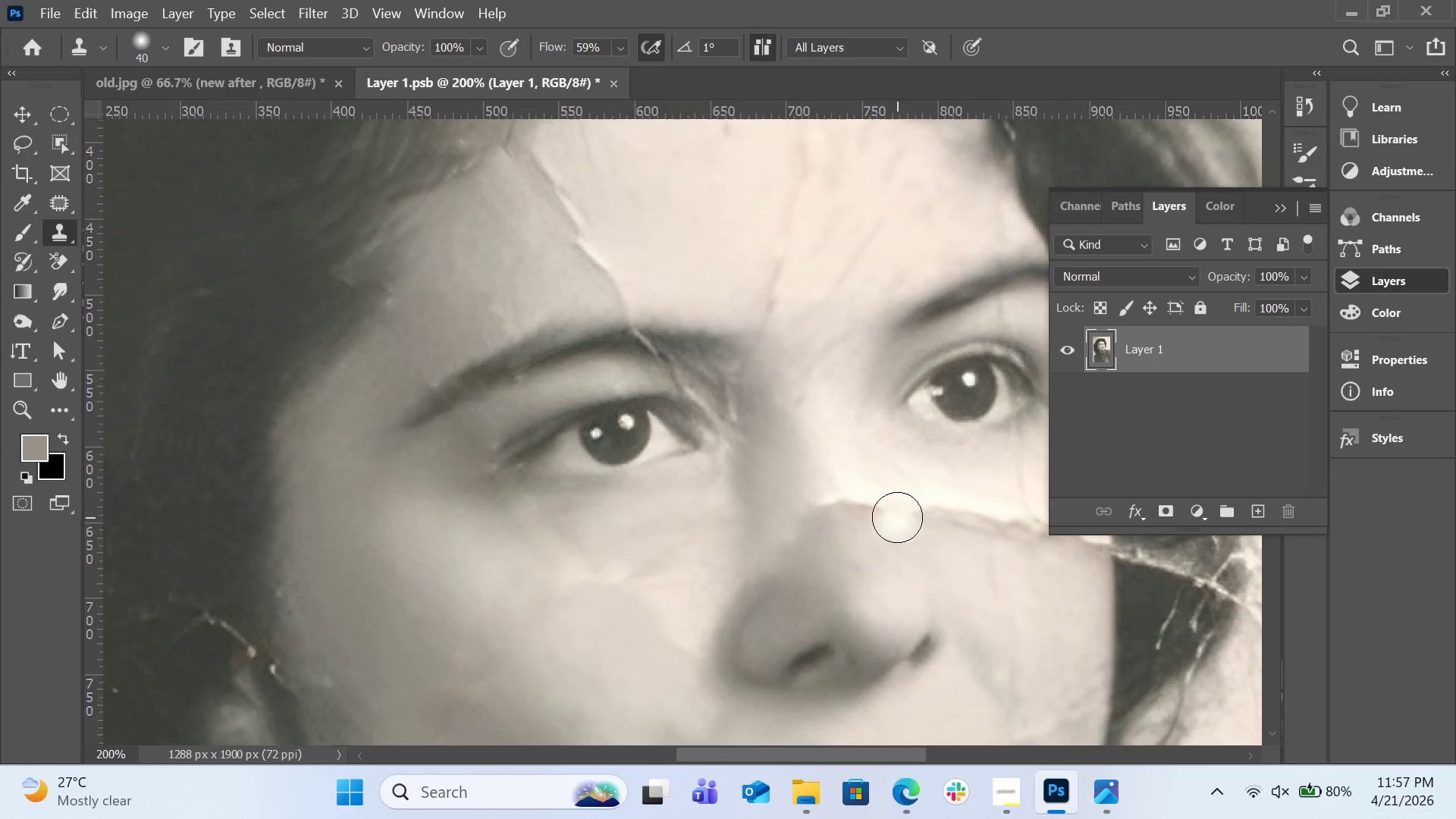 
hold_key(key=AltLeft, duration=0.48)
left_click([854, 526])
 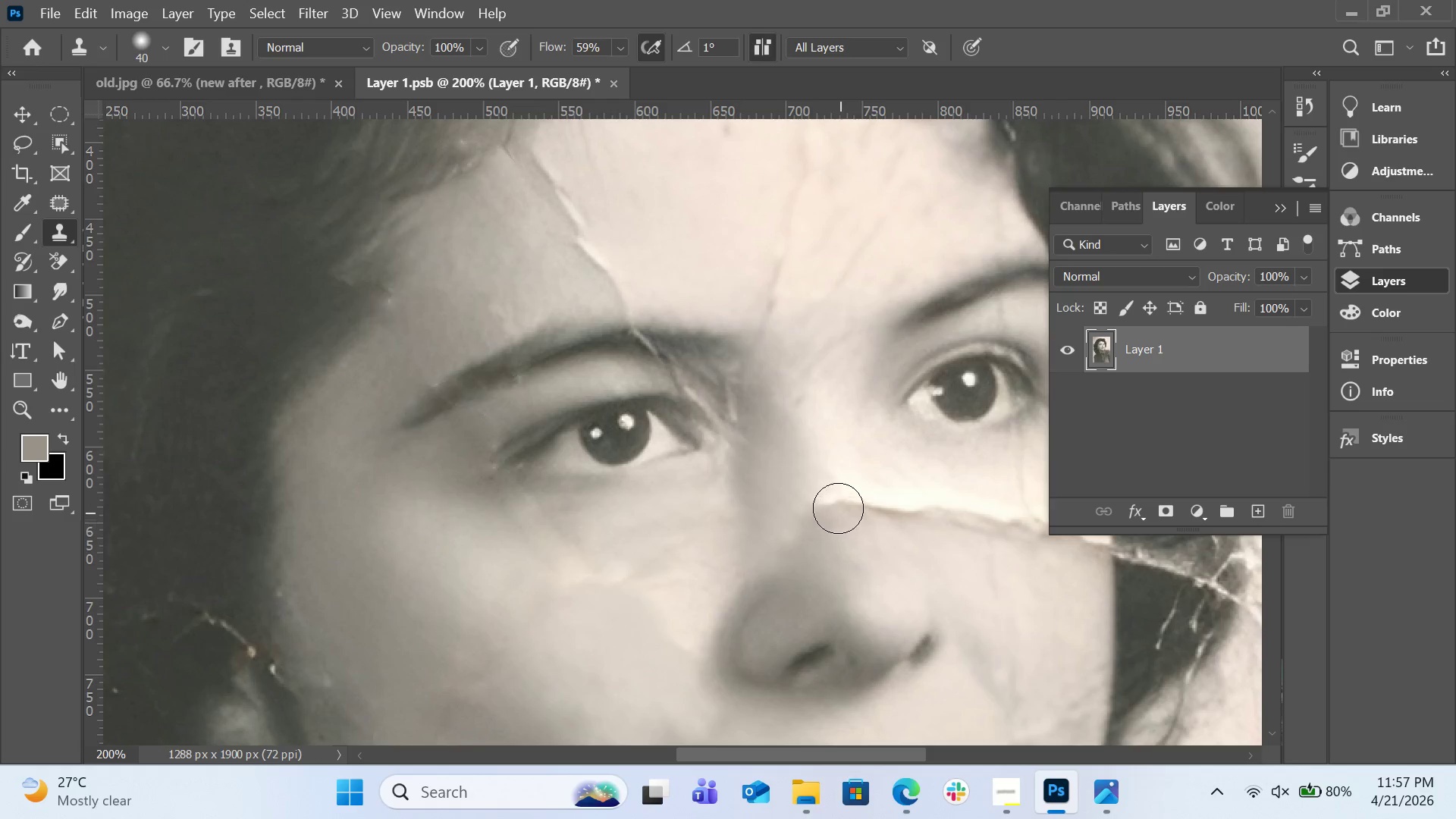 
left_click_drag(start_coordinate=[838, 508], to_coordinate=[816, 482])
 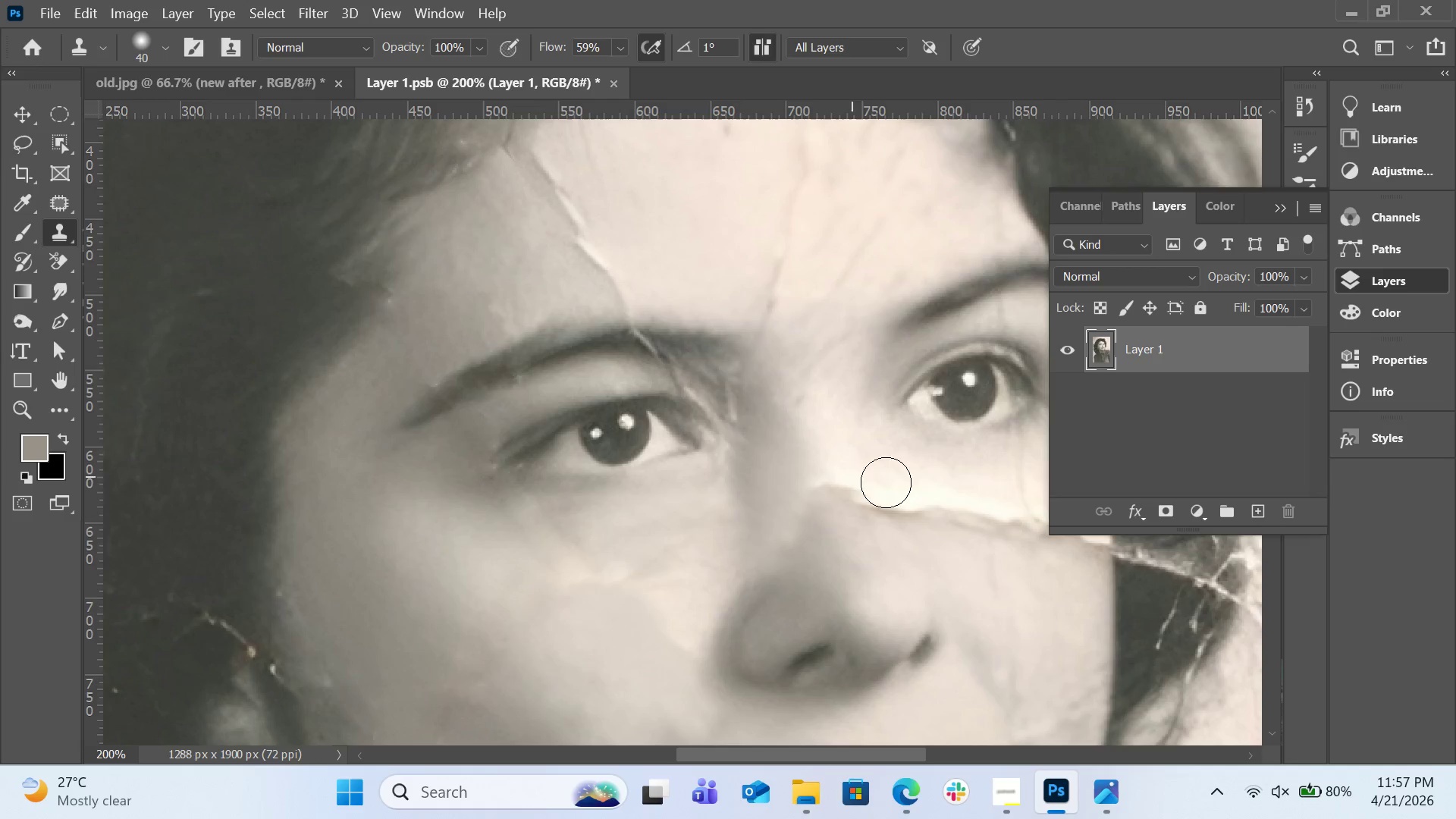 
hold_key(key=AltLeft, duration=0.47)
left_click([890, 529])
 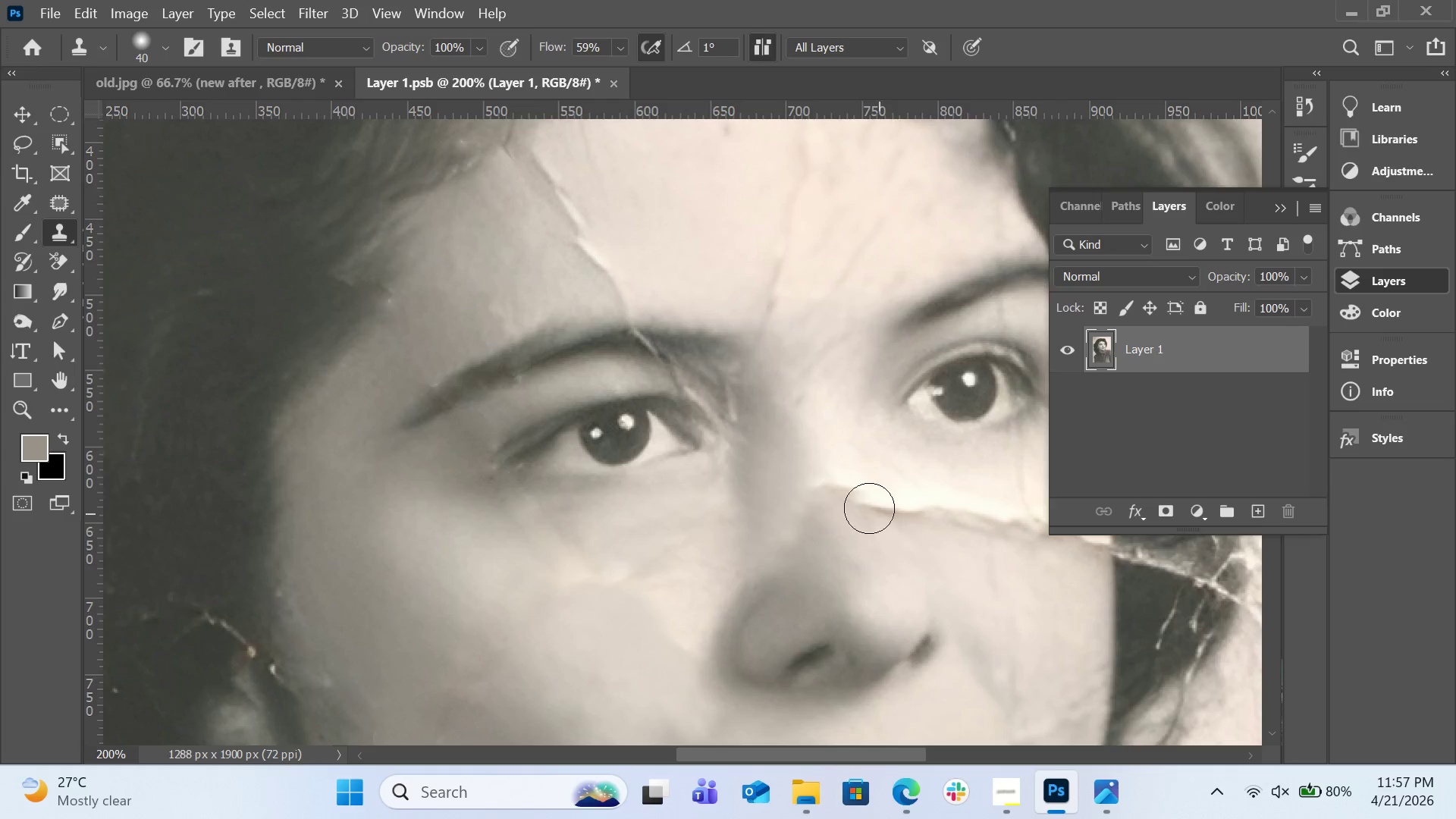 
left_click_drag(start_coordinate=[868, 507], to_coordinate=[834, 484])
 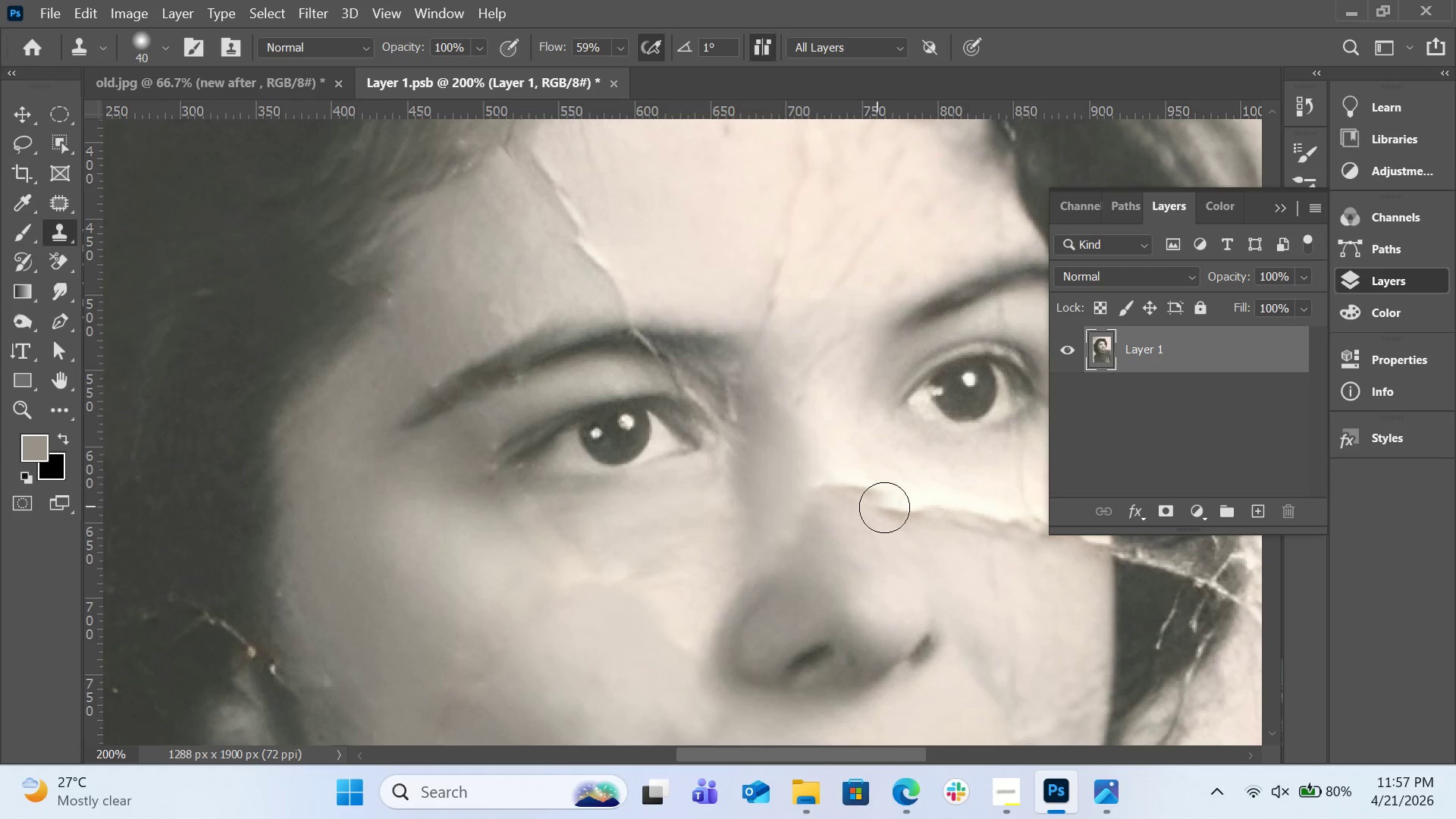 
key(Alt+AltLeft)
 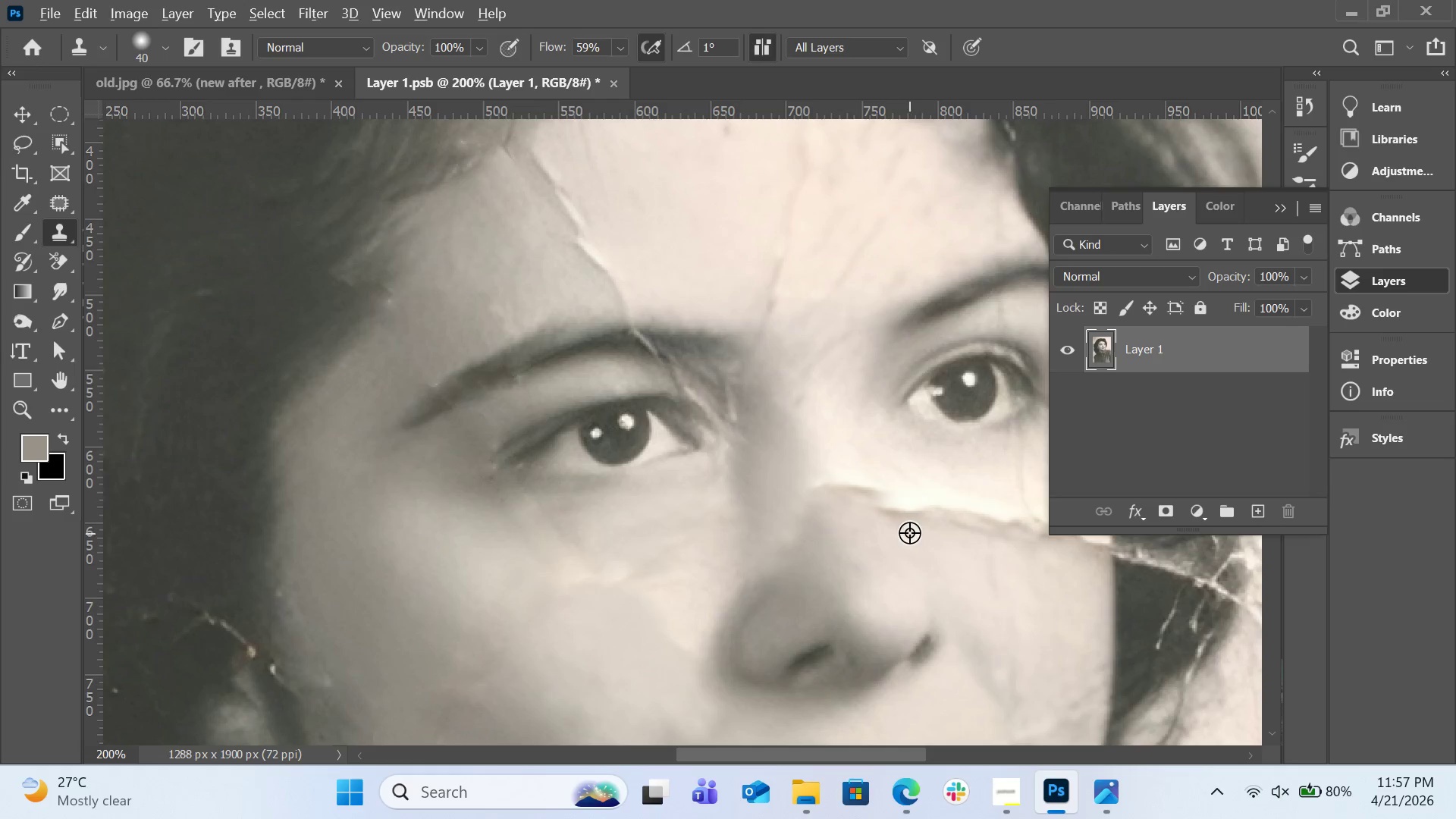 
left_click([911, 532])
 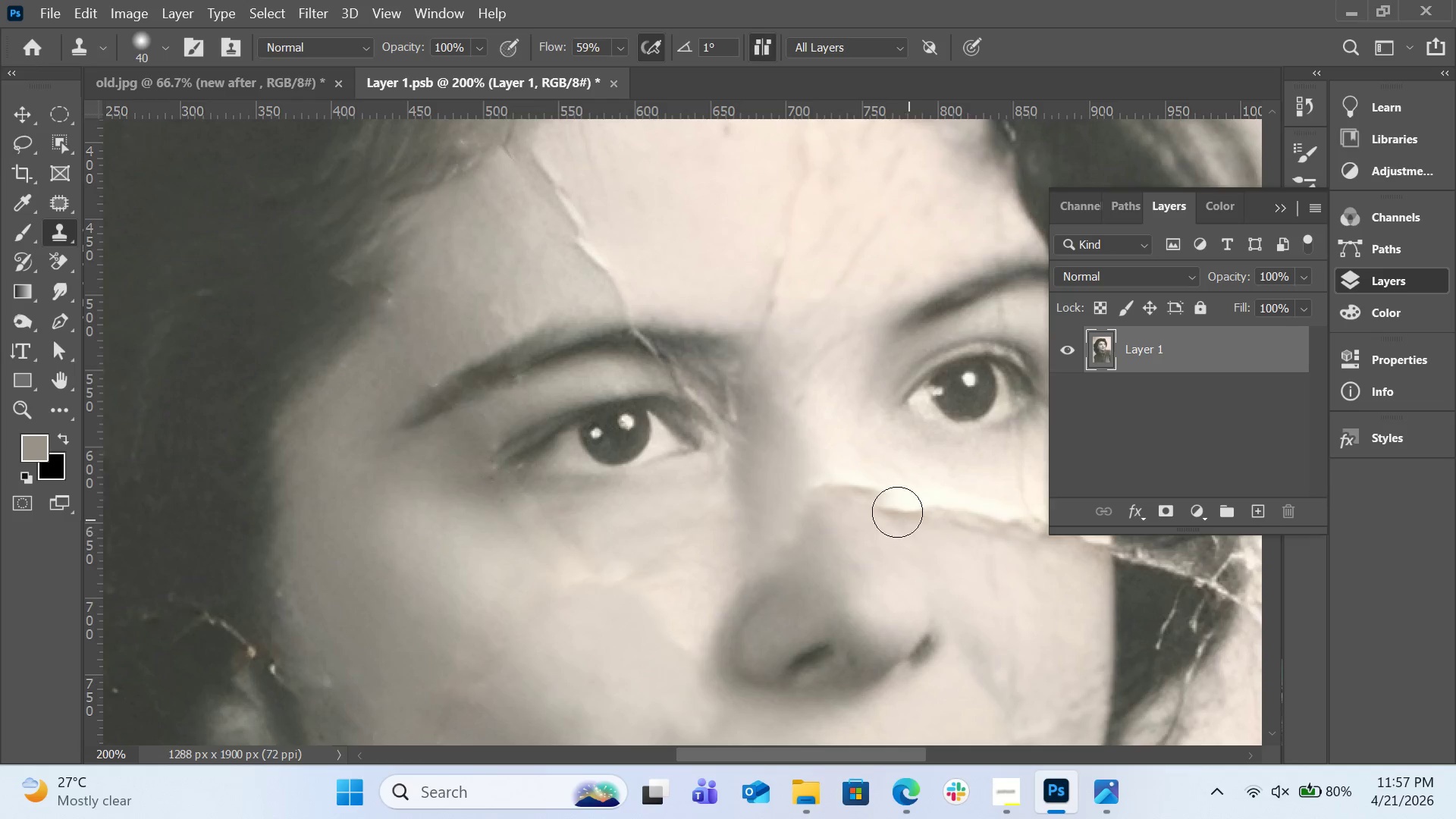 
left_click_drag(start_coordinate=[896, 510], to_coordinate=[878, 494])
 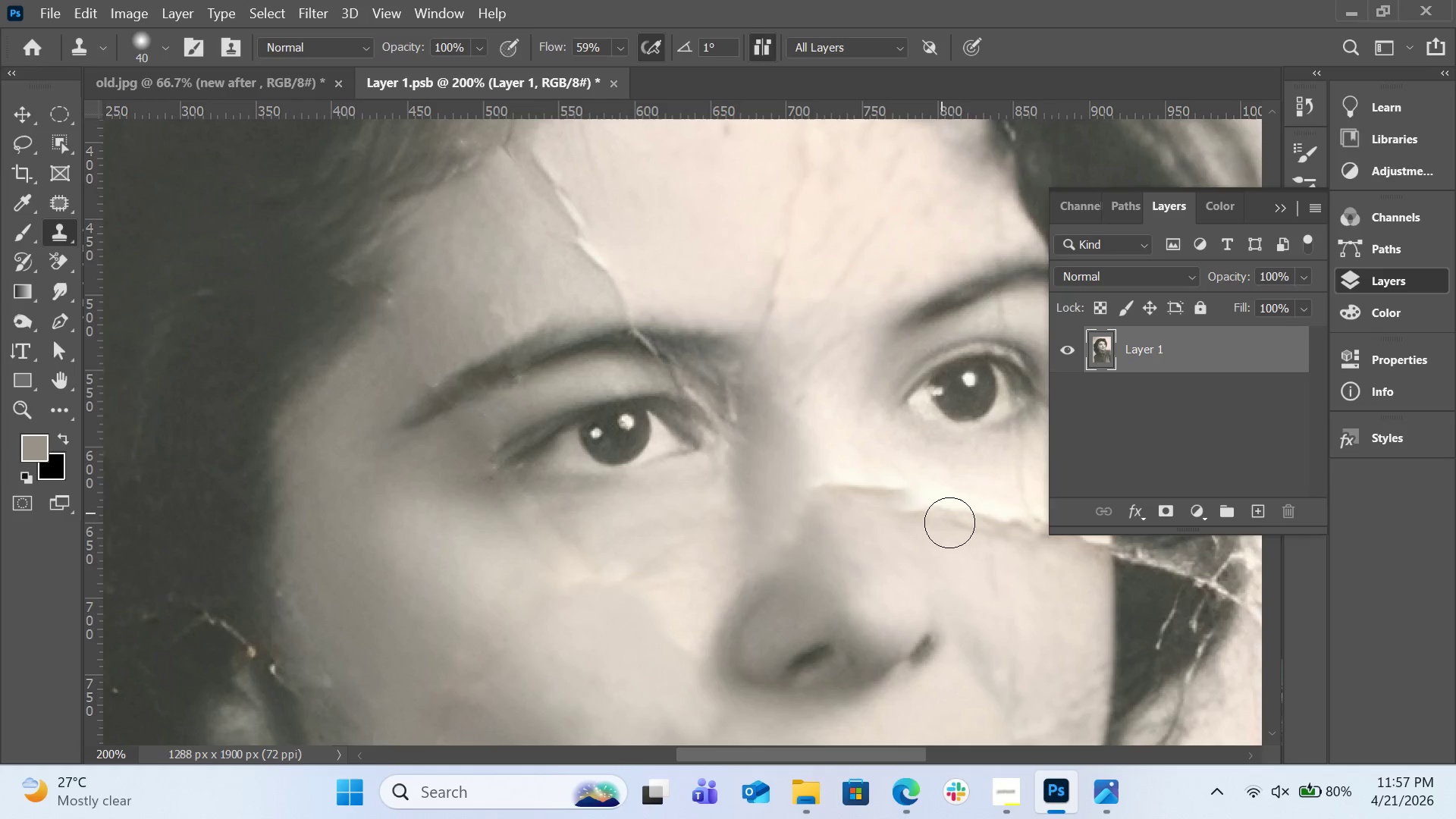 
hold_key(key=AltLeft, duration=0.31)
 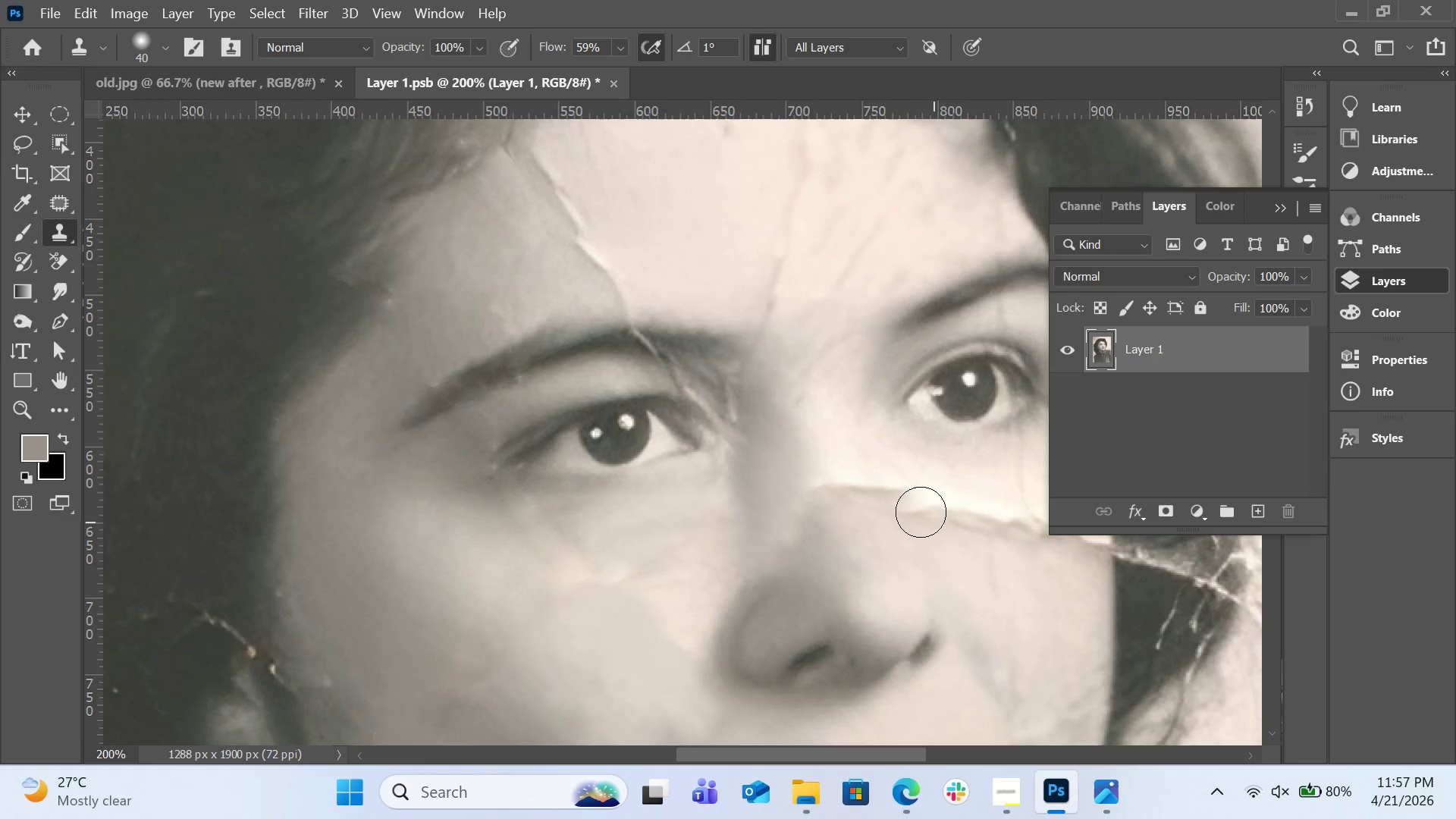 
left_click_drag(start_coordinate=[921, 512], to_coordinate=[908, 499])
 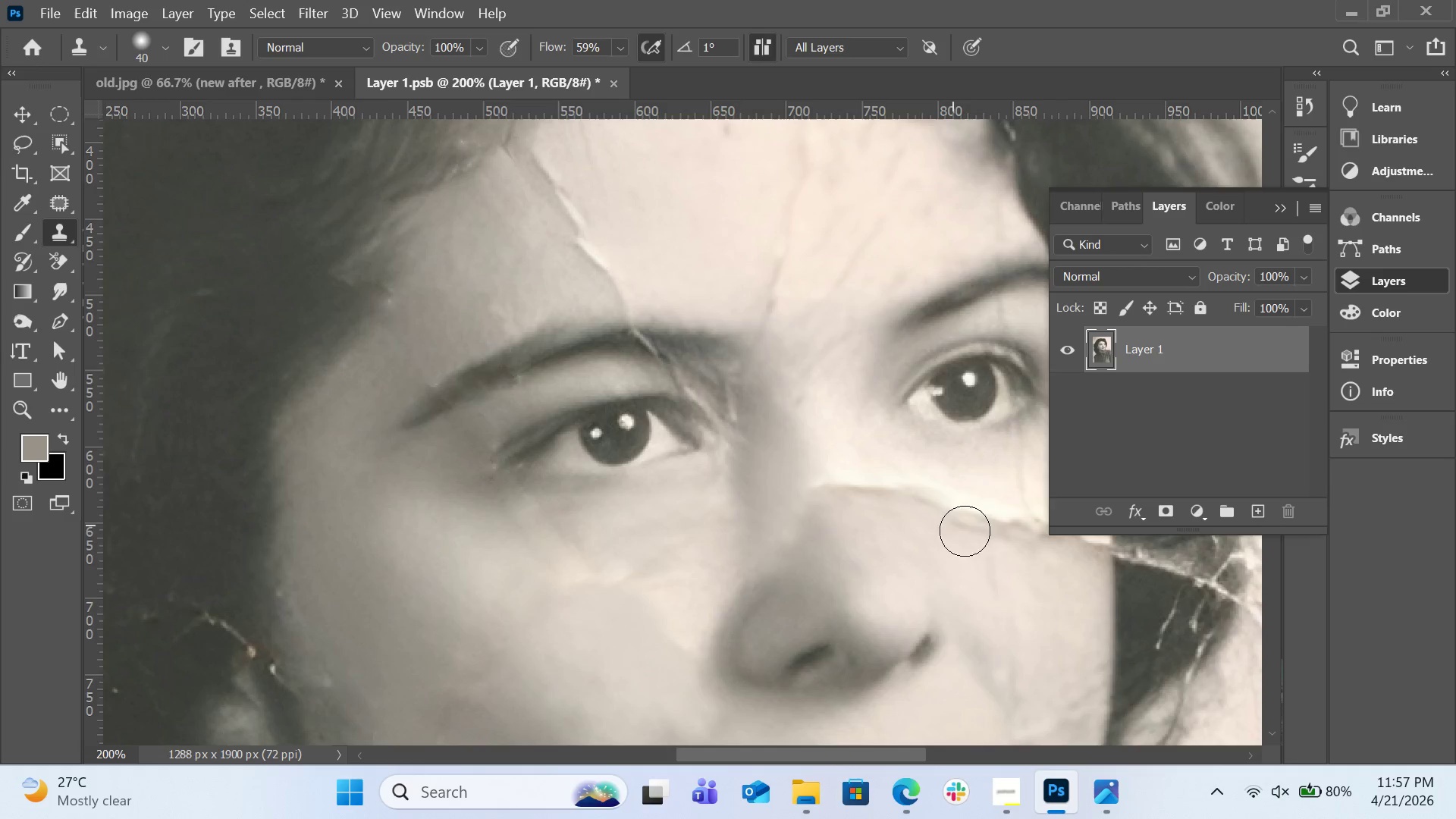 
hold_key(key=AltLeft, duration=0.39)
left_click([984, 552])
 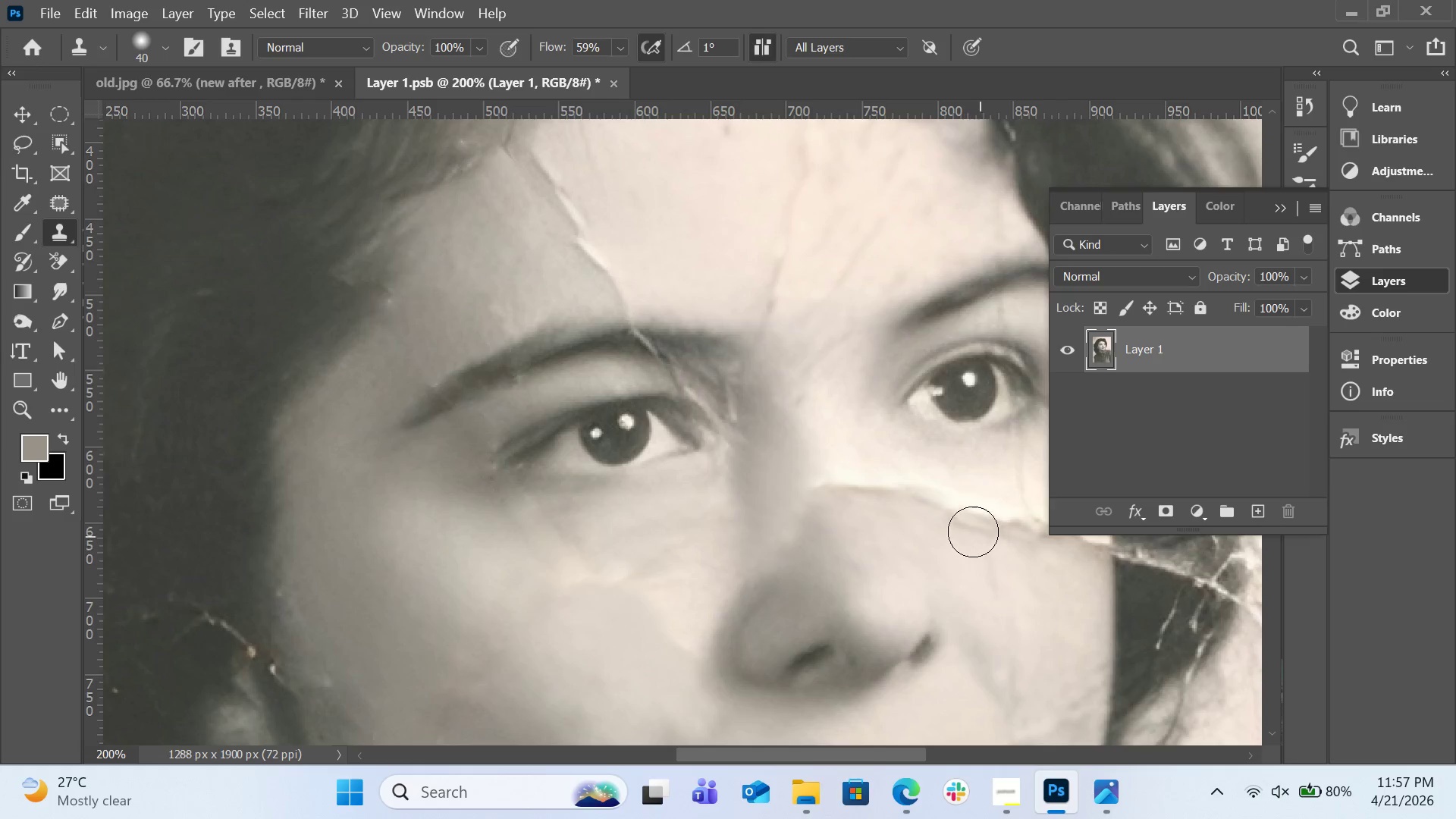 
left_click_drag(start_coordinate=[972, 528], to_coordinate=[951, 512])
 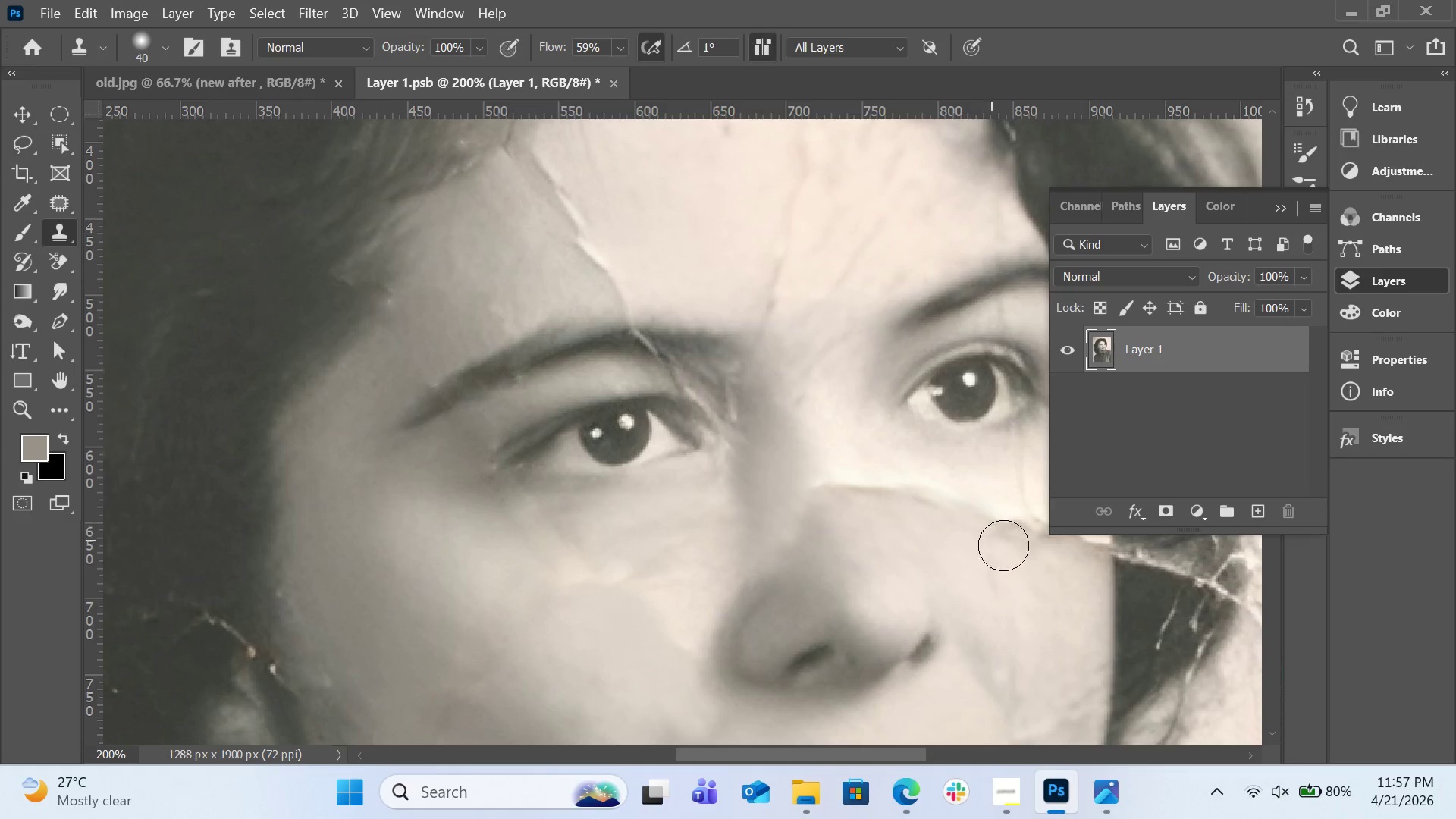 
hold_key(key=AltLeft, duration=0.34)
left_click([1023, 551])
 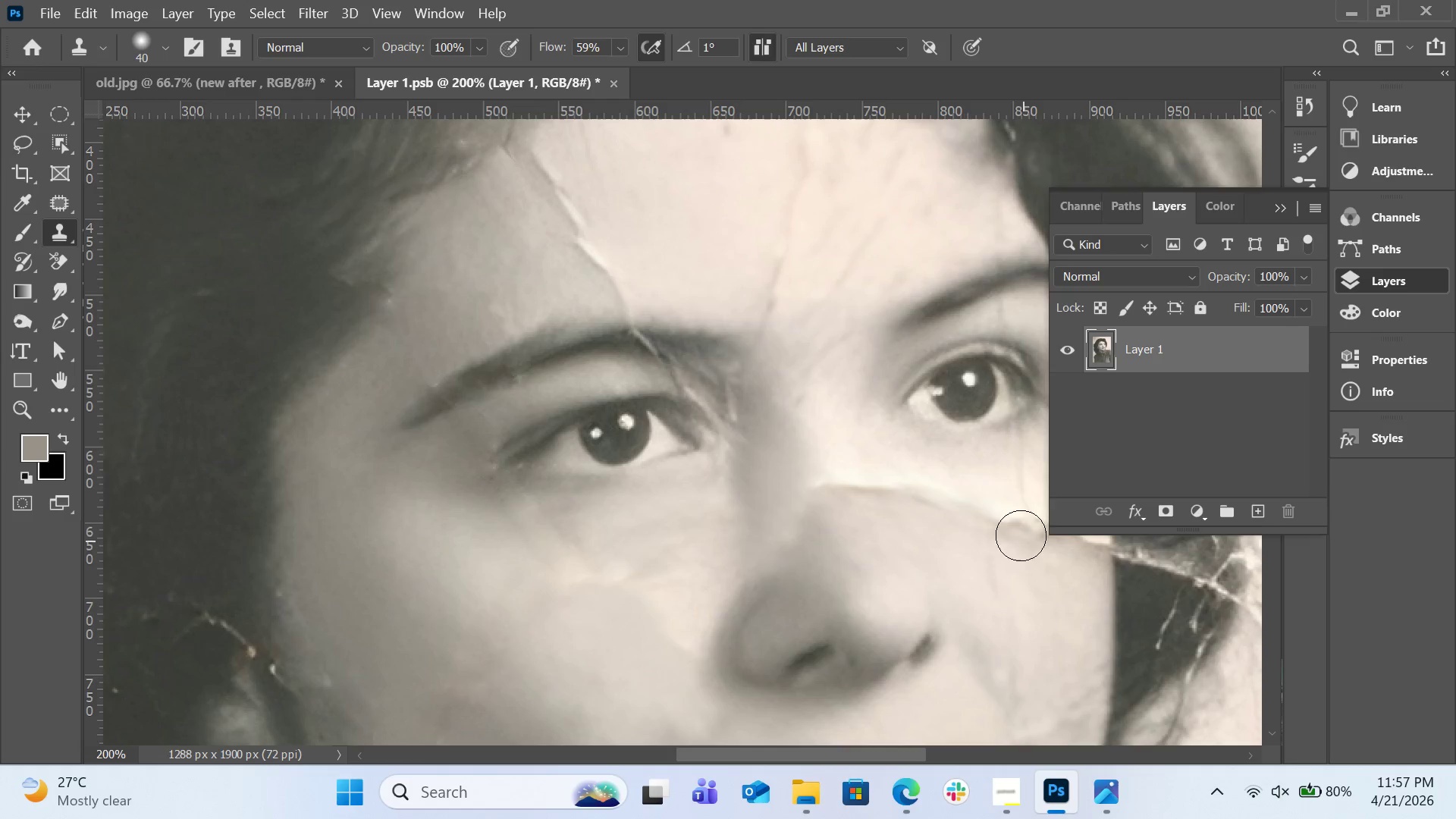 
left_click_drag(start_coordinate=[1018, 530], to_coordinate=[990, 529])
 